 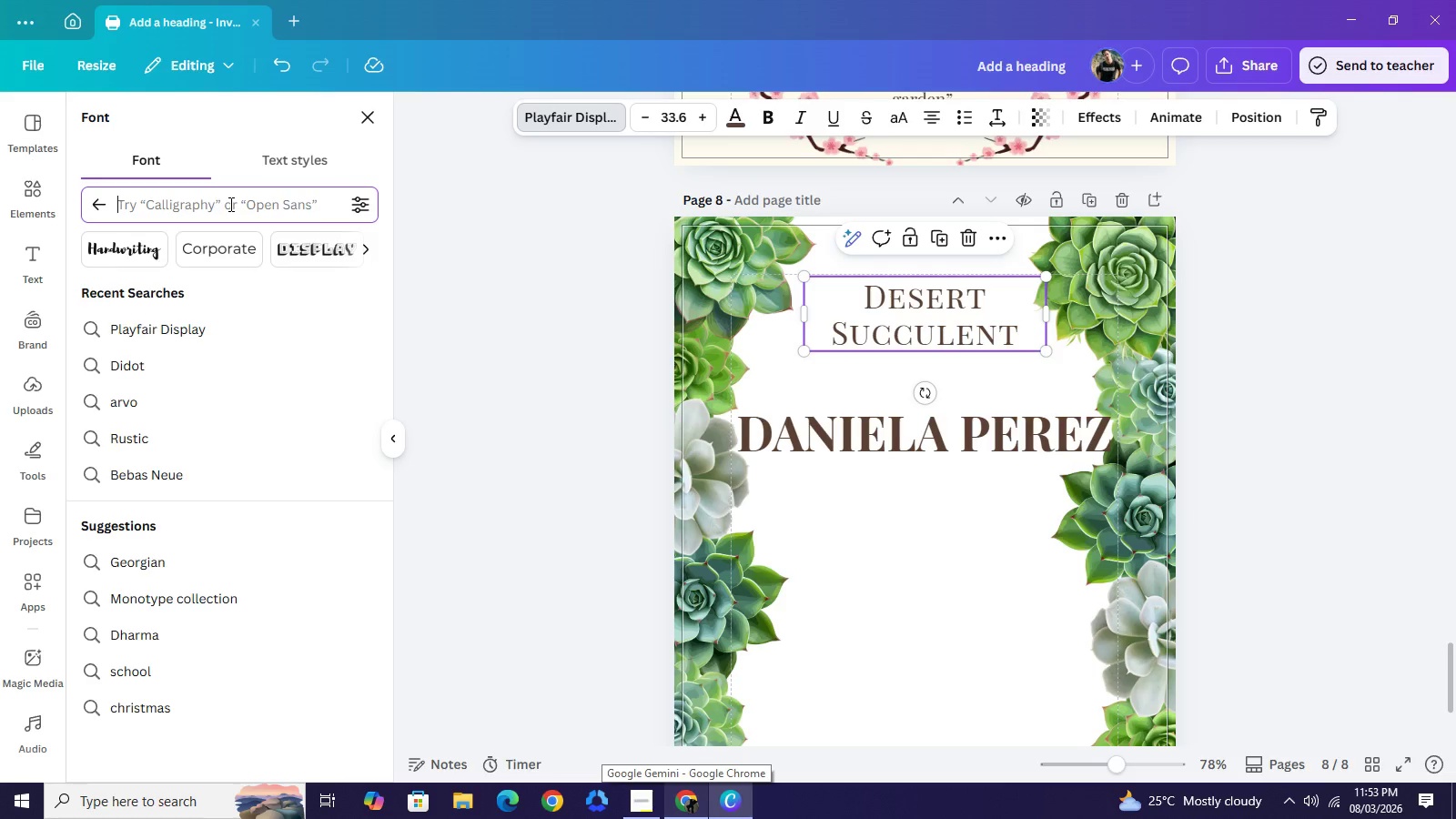 
key(Control+V)
 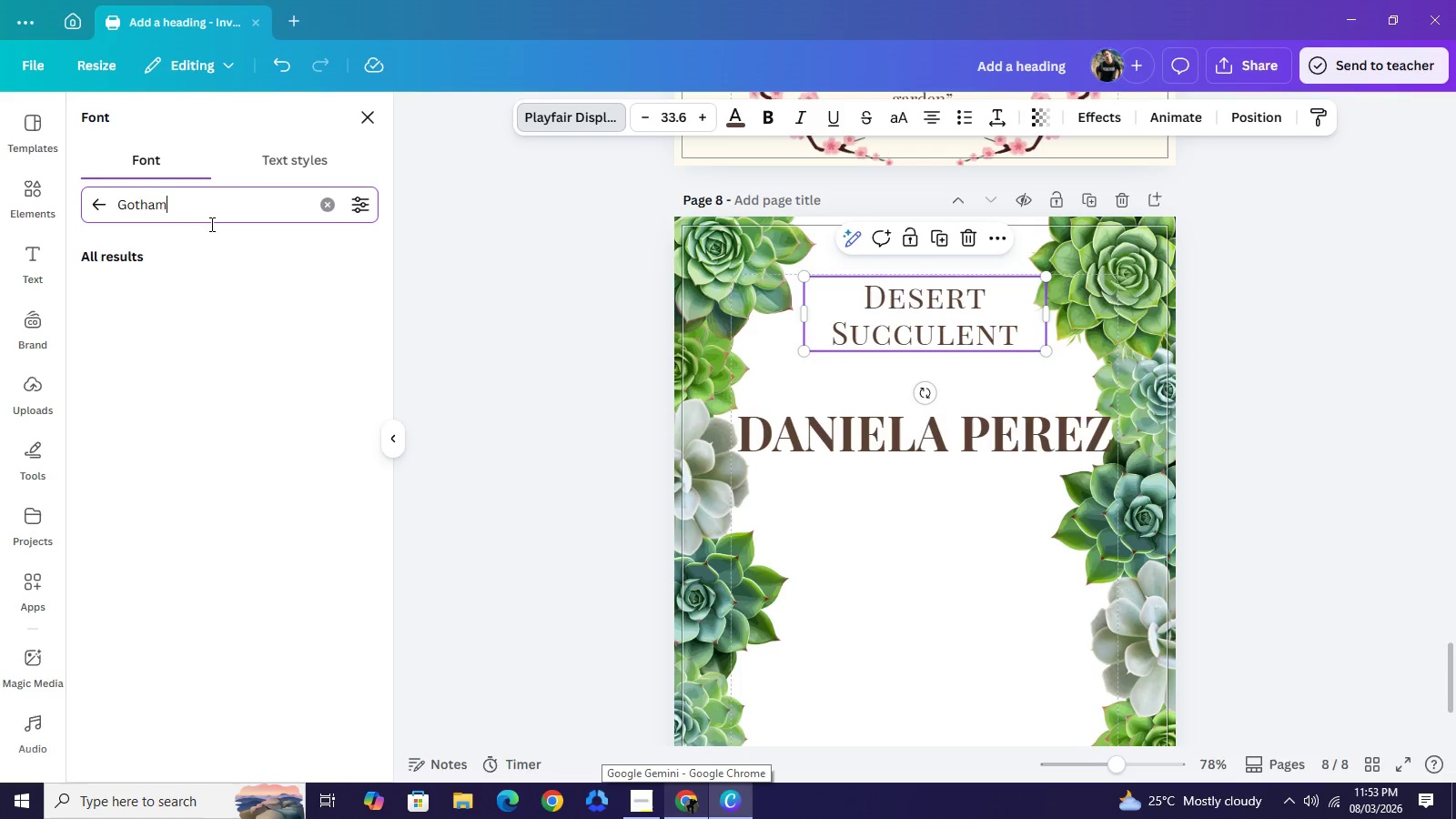 
mouse_move([199, 238])
 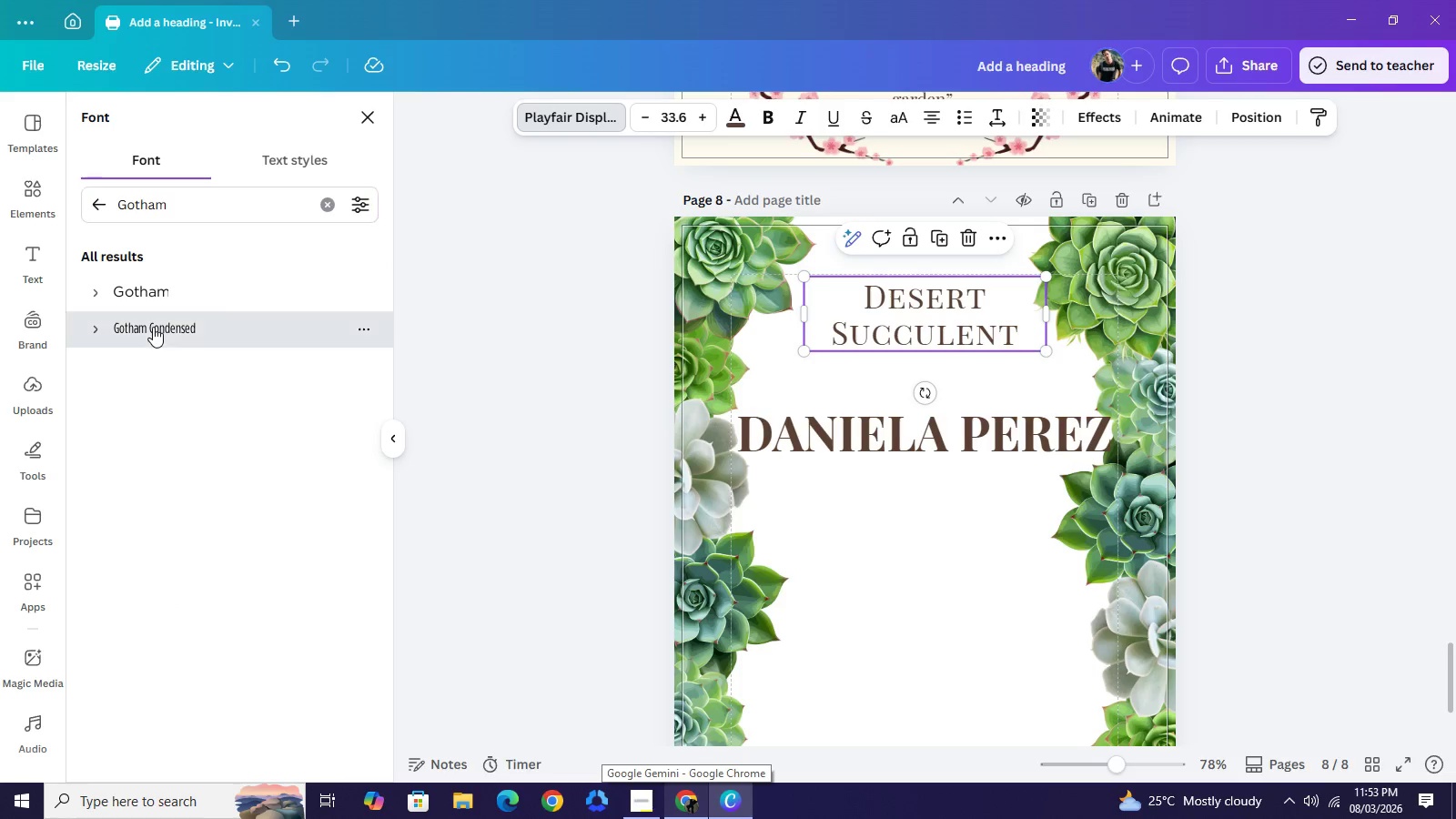 
left_click([153, 327])
 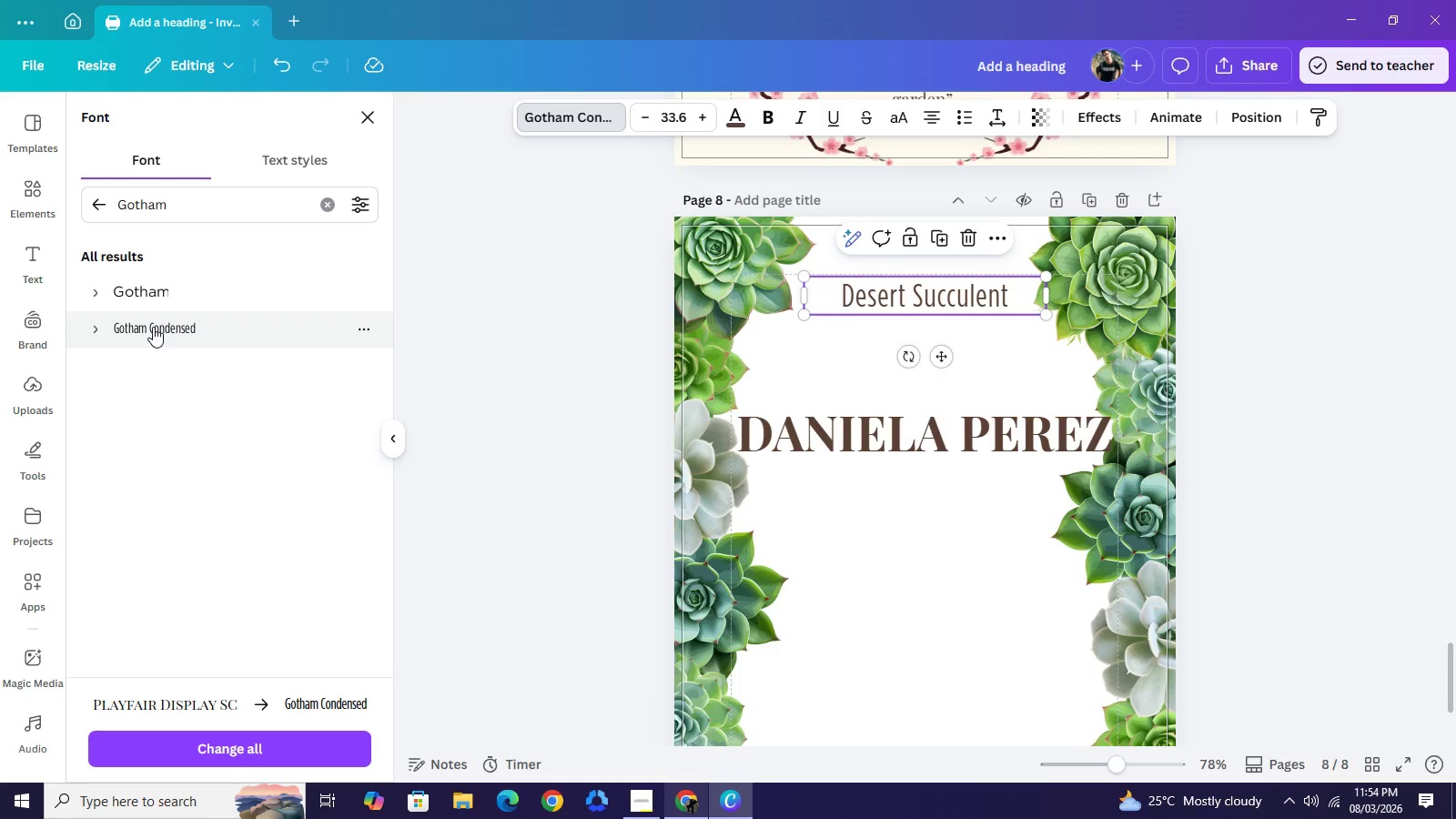 
wait(5.58)
 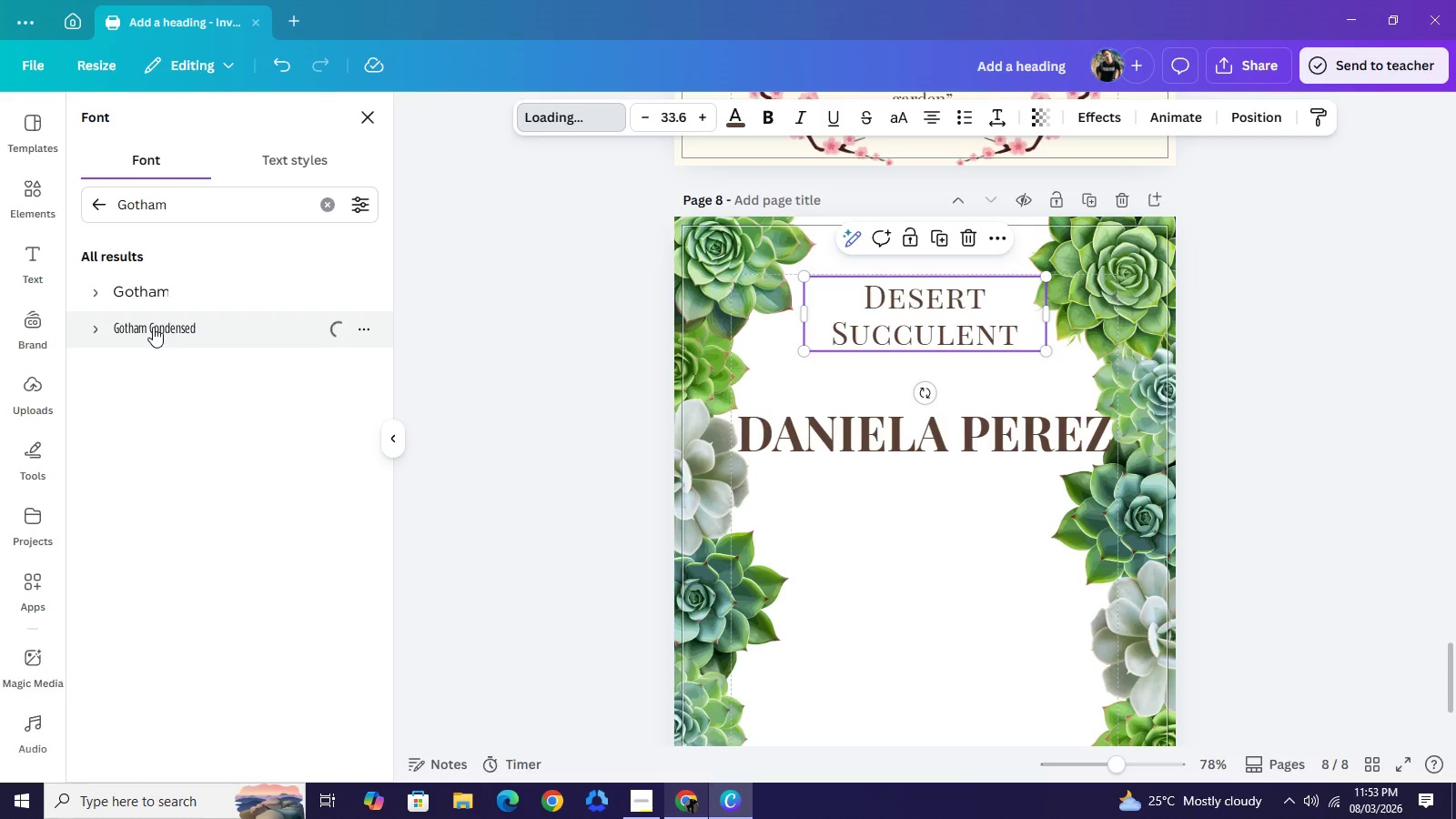 
left_click([158, 289])
 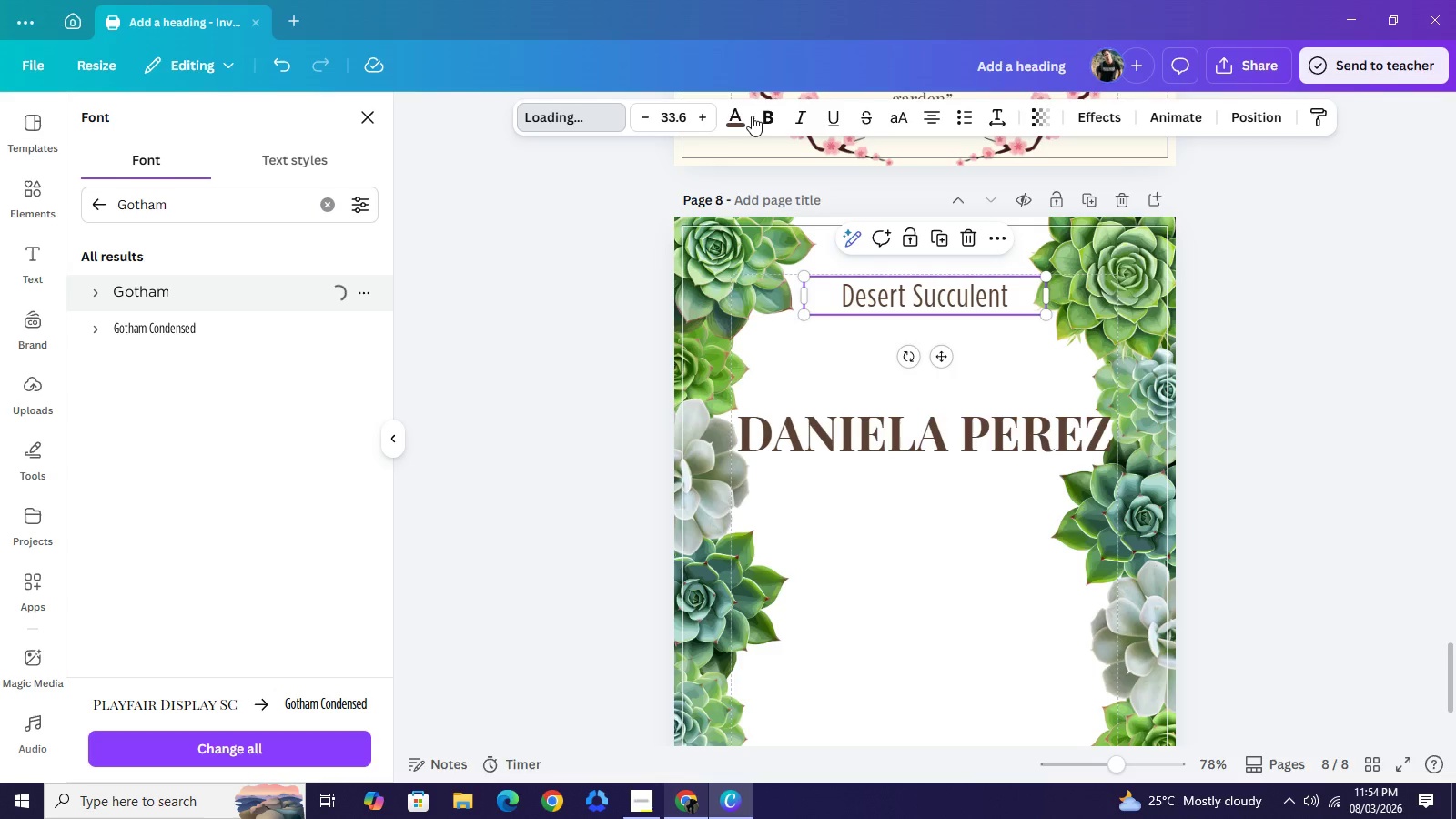 
mouse_move([735, 135])
 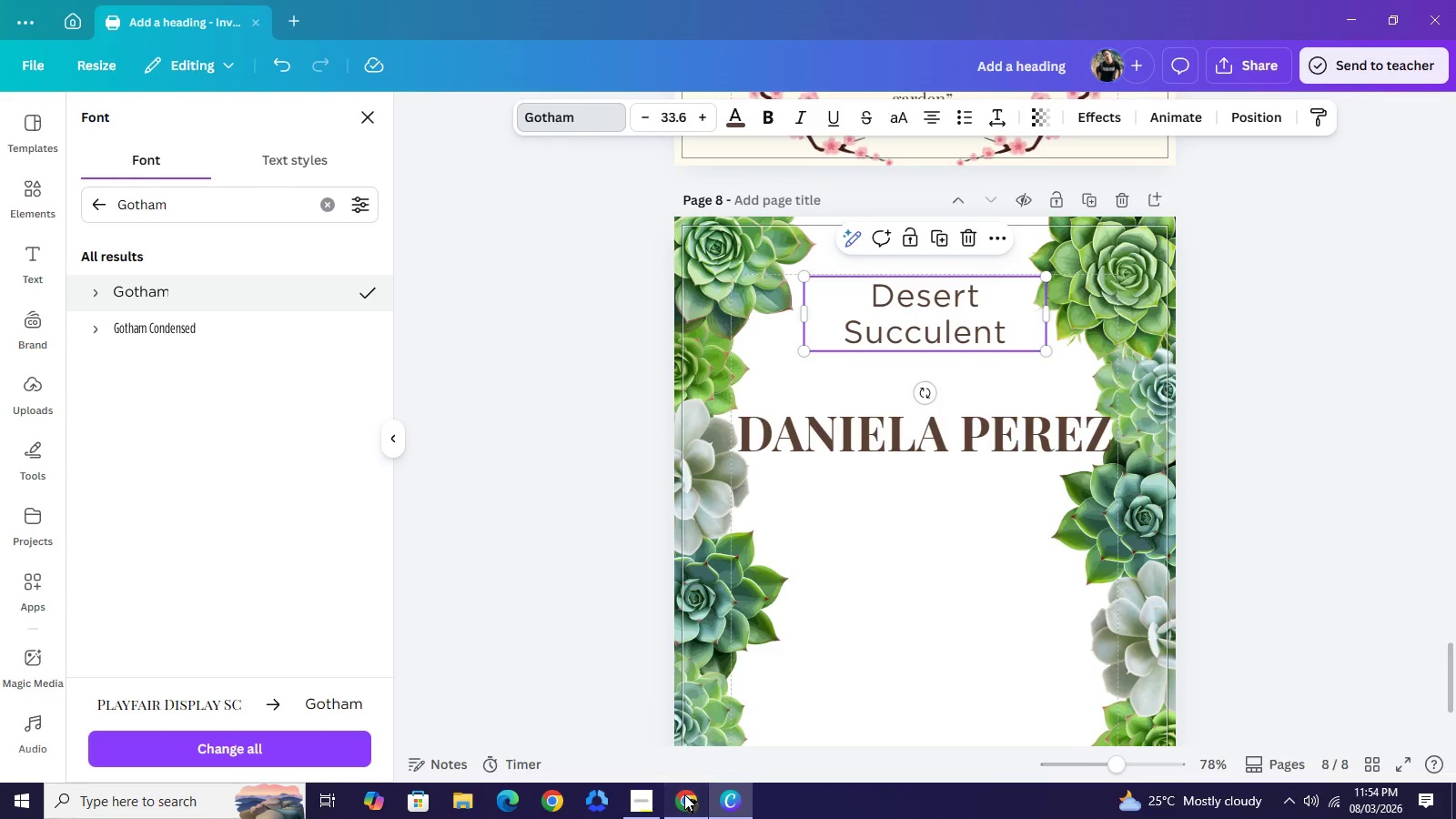 
left_click([684, 794])
 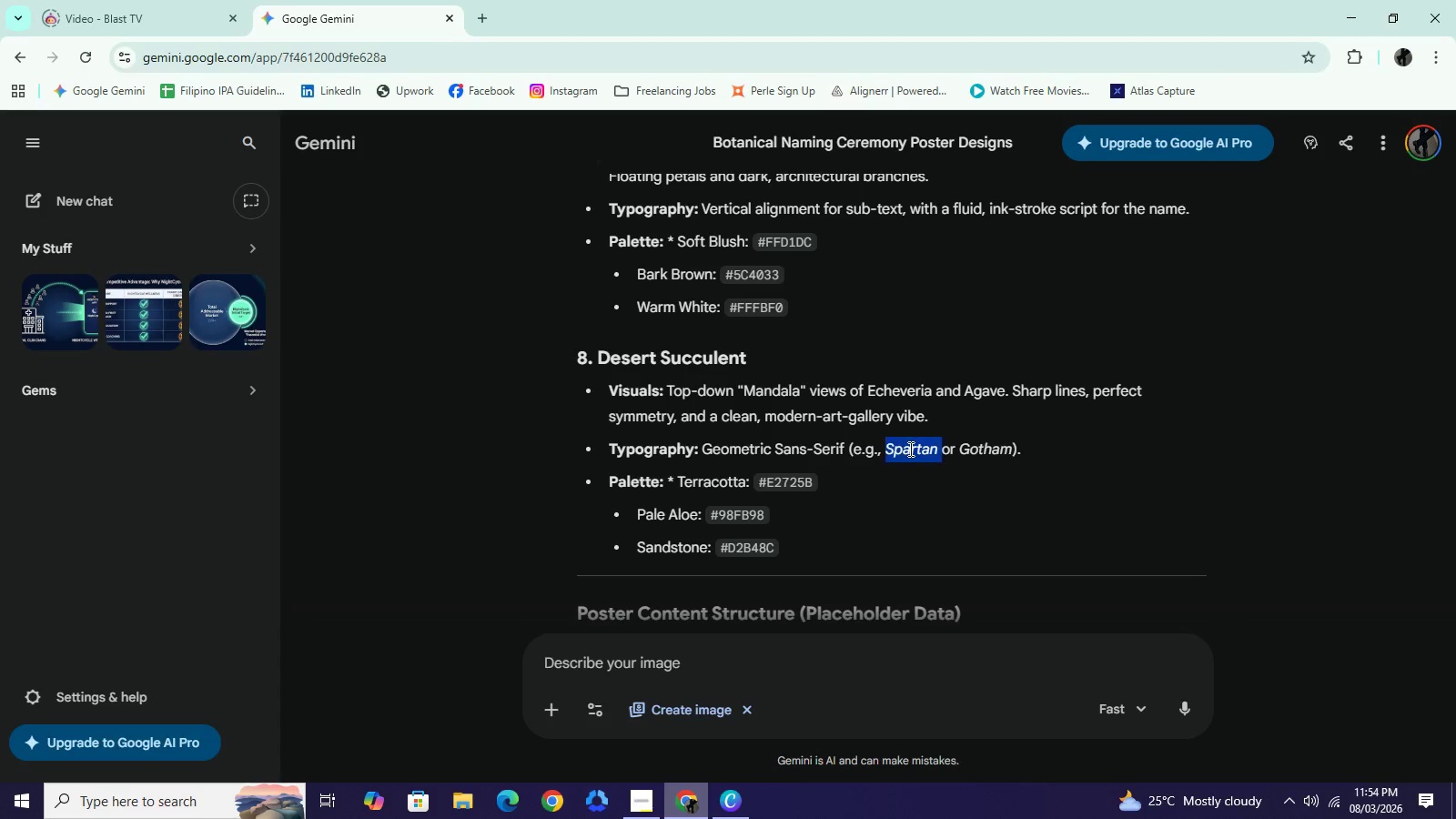 
double_click([909, 449])
 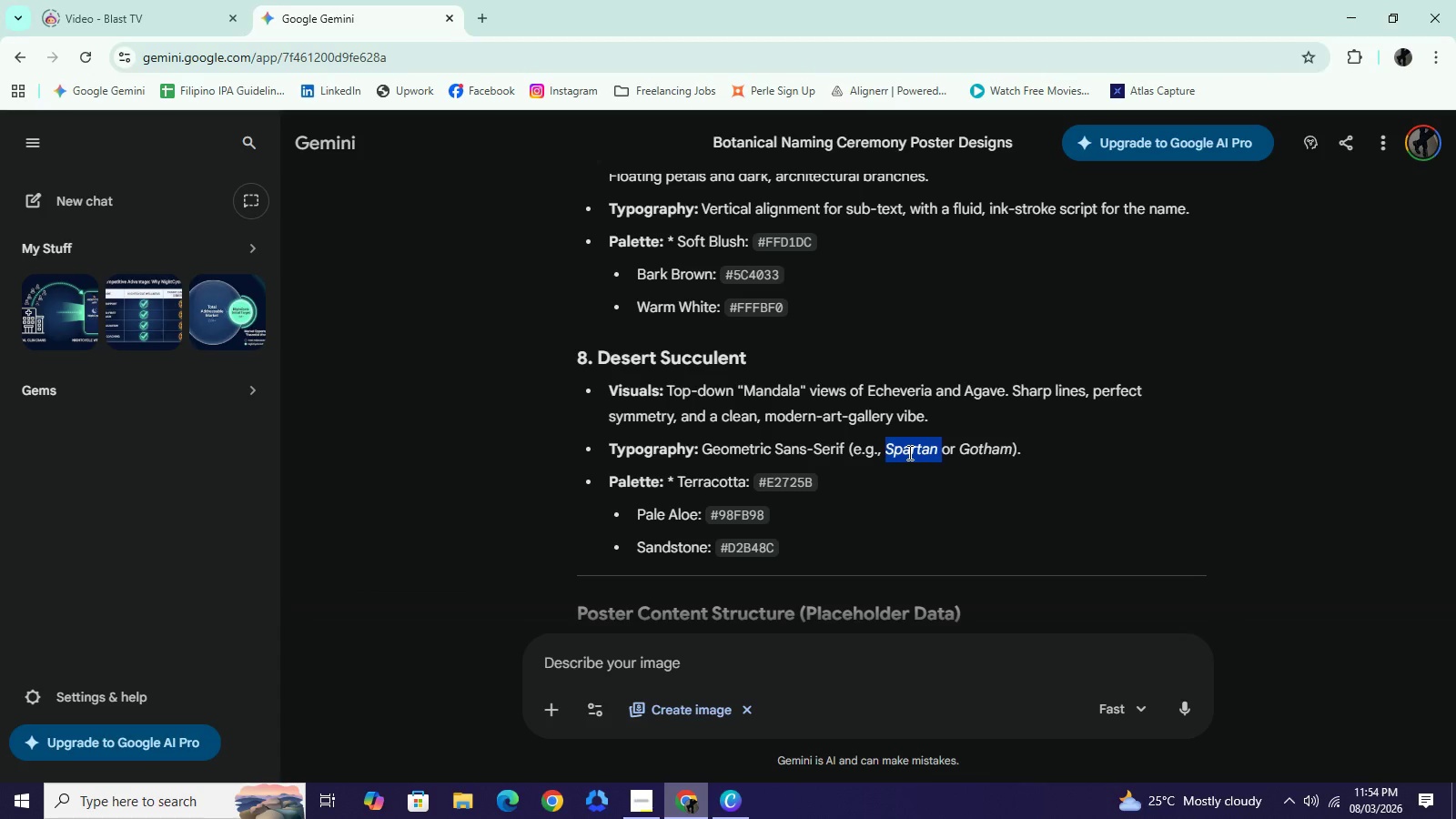 
key(Control+C)
 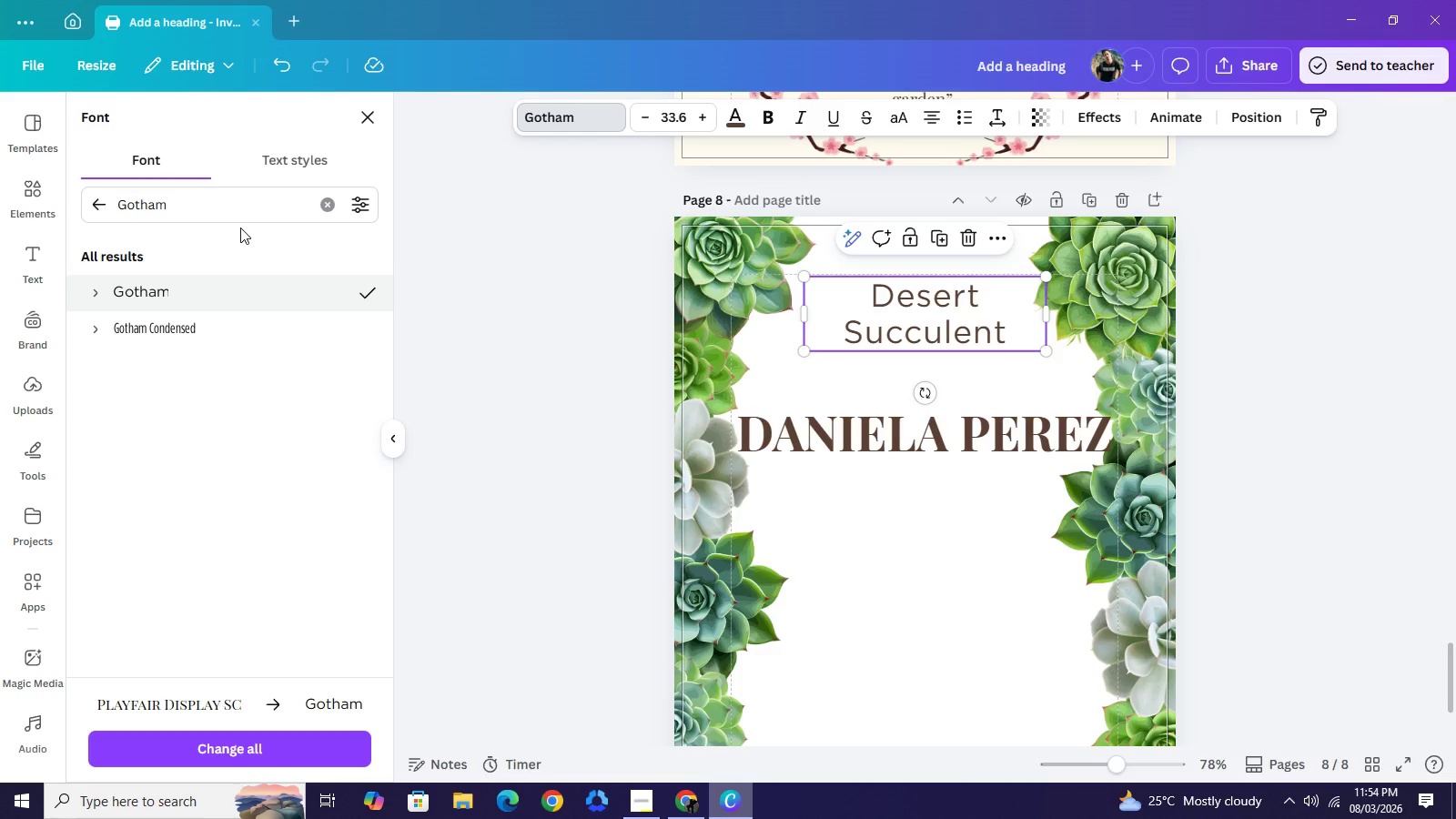 
left_click([248, 213])
 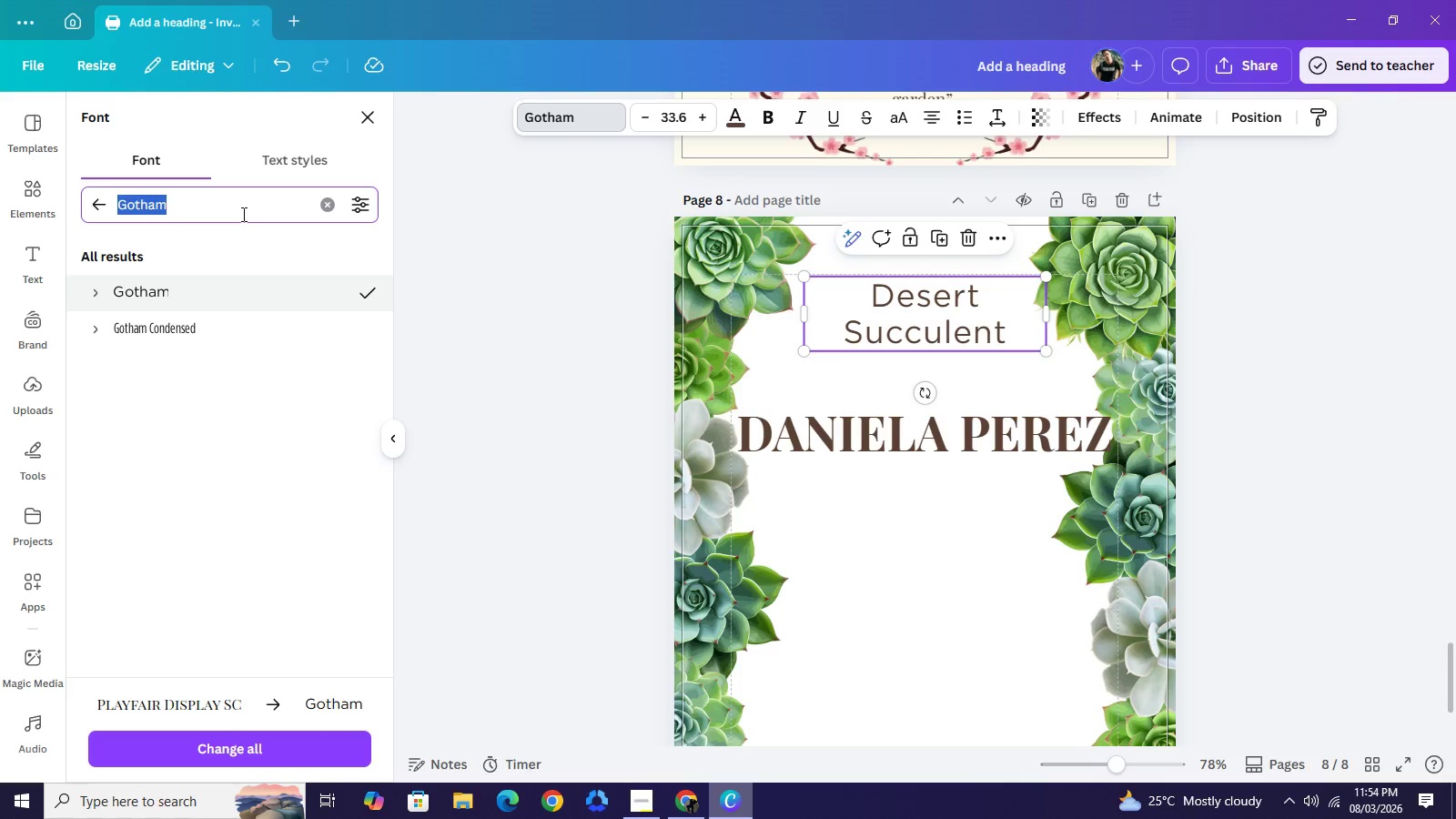 
key(Control+A)
 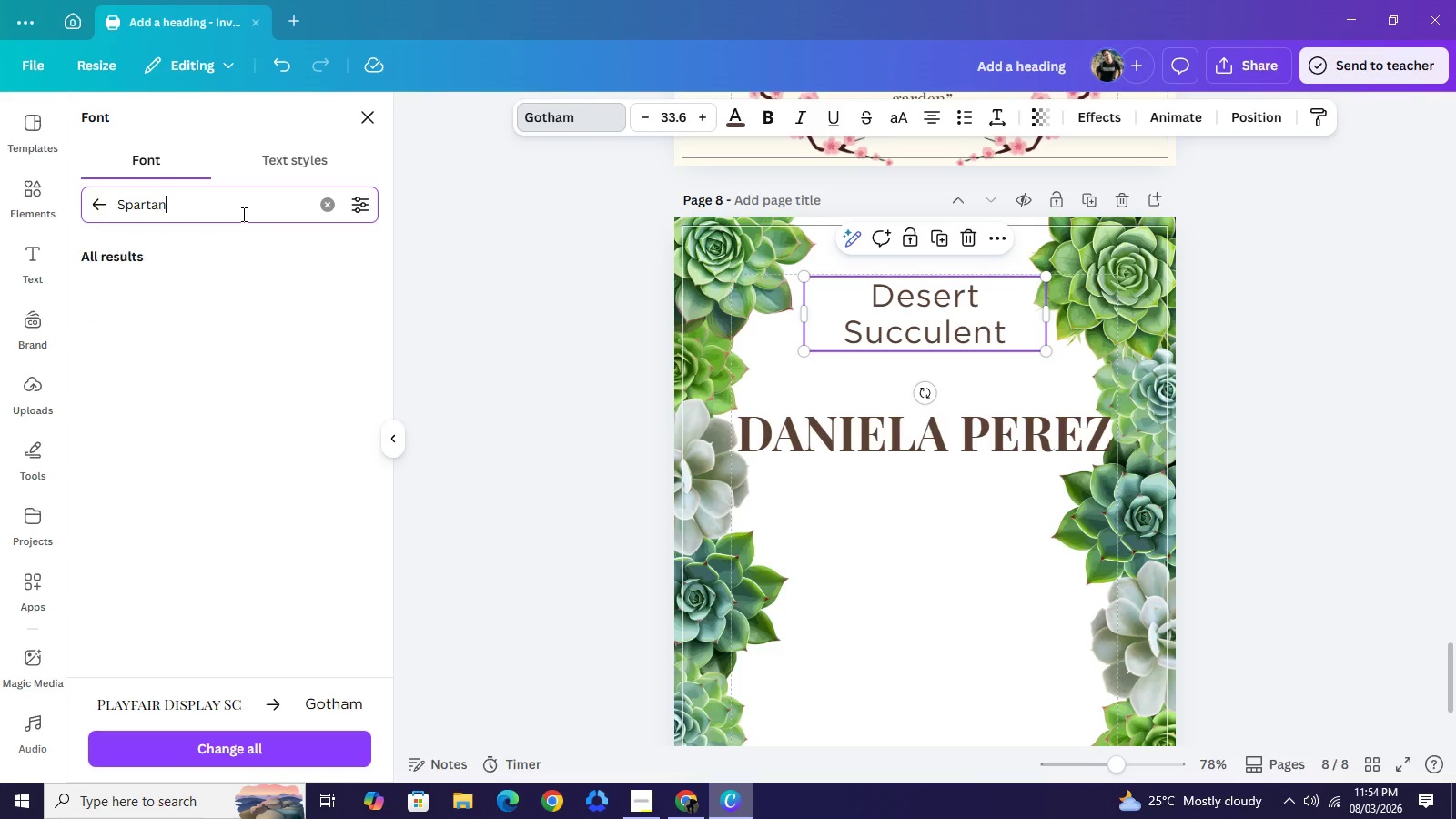 
key(Control+V)
 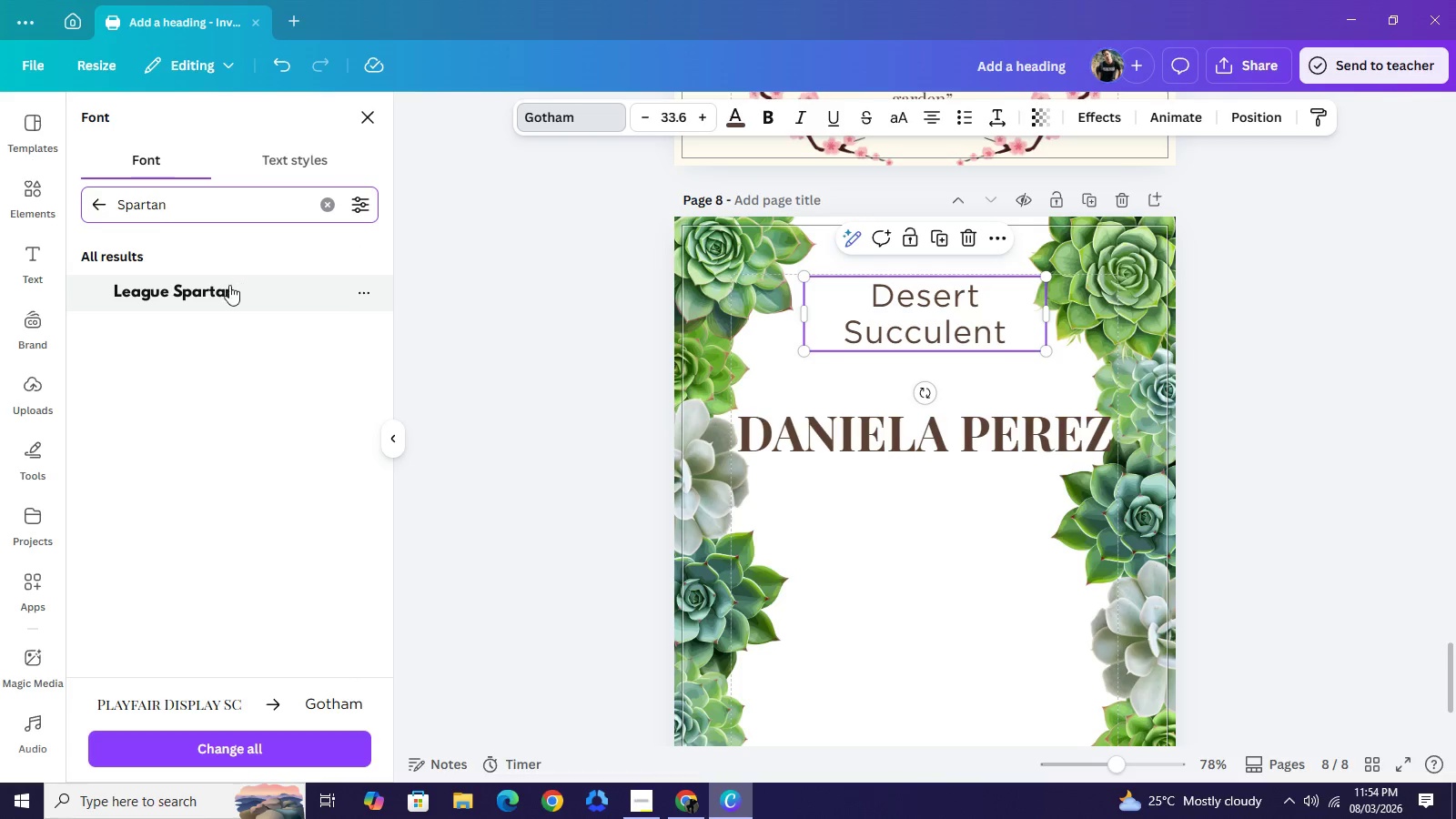 
left_click([229, 287])
 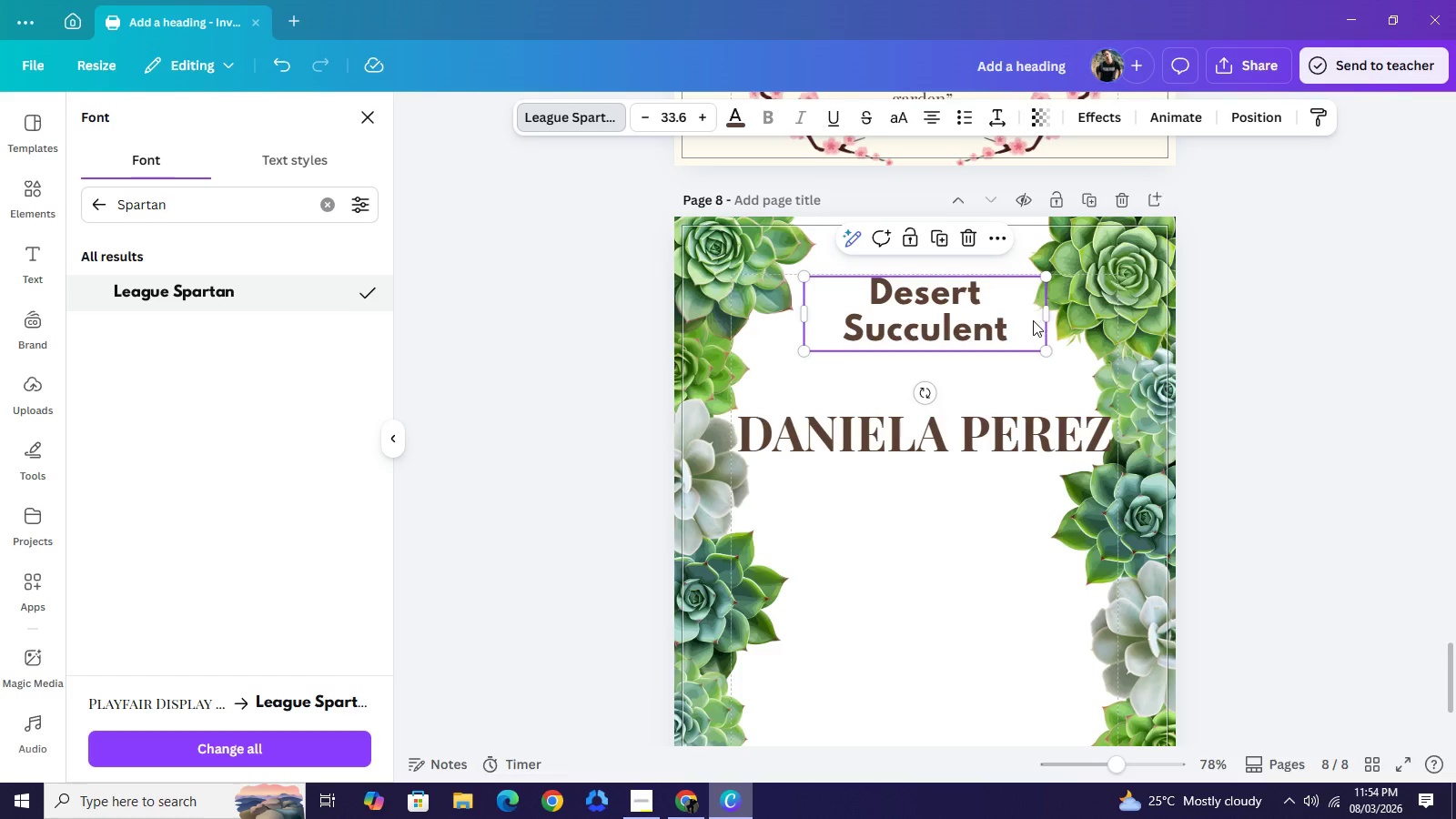 
wait(5.14)
 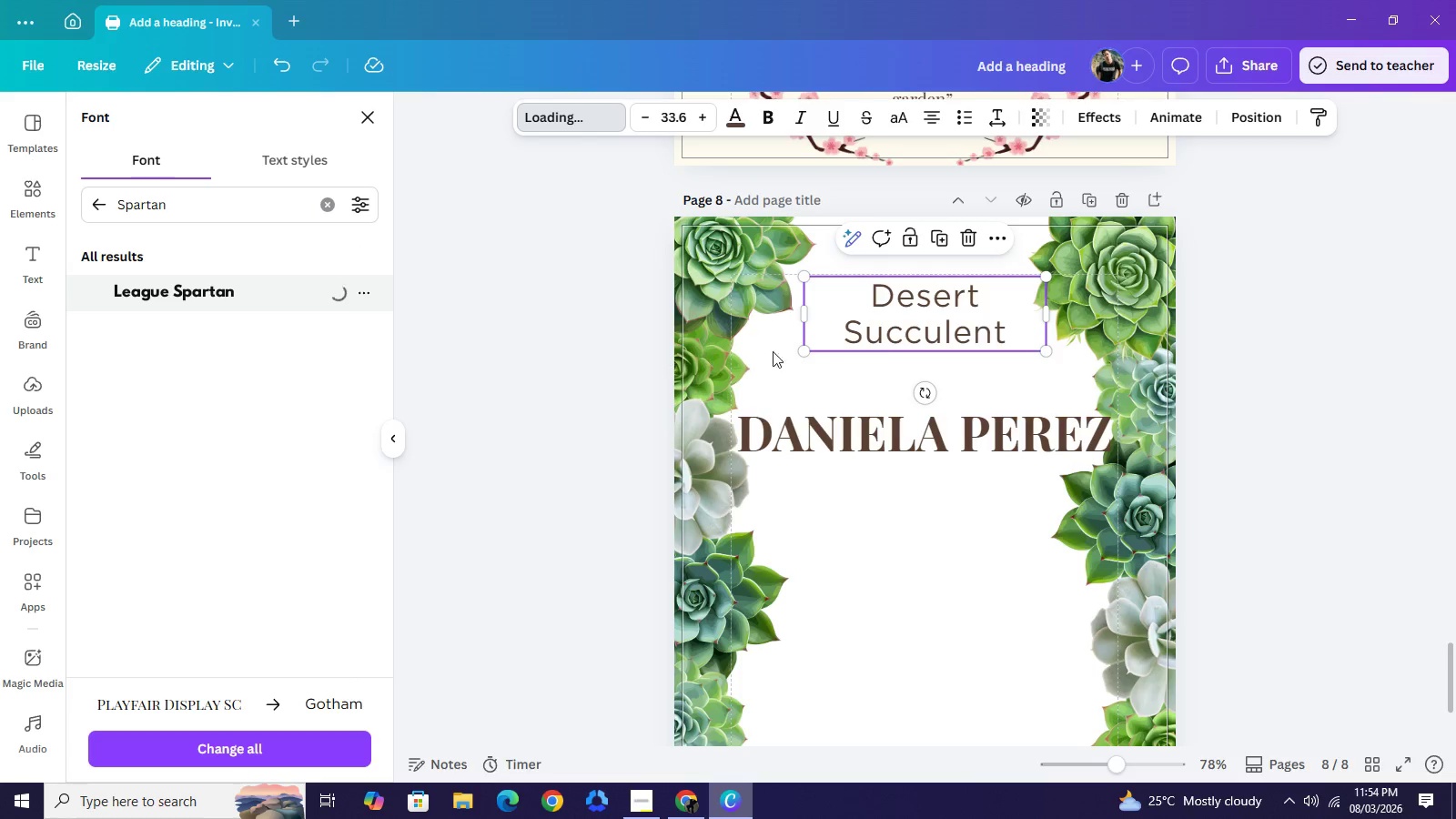 
left_click([983, 118])
 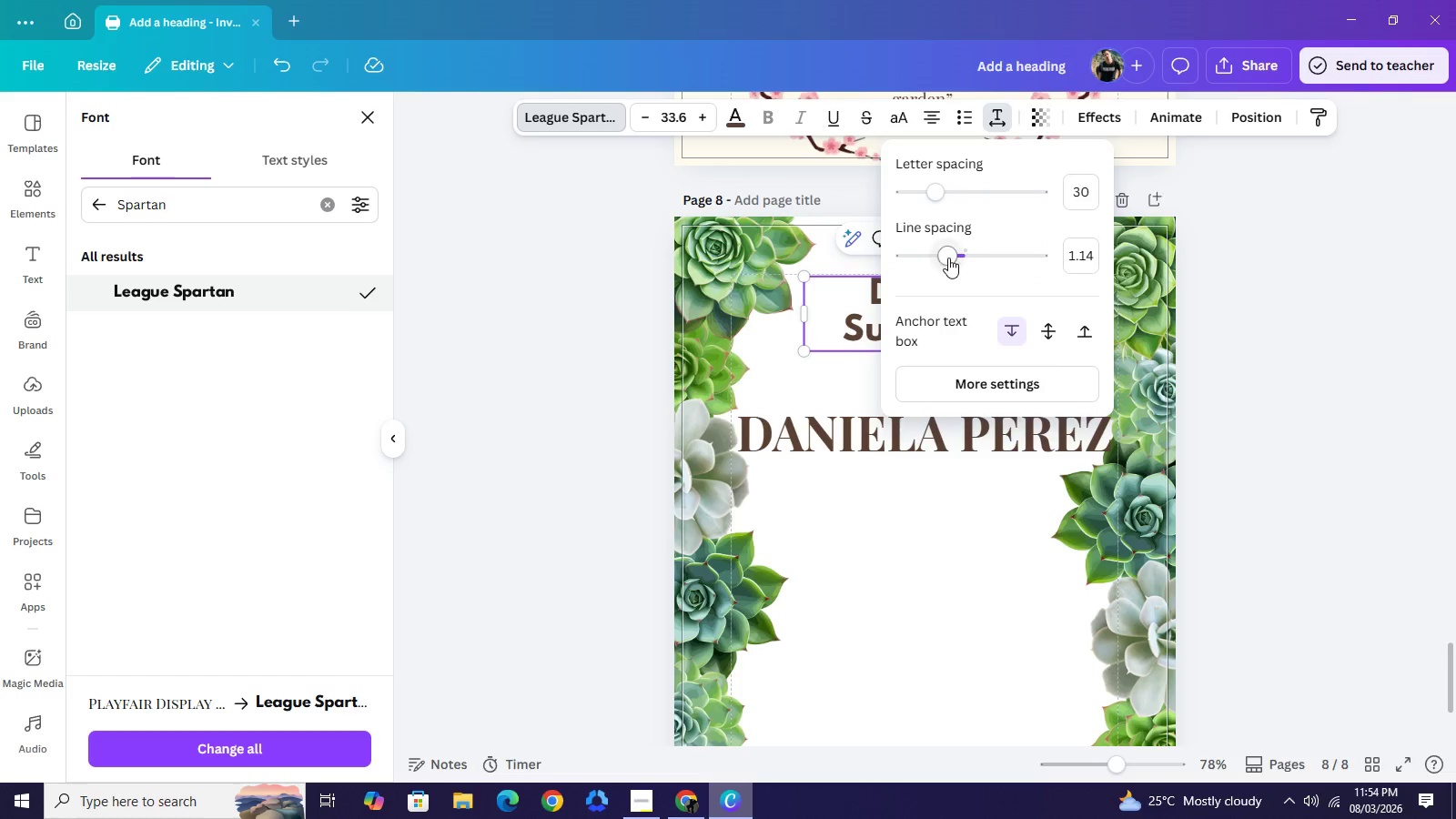 
left_click_drag(start_coordinate=[948, 258], to_coordinate=[940, 257])
 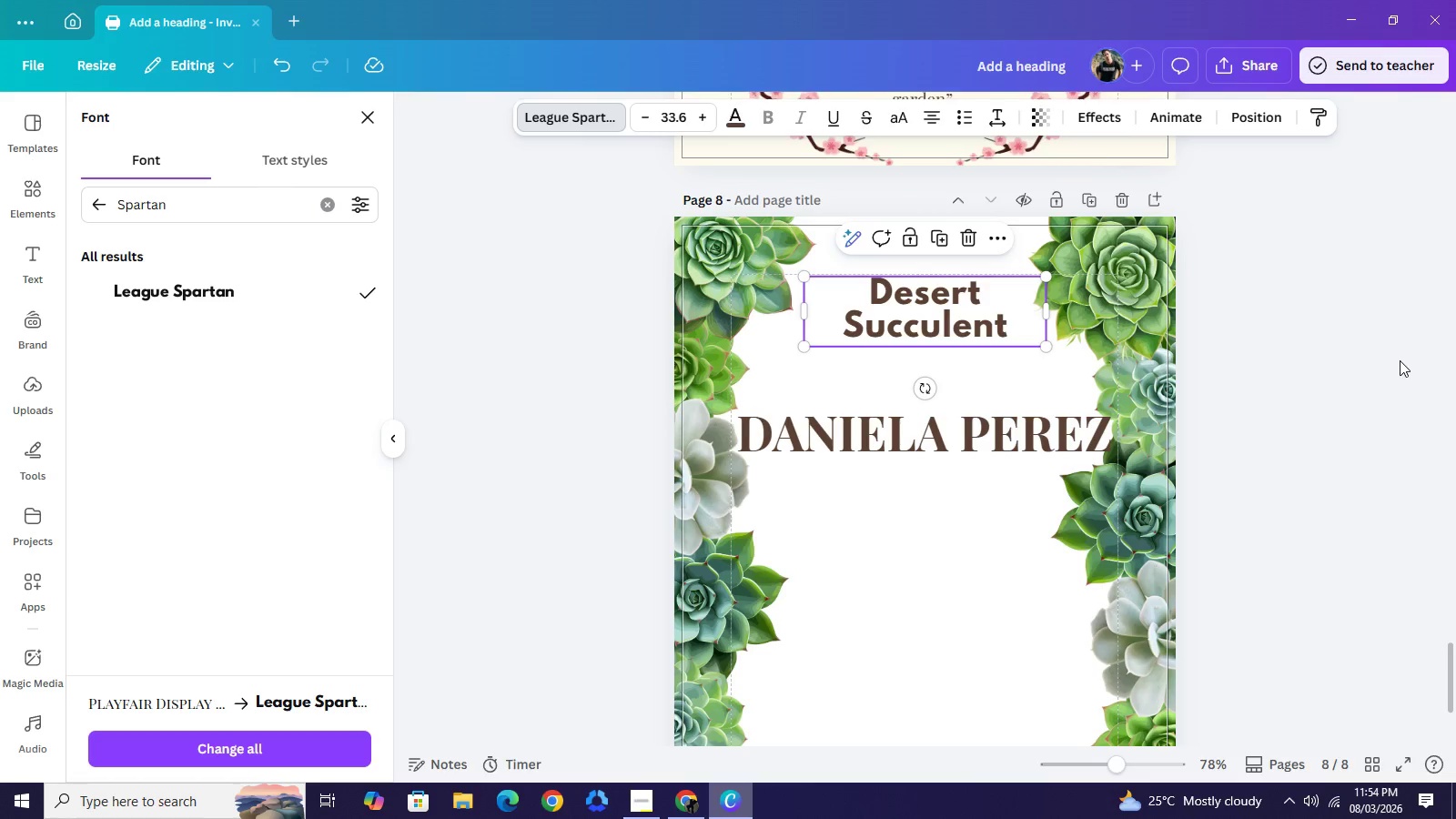 
double_click([1401, 360])
 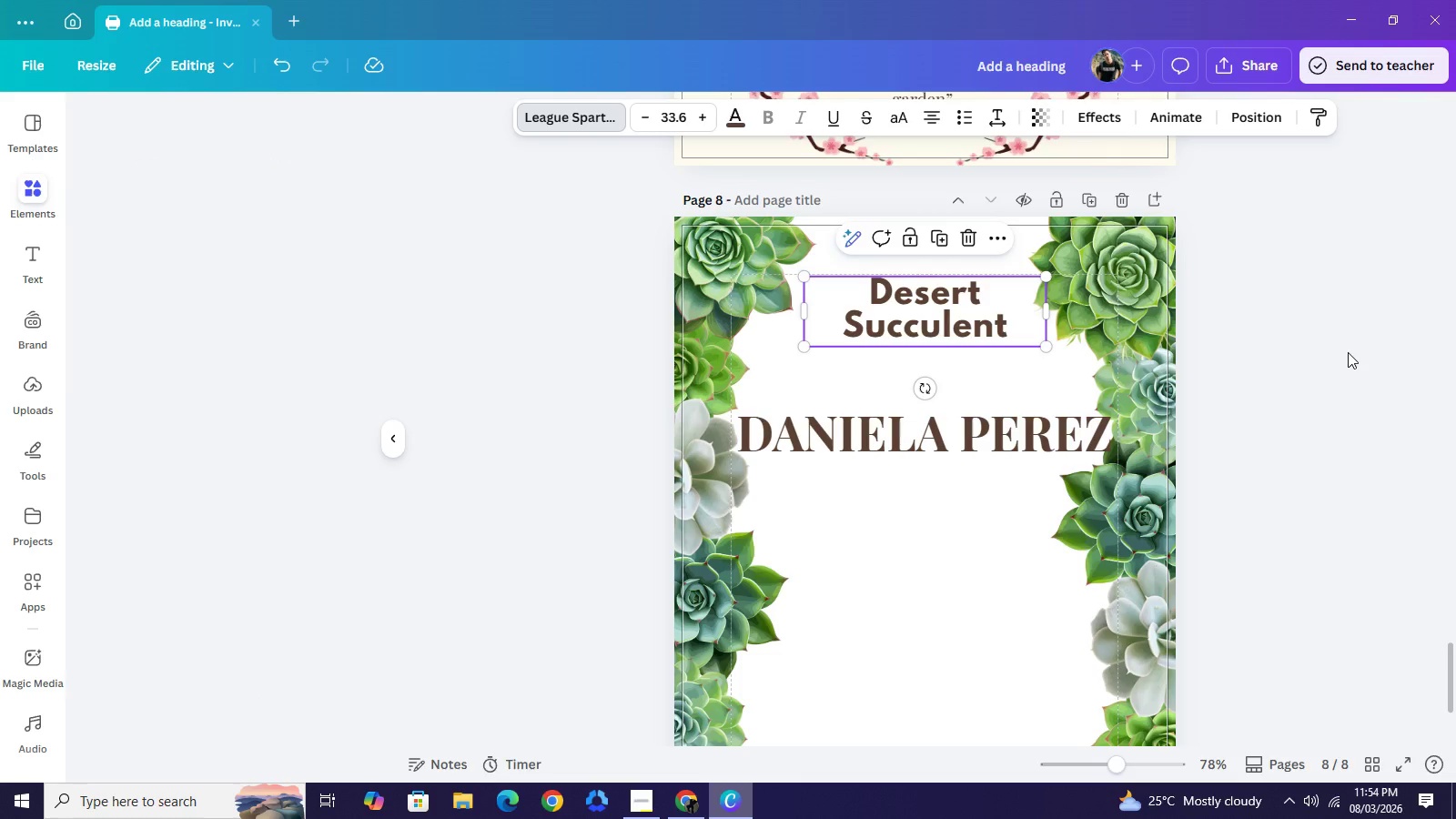 
left_click([1348, 352])
 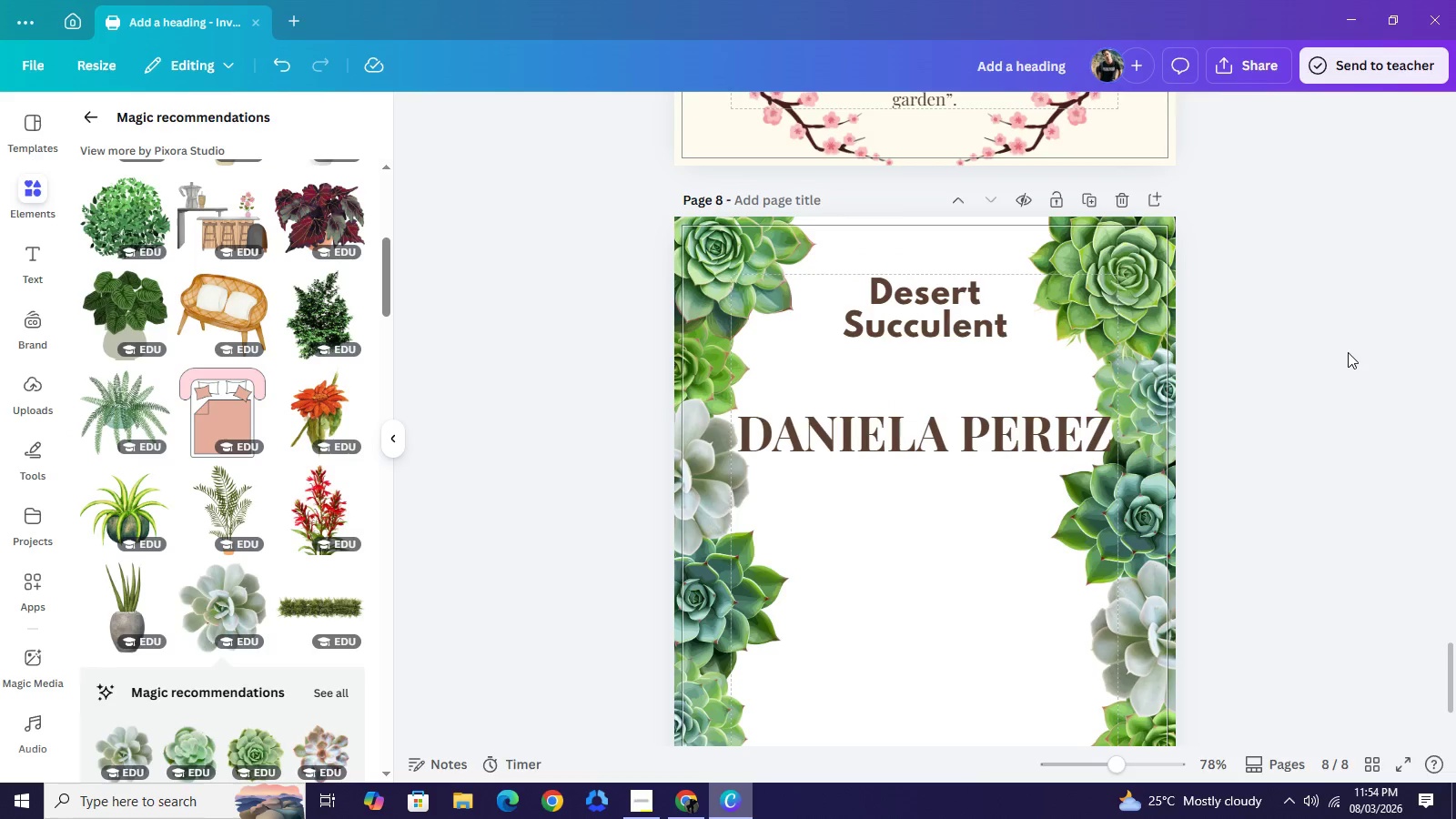 
left_click([1348, 352])
 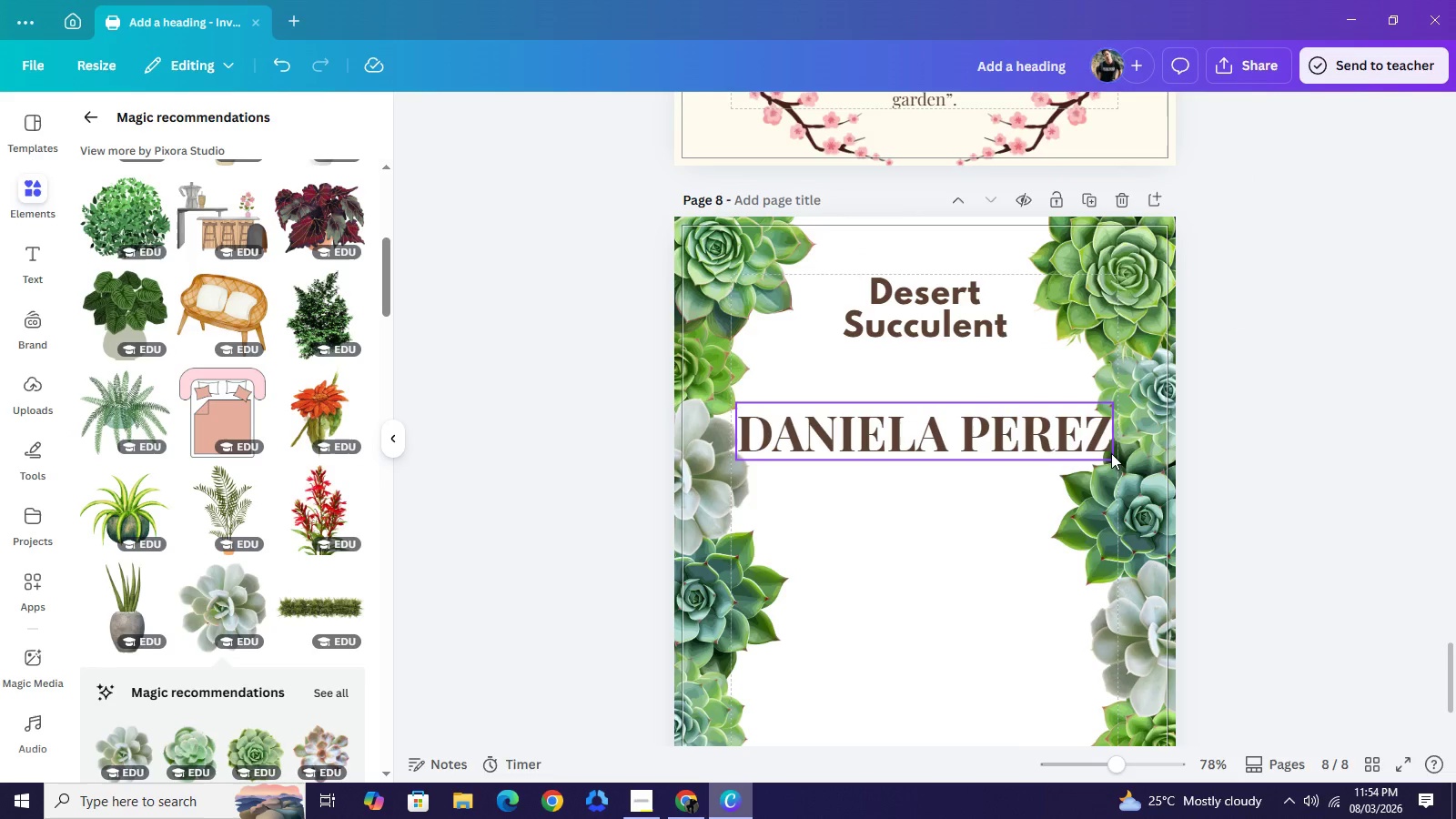 
wait(6.77)
 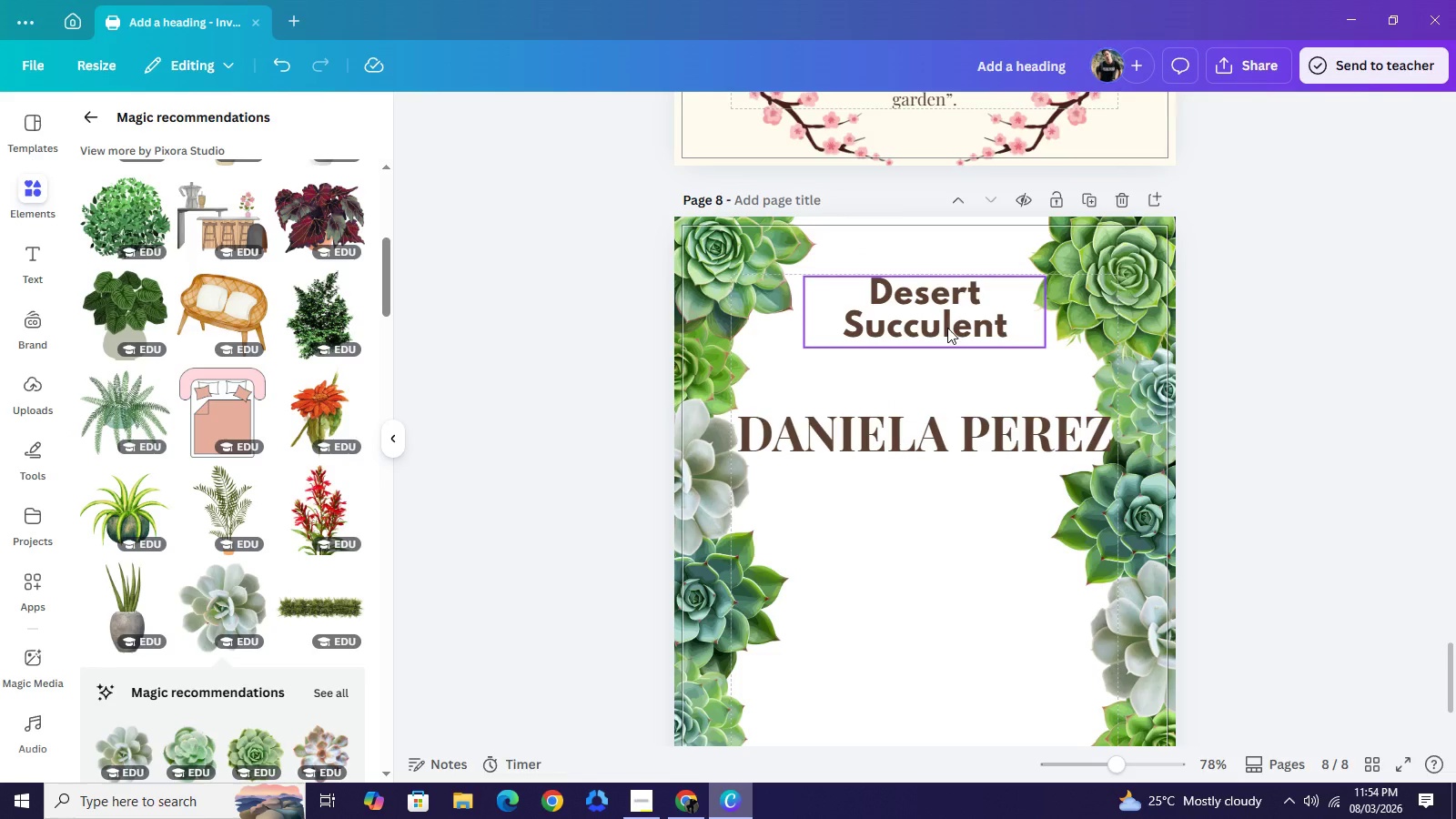 
left_click([1097, 441])
 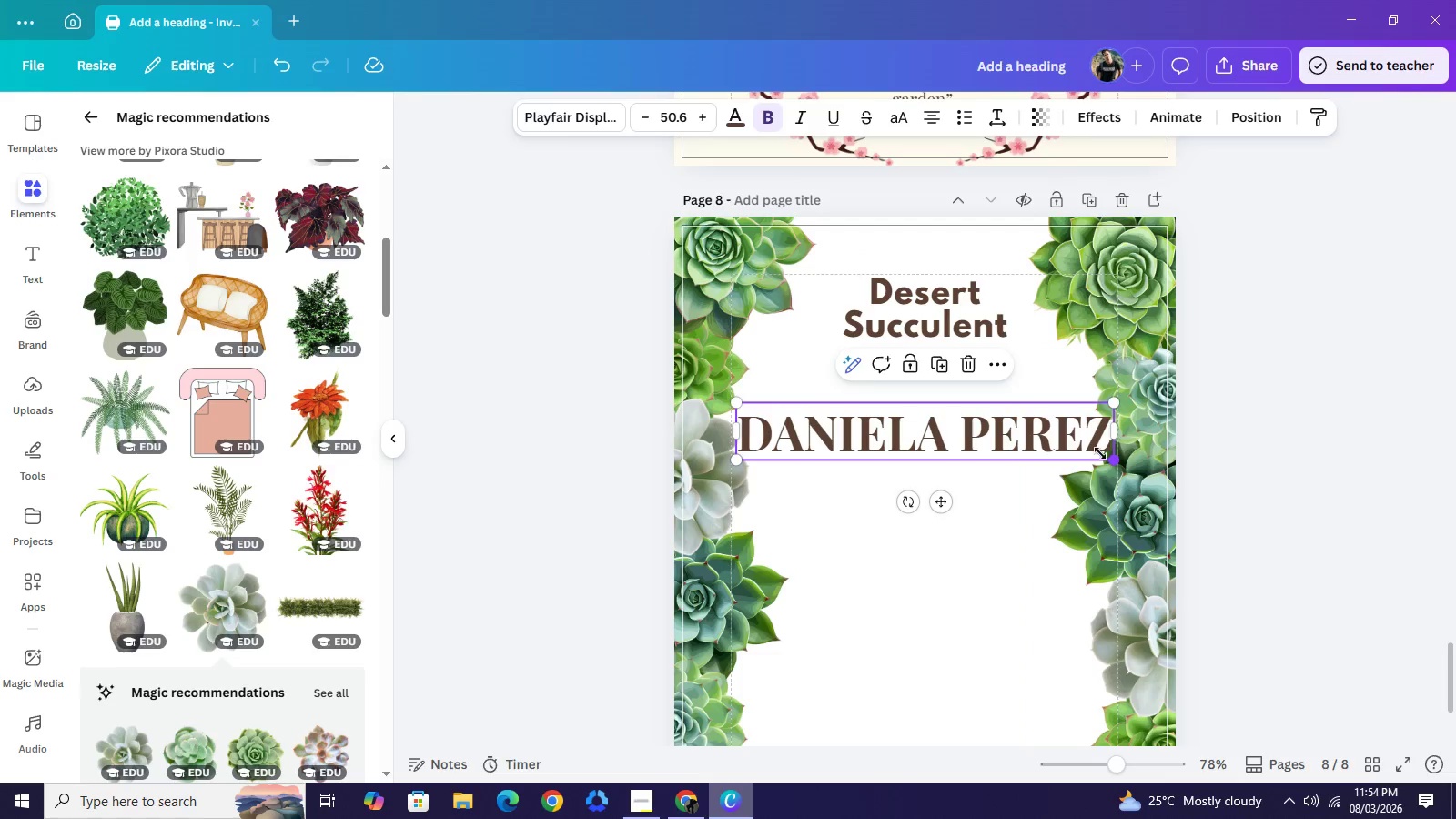 
left_click_drag(start_coordinate=[1115, 460], to_coordinate=[1079, 444])
 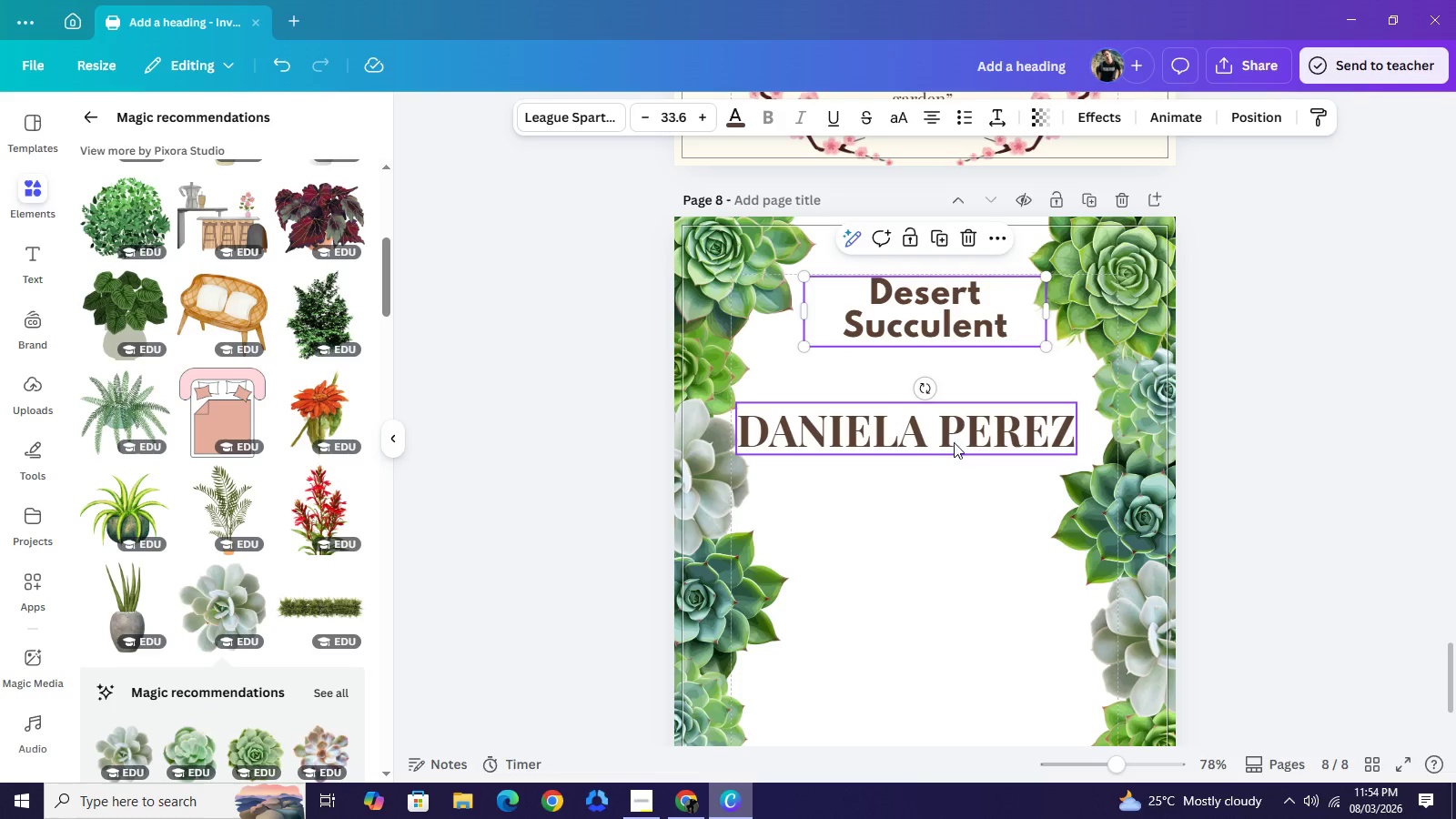 
left_click_drag(start_coordinate=[951, 438], to_coordinate=[970, 433])
 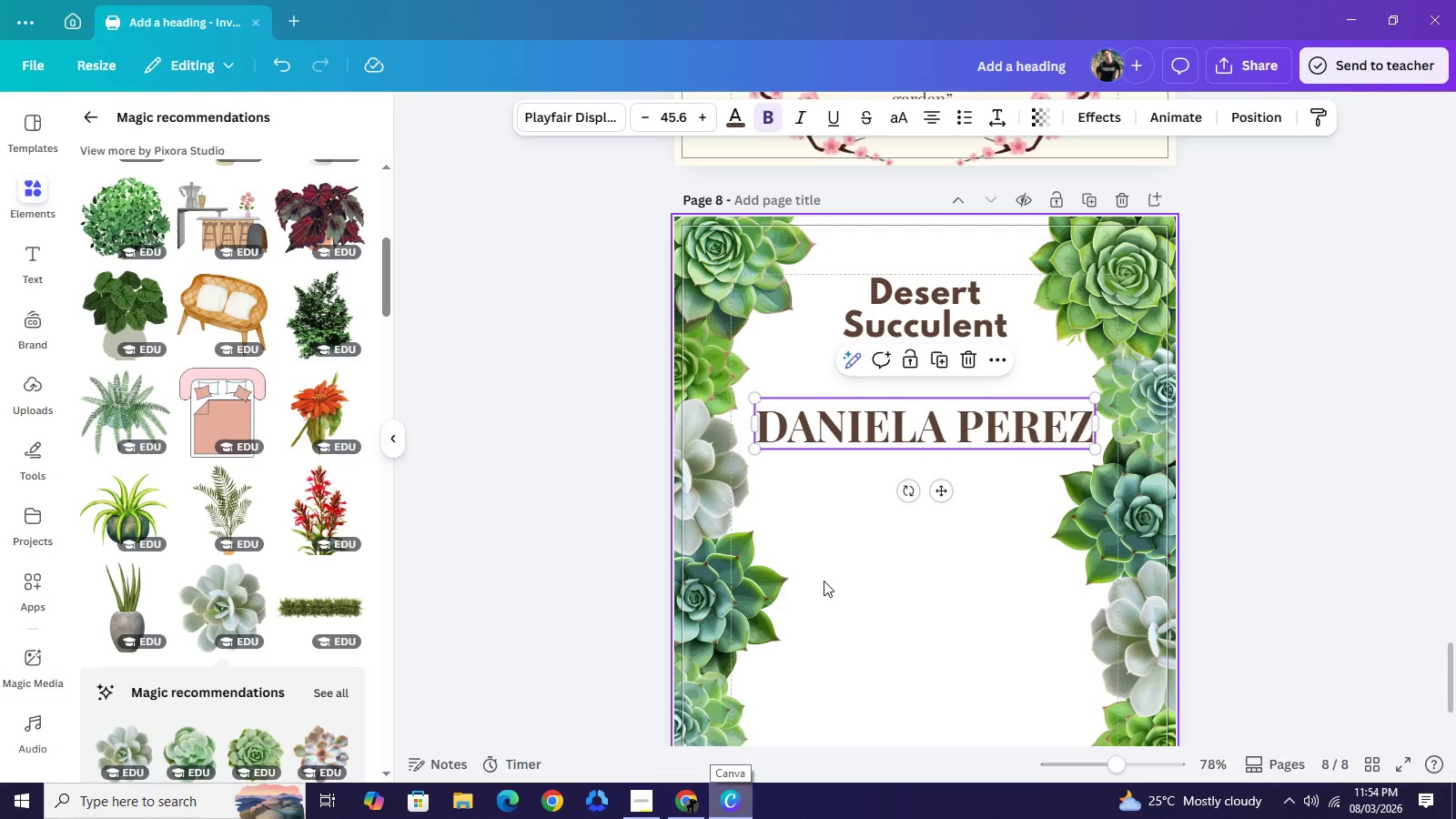 
wait(5.92)
 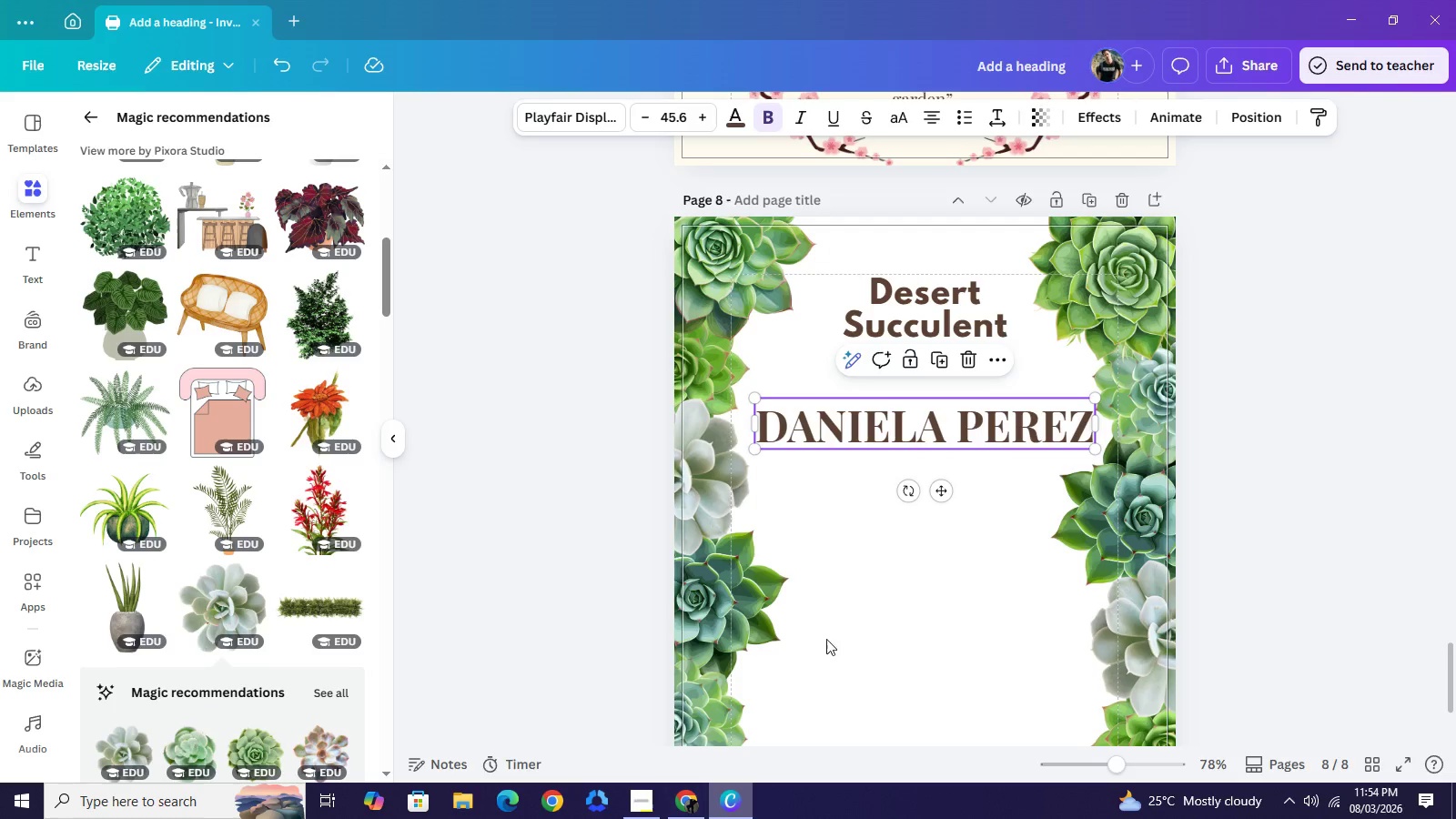 
left_click([1320, 397])
 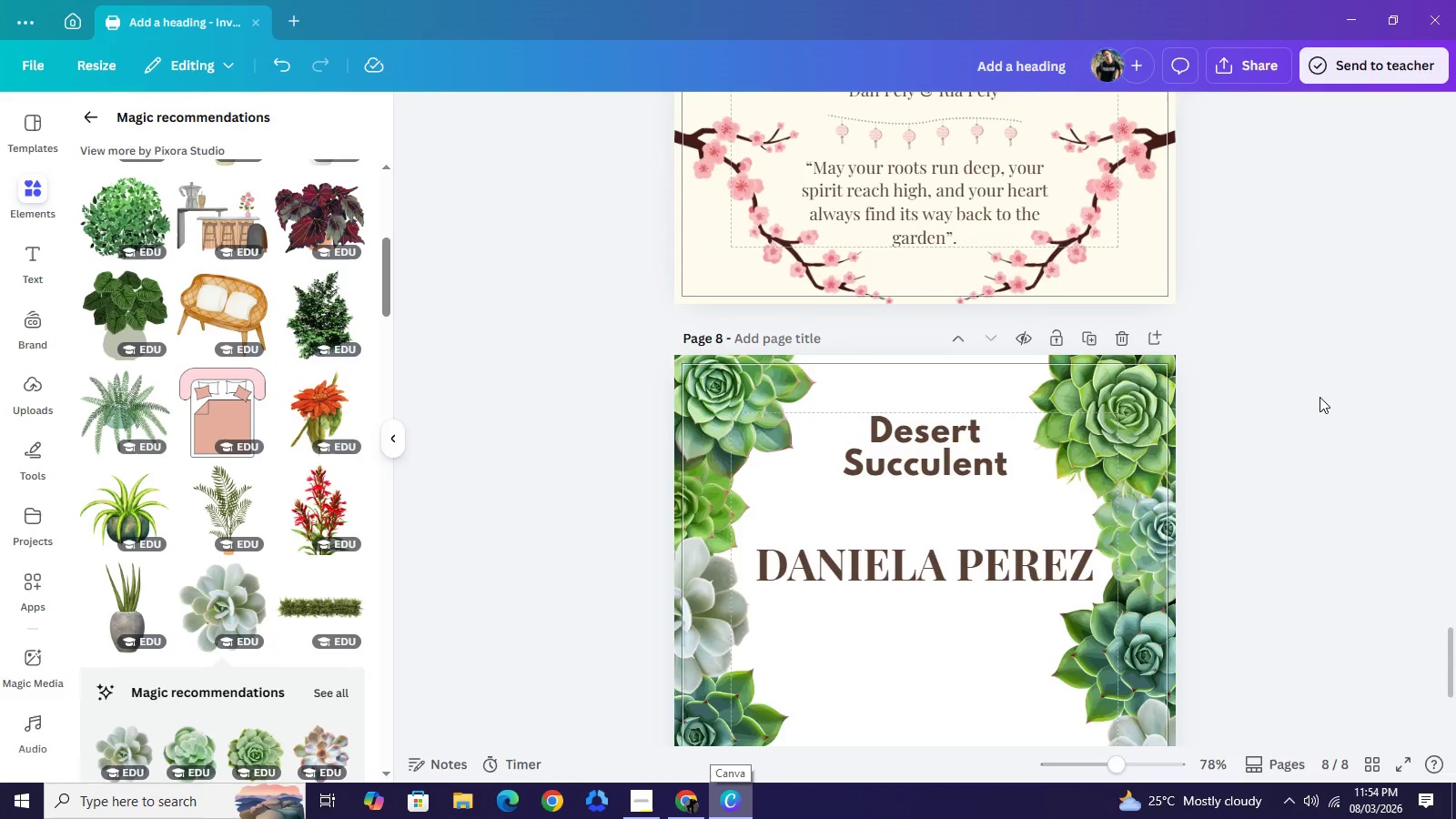 
scroll: coordinate [1320, 397], scroll_direction: up, amount: 5.0
 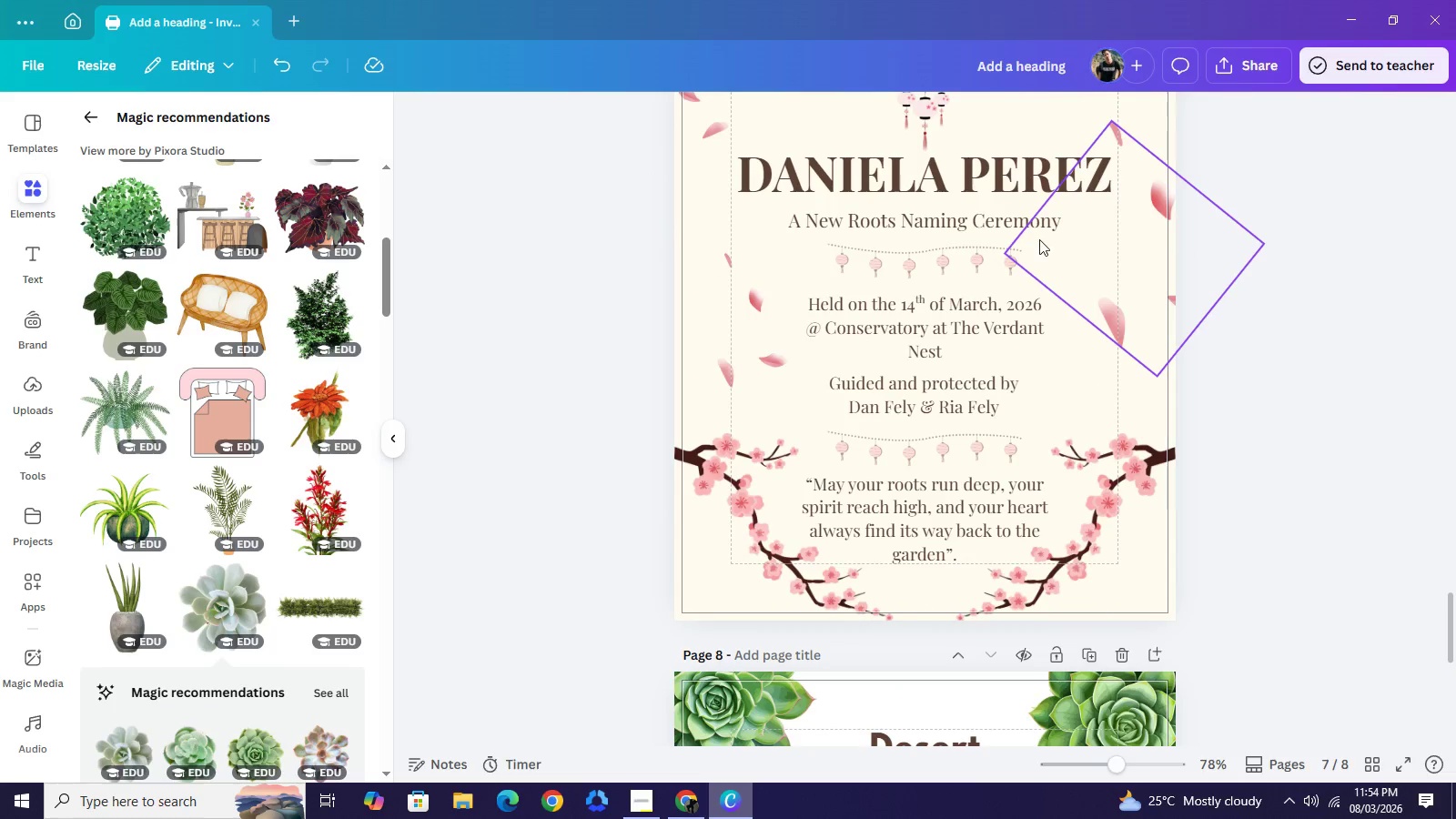 
left_click([1003, 221])
 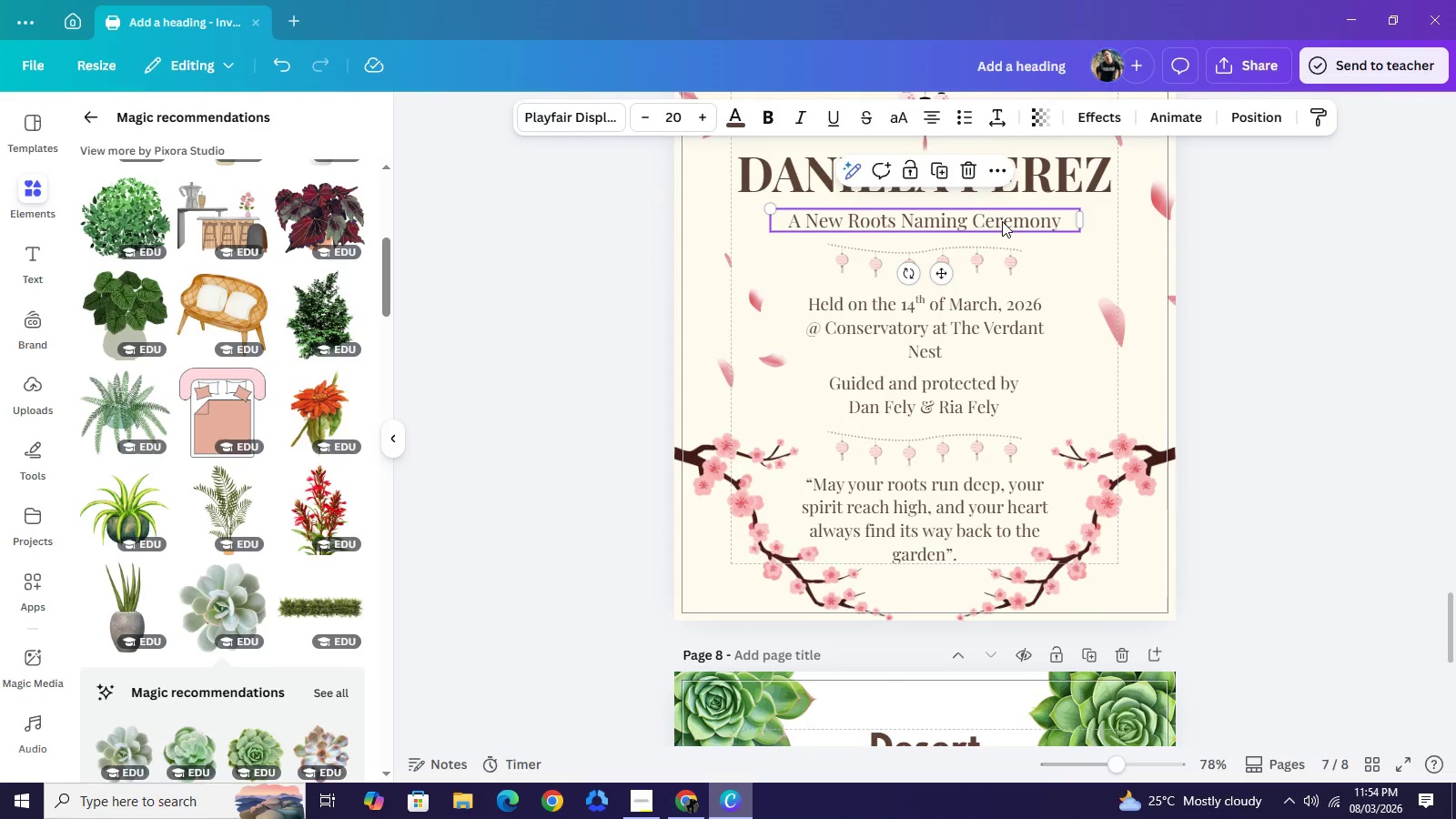 
key(Control+C)
 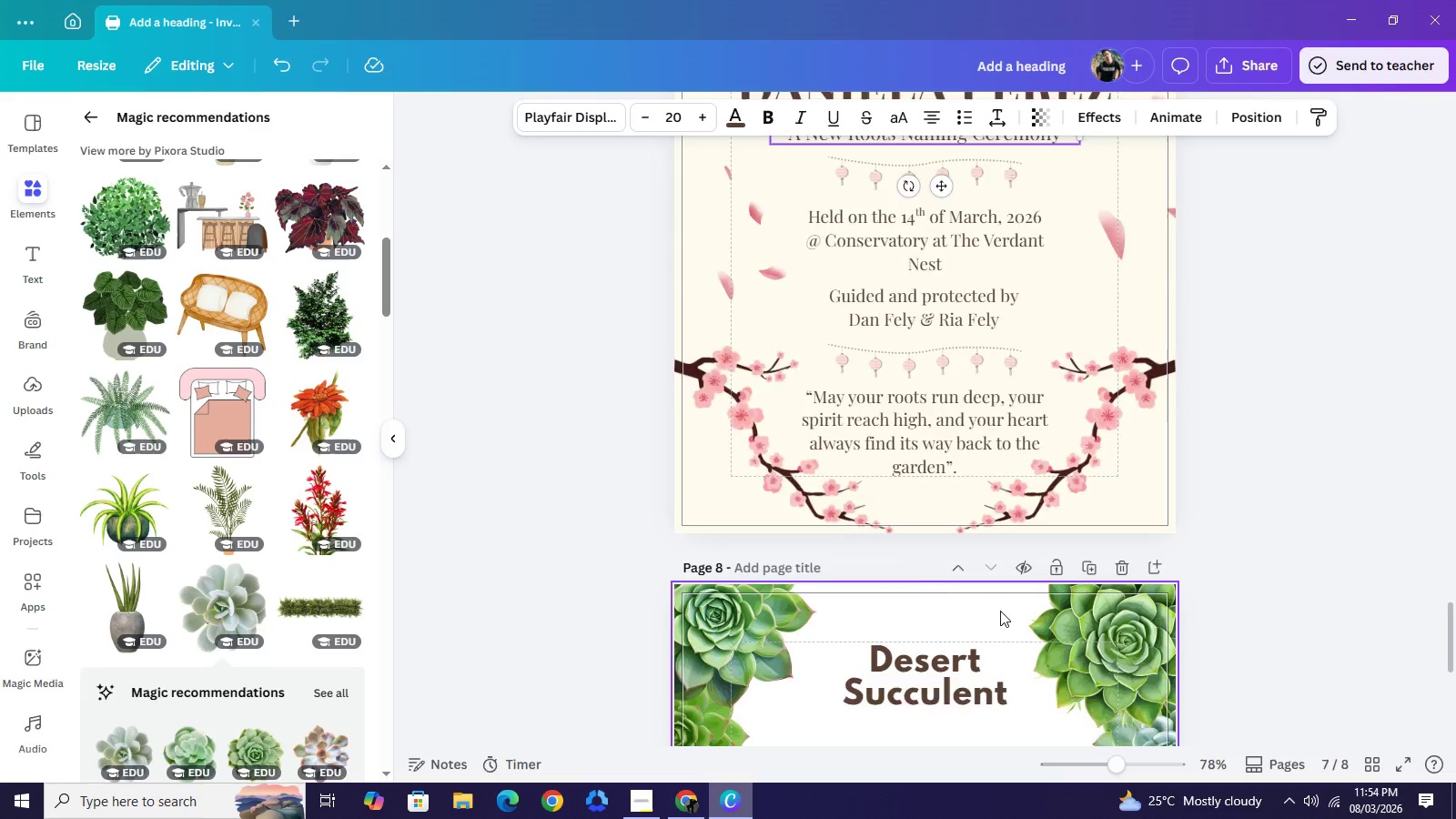 
scroll: coordinate [983, 567], scroll_direction: down, amount: 6.0
 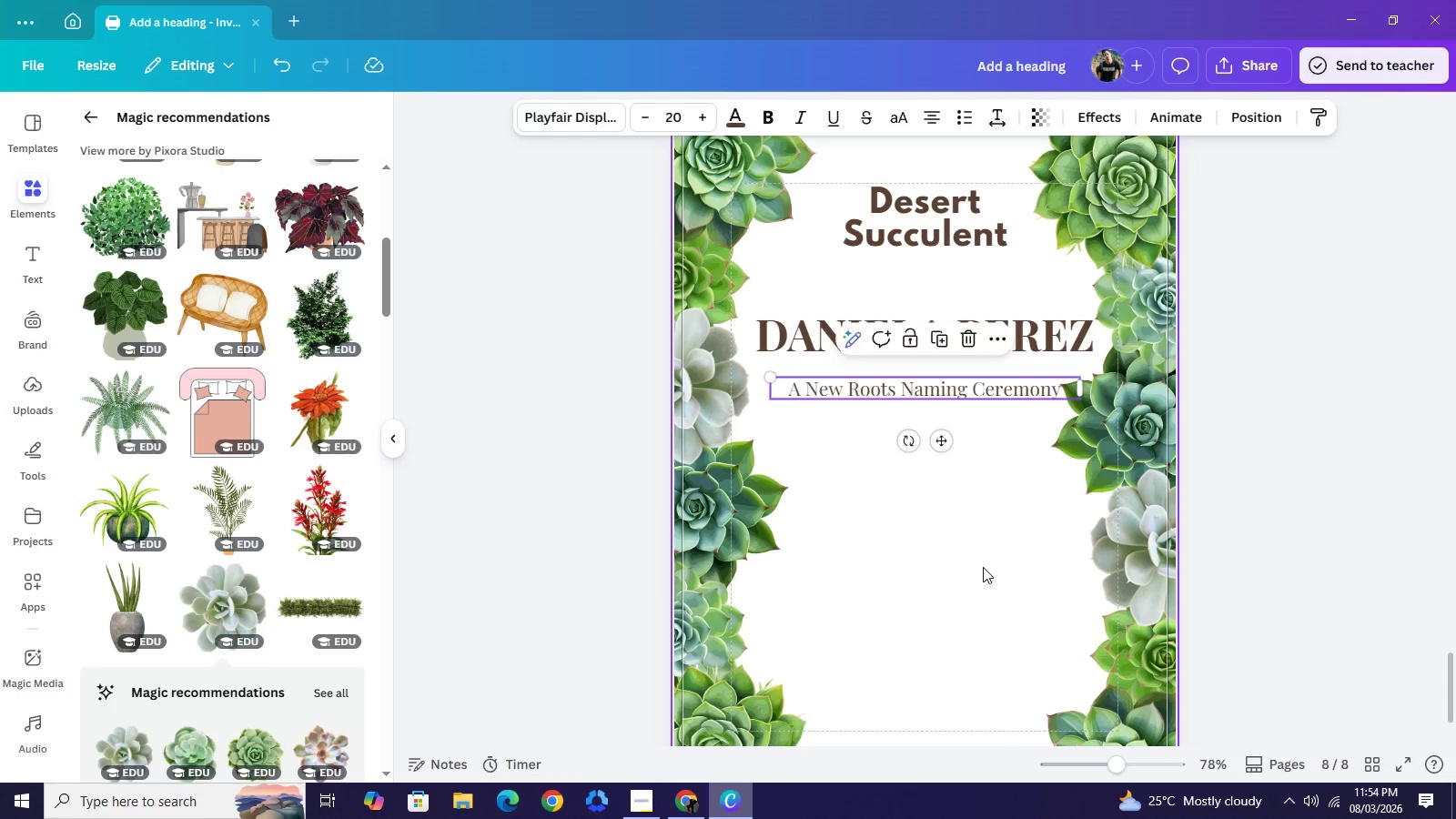 
key(Control+V)
 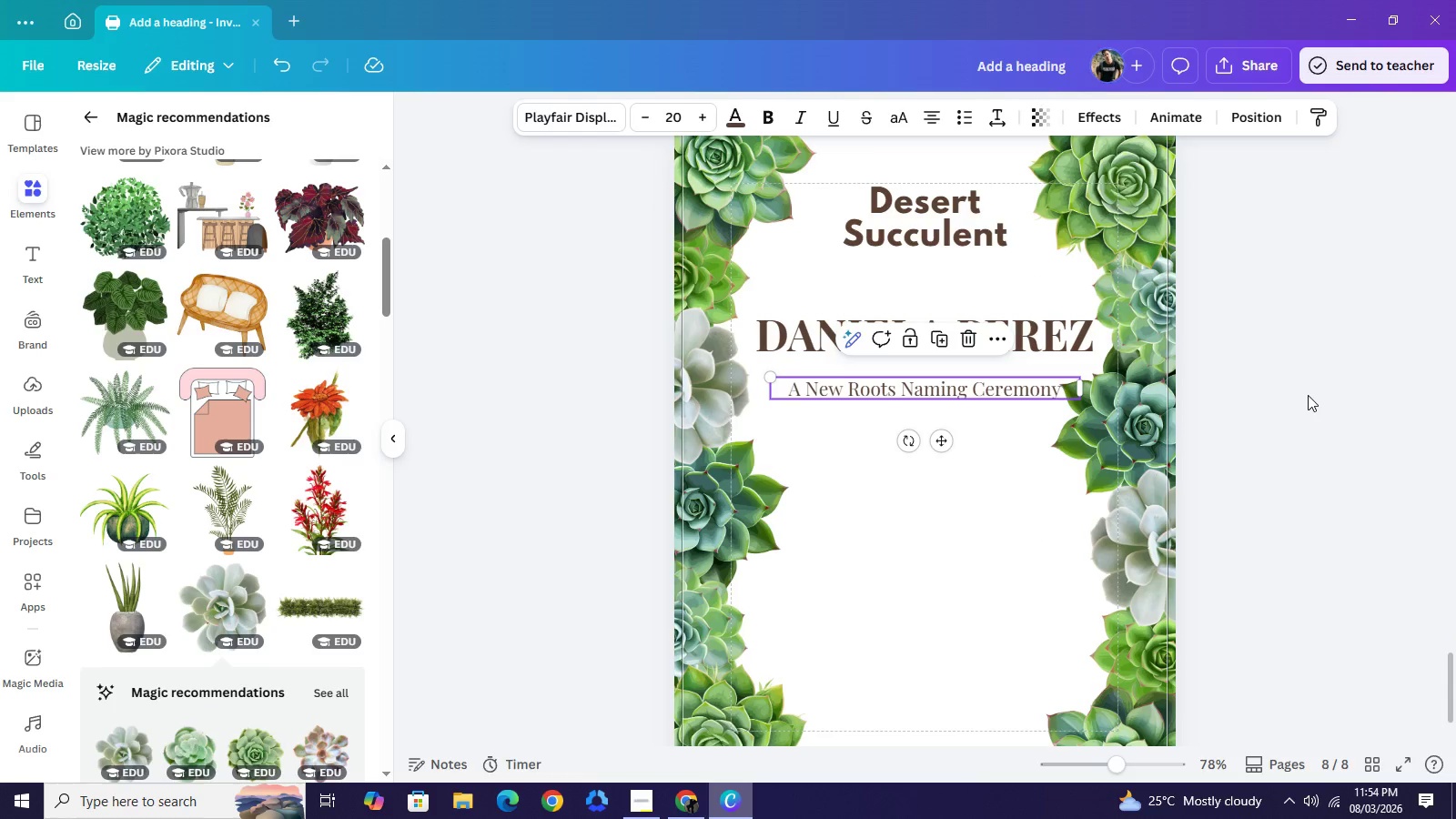 
left_click([1308, 395])
 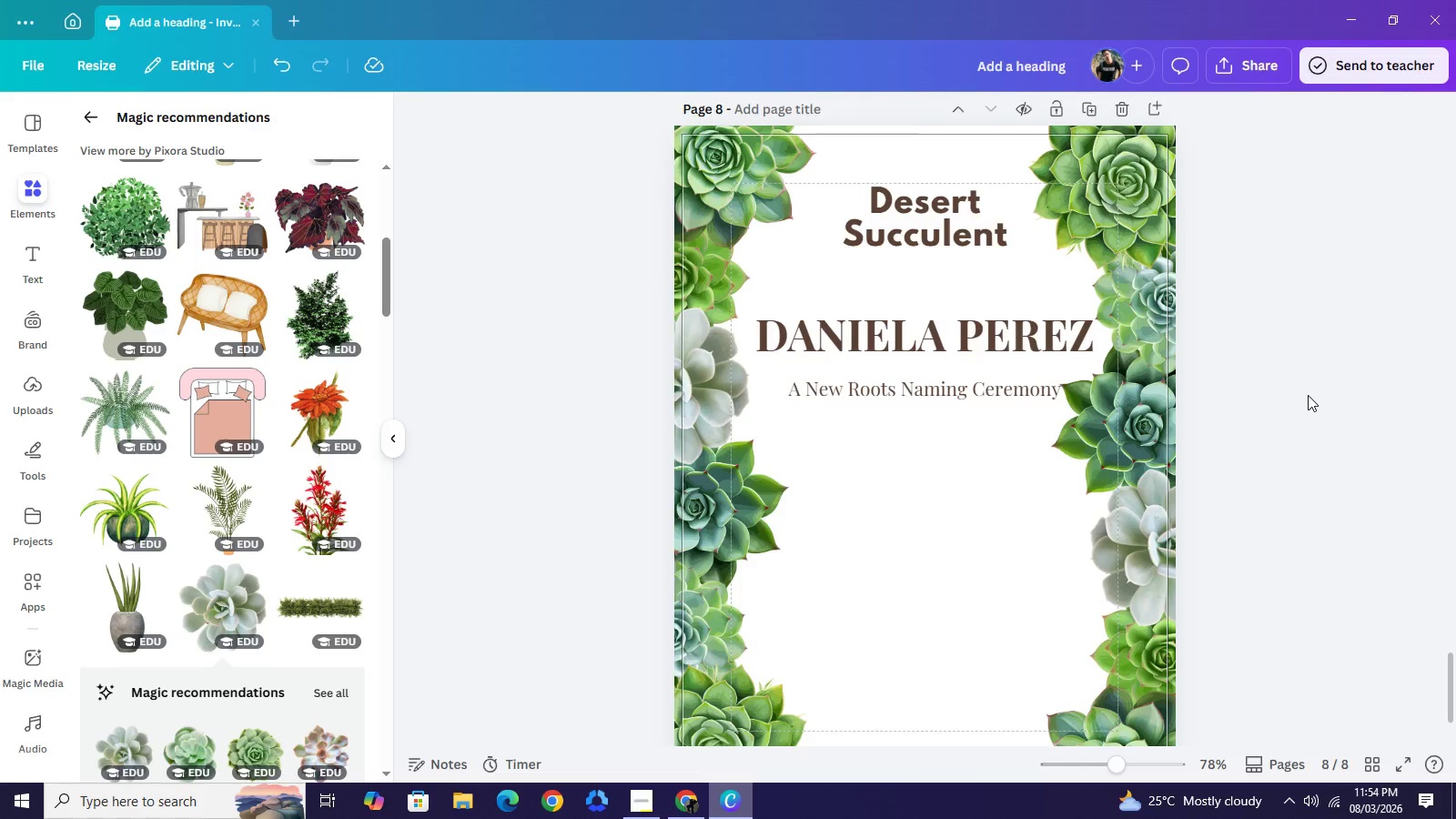 
scroll: coordinate [1308, 395], scroll_direction: up, amount: 5.0
 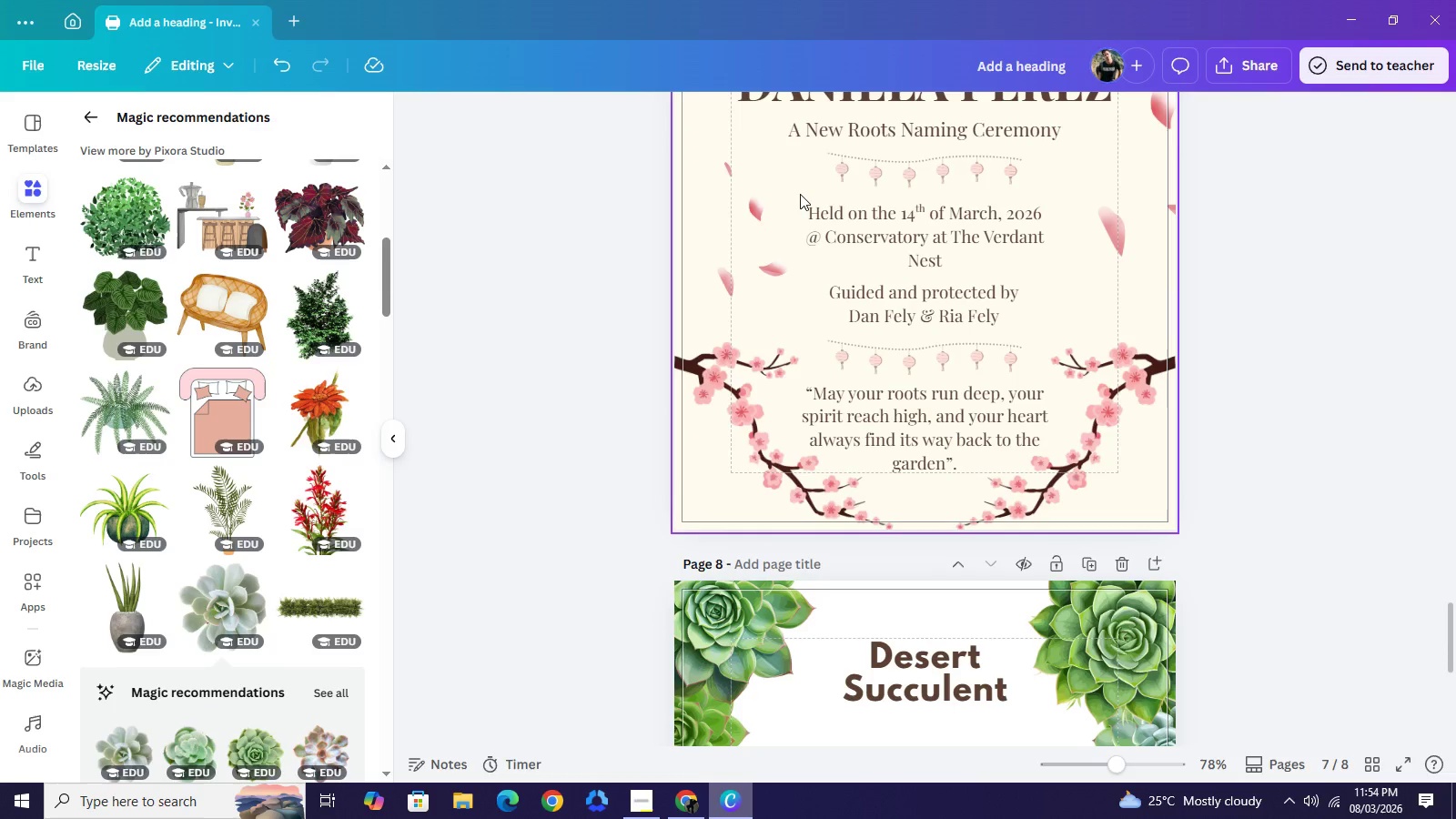 
left_click_drag(start_coordinate=[800, 194], to_coordinate=[870, 288])
 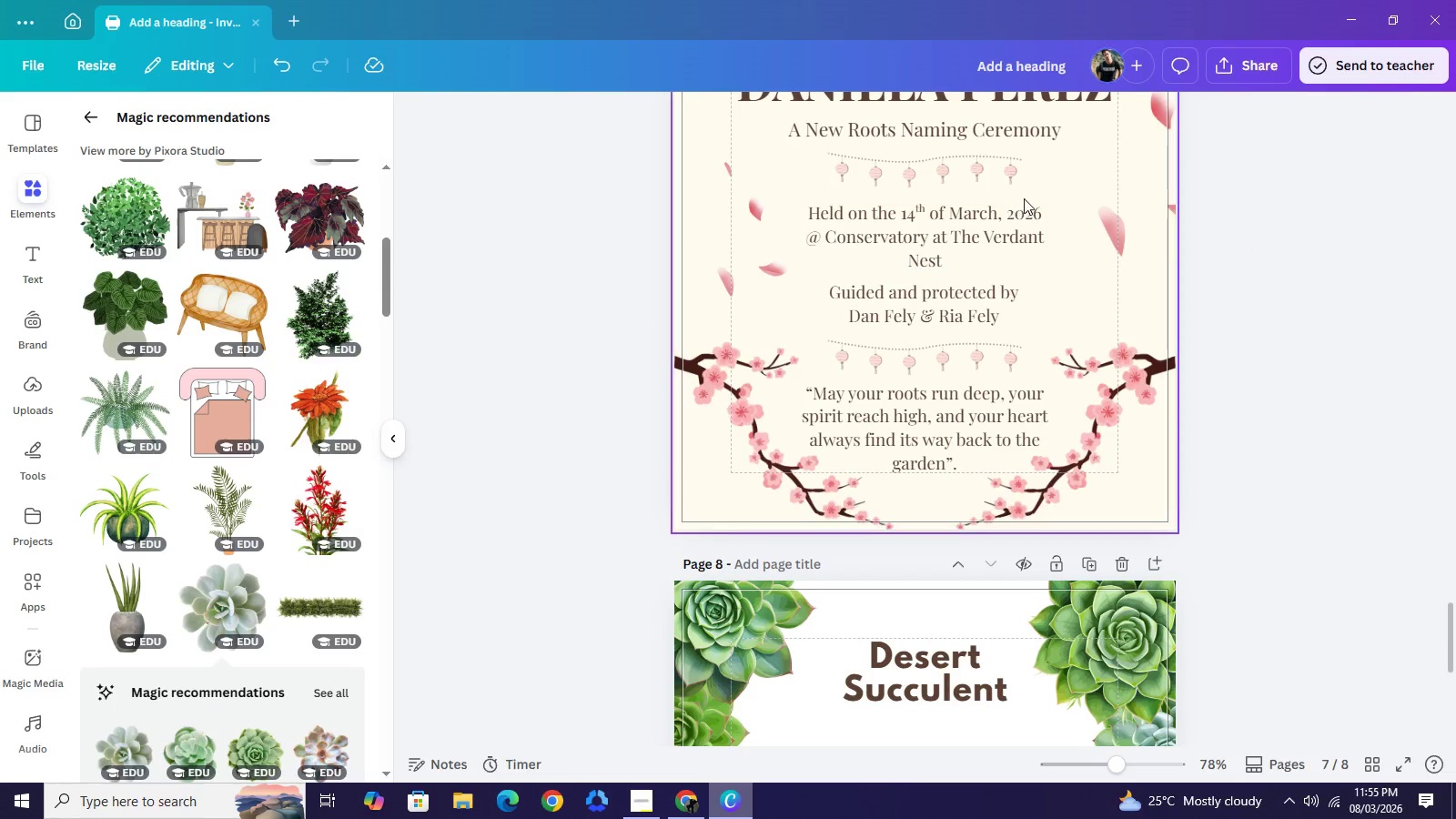 
left_click_drag(start_coordinate=[1029, 196], to_coordinate=[976, 294])
 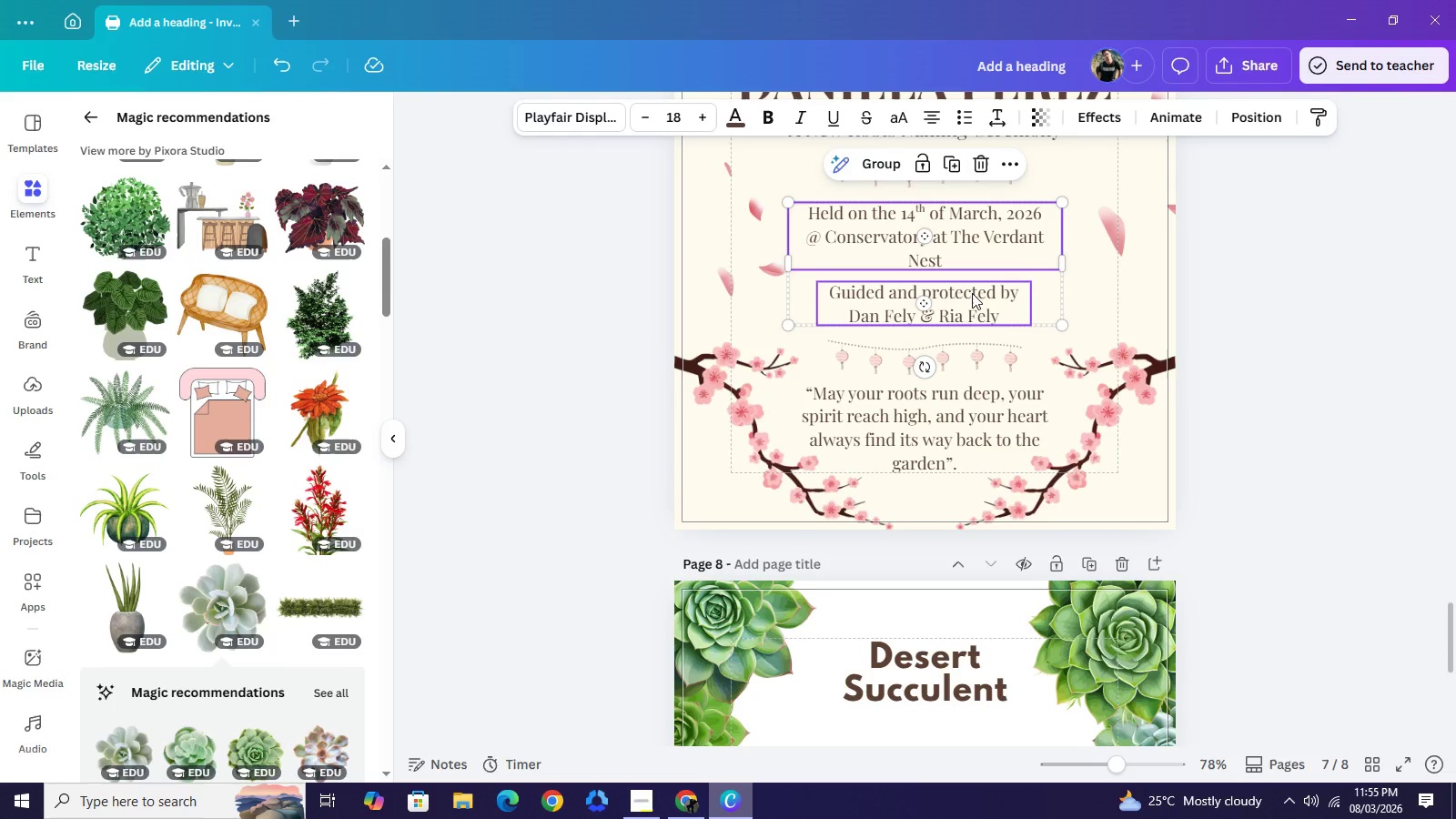 
key(Control+C)
 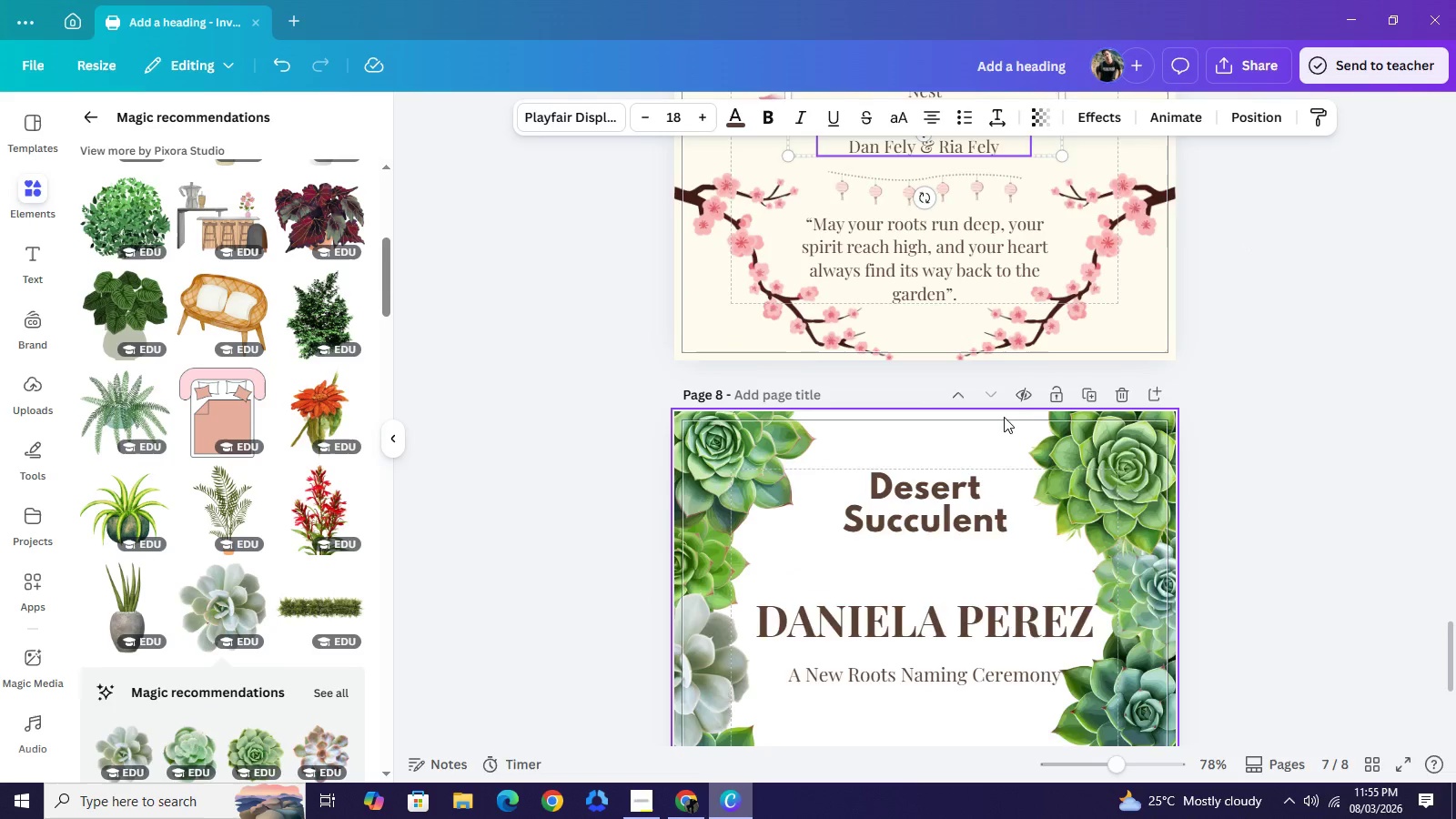 
scroll: coordinate [1004, 417], scroll_direction: down, amount: 4.0
 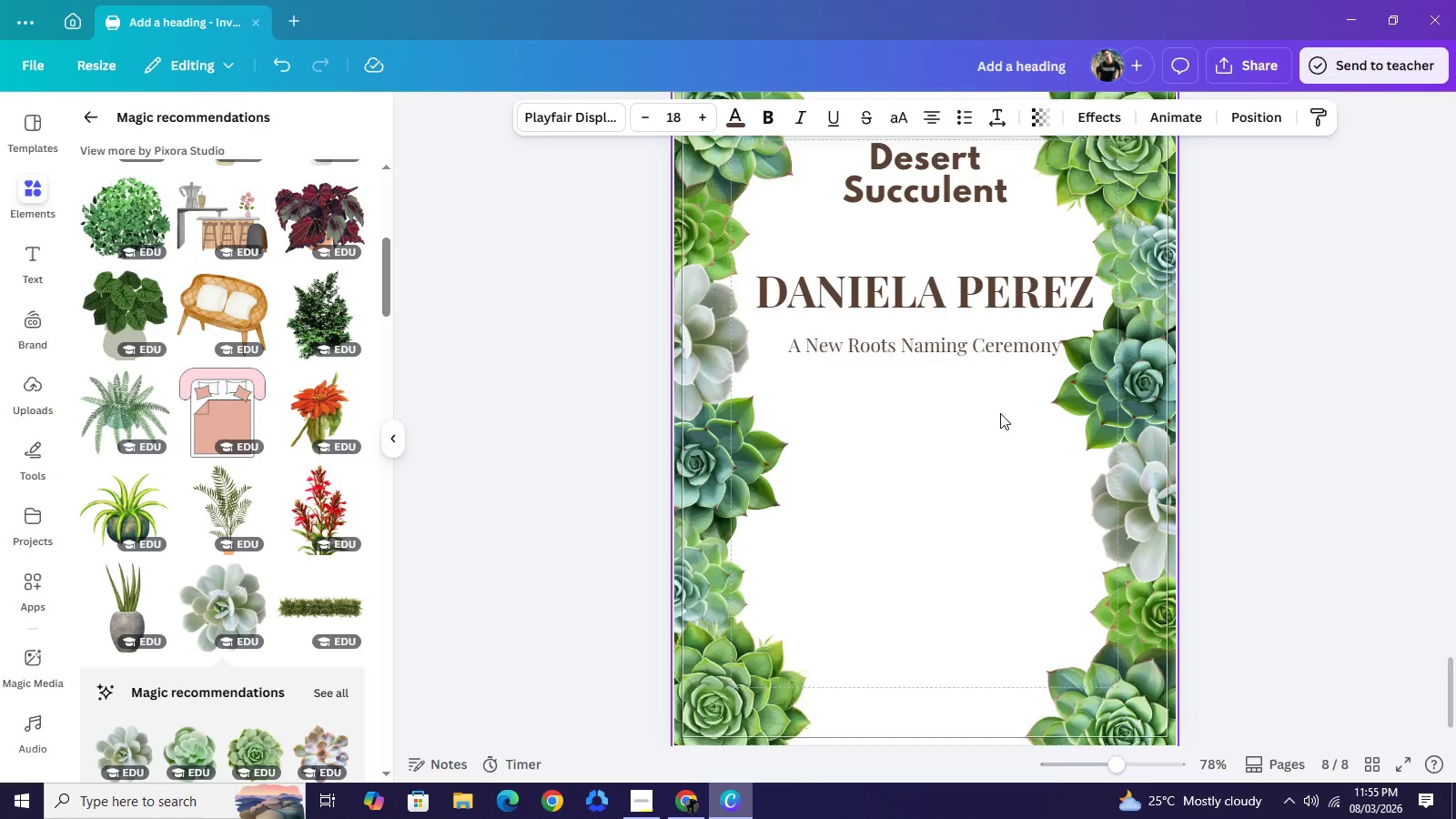 
key(Control+ControlLeft)
 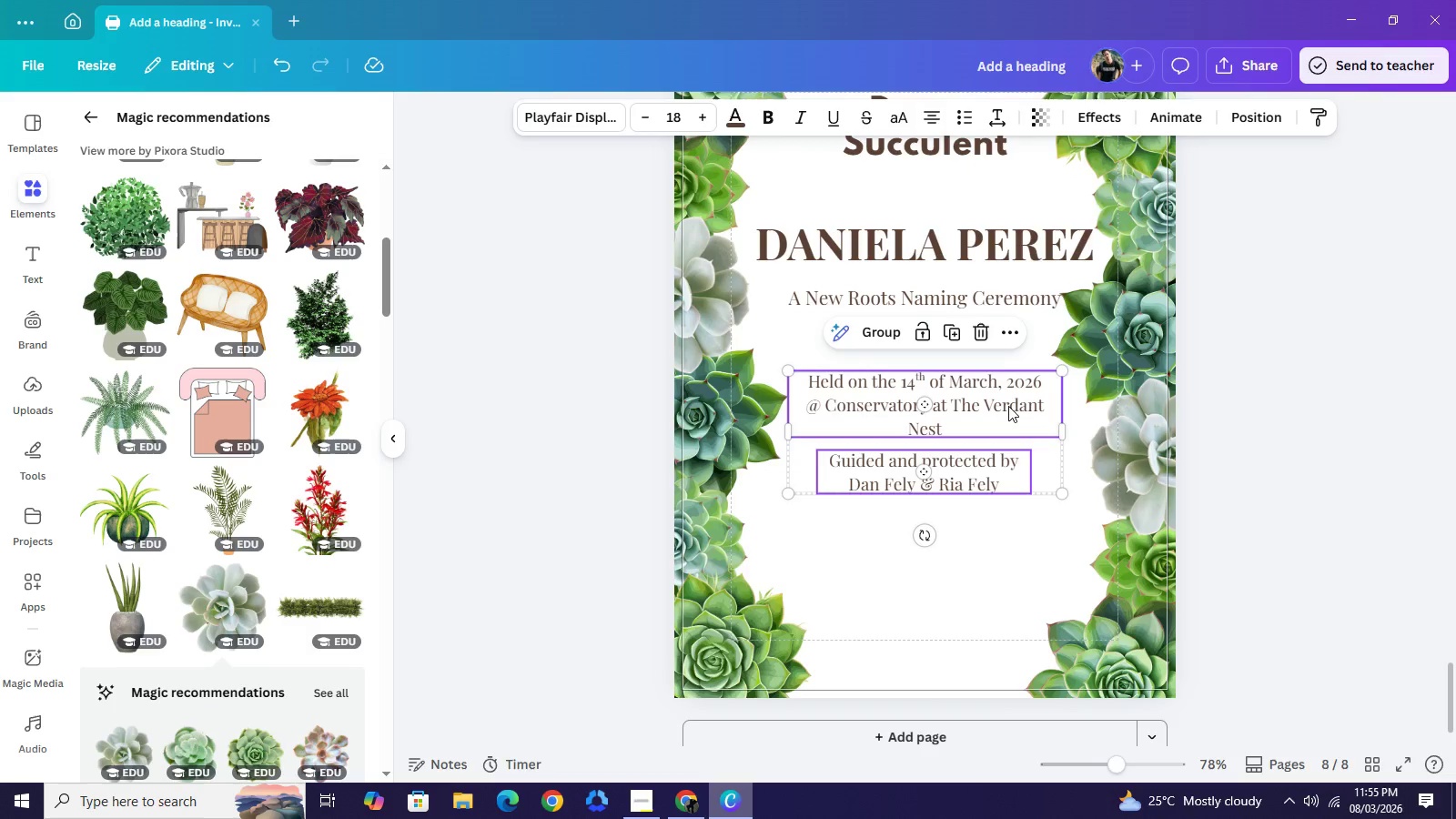 
scroll: coordinate [1004, 418], scroll_direction: down, amount: 1.0
 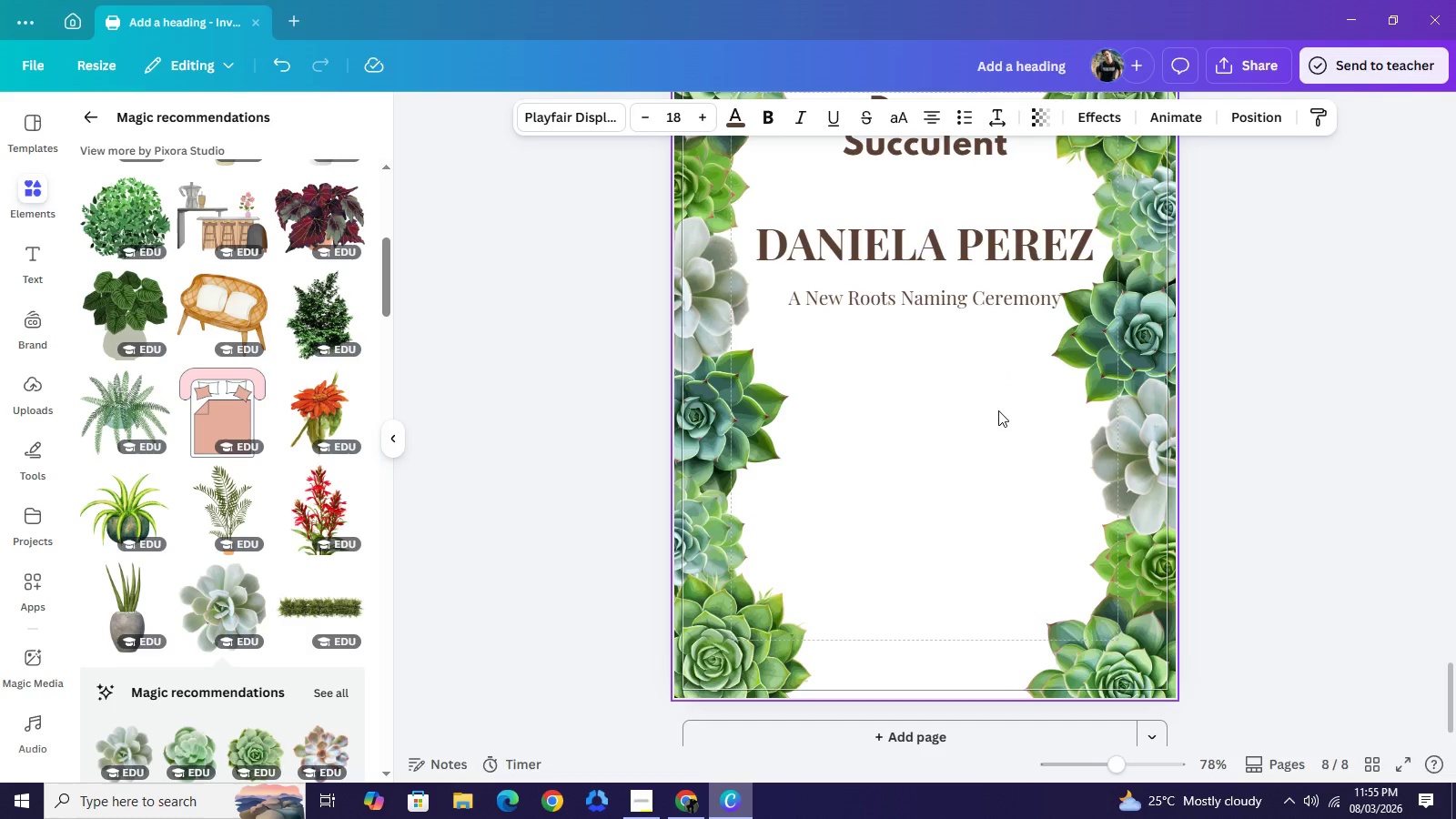 
key(Control+V)
 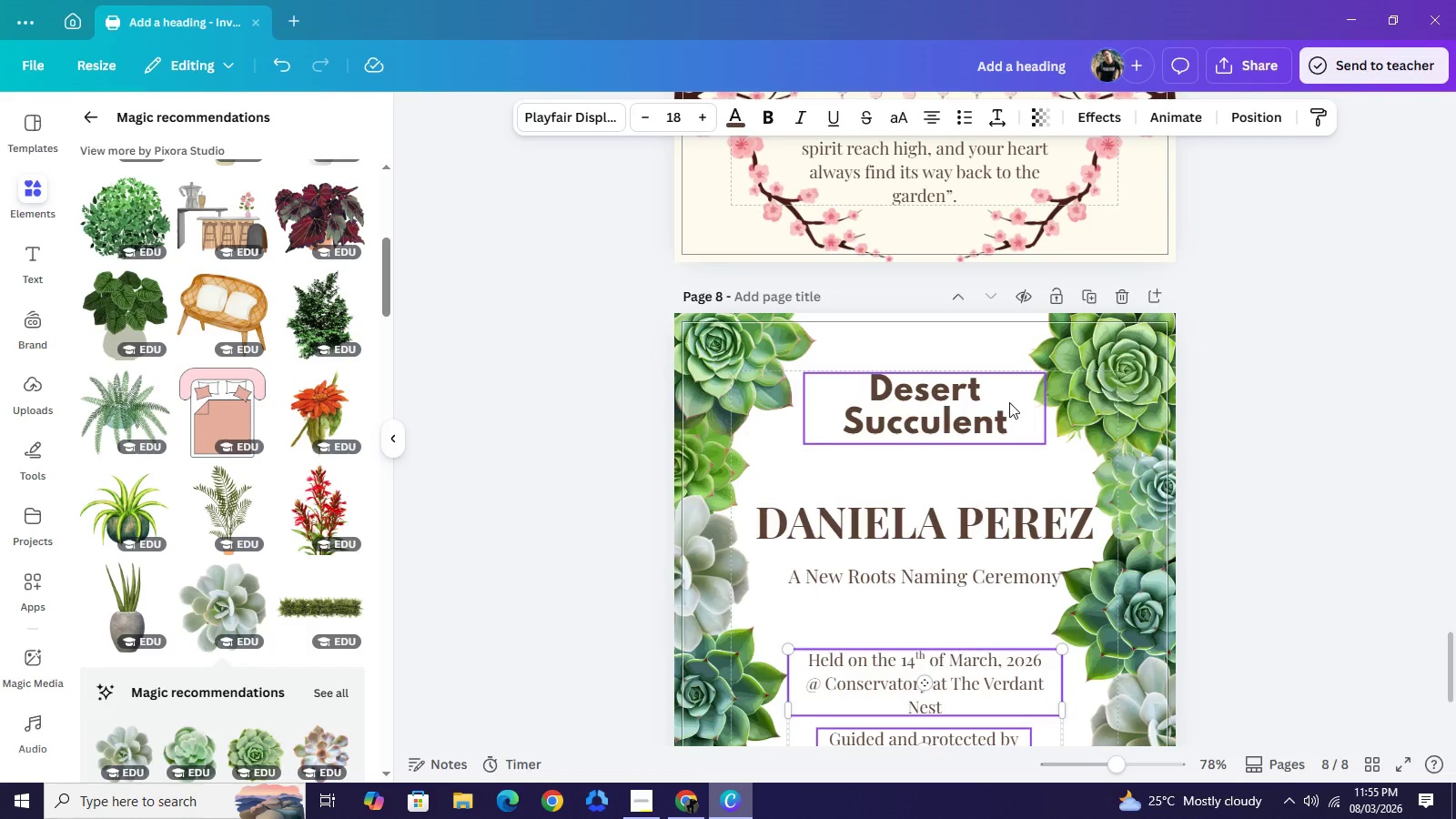 
scroll: coordinate [1009, 402], scroll_direction: up, amount: 4.0
 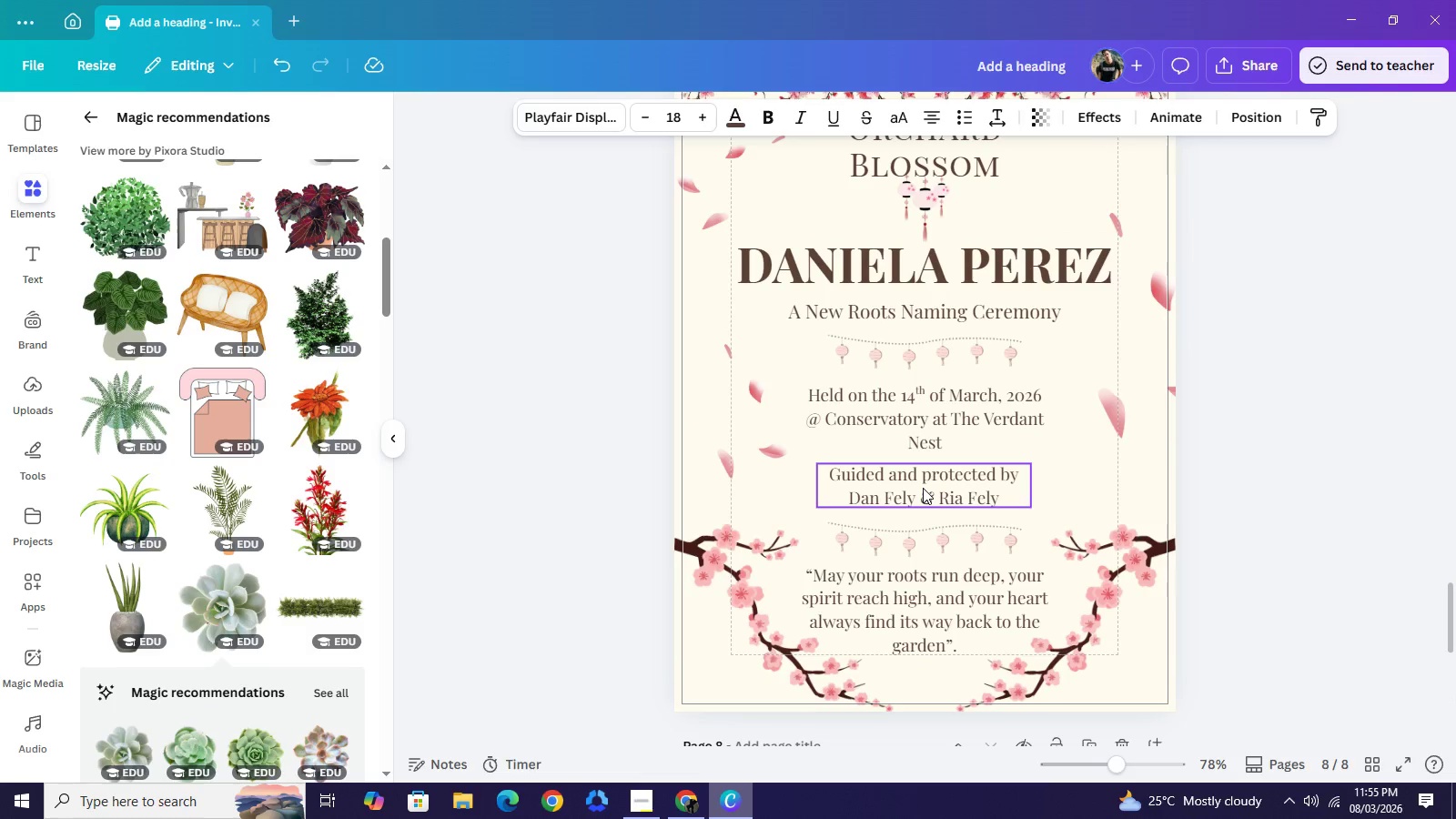 
left_click([923, 488])
 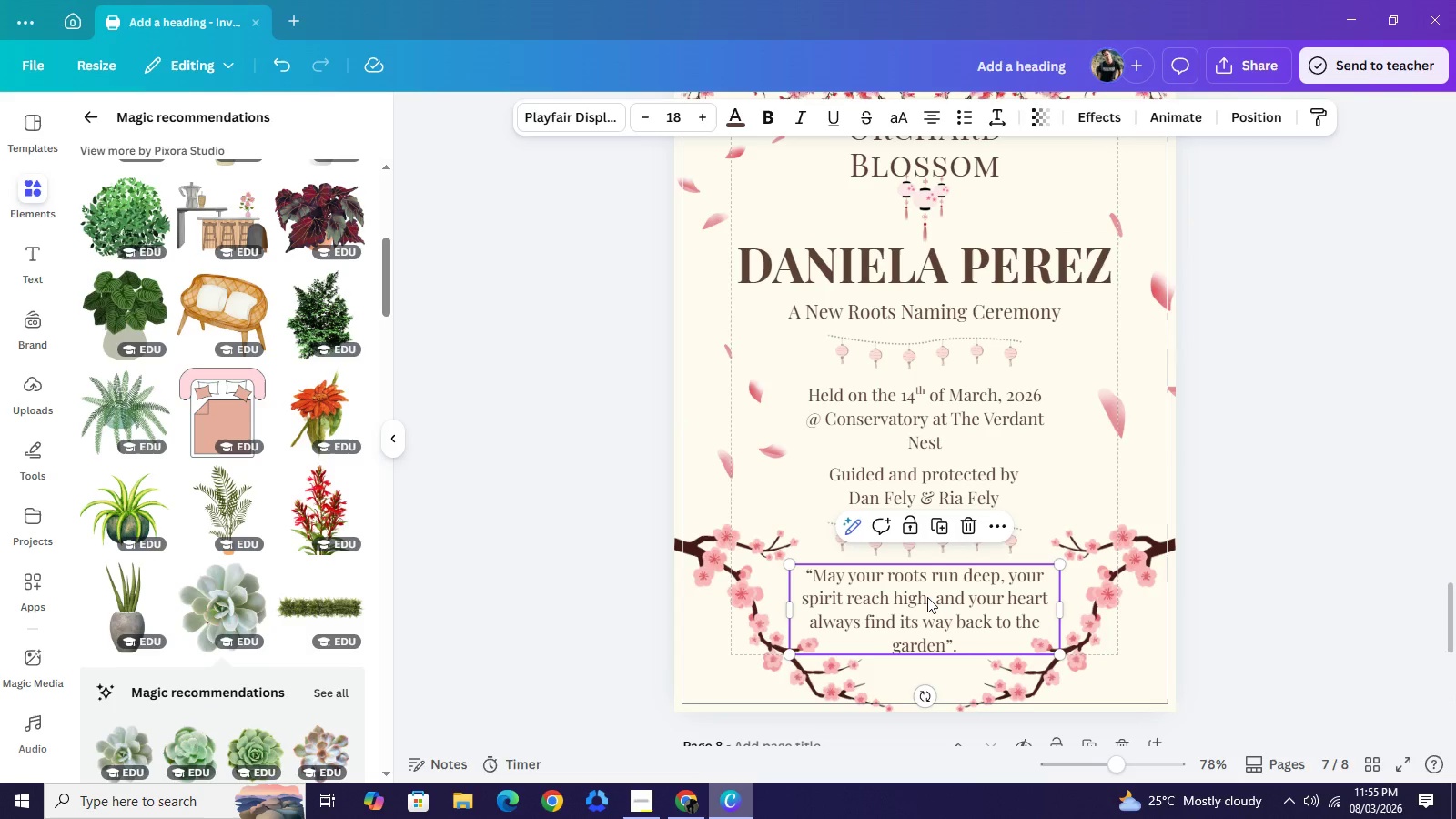 
left_click([927, 597])
 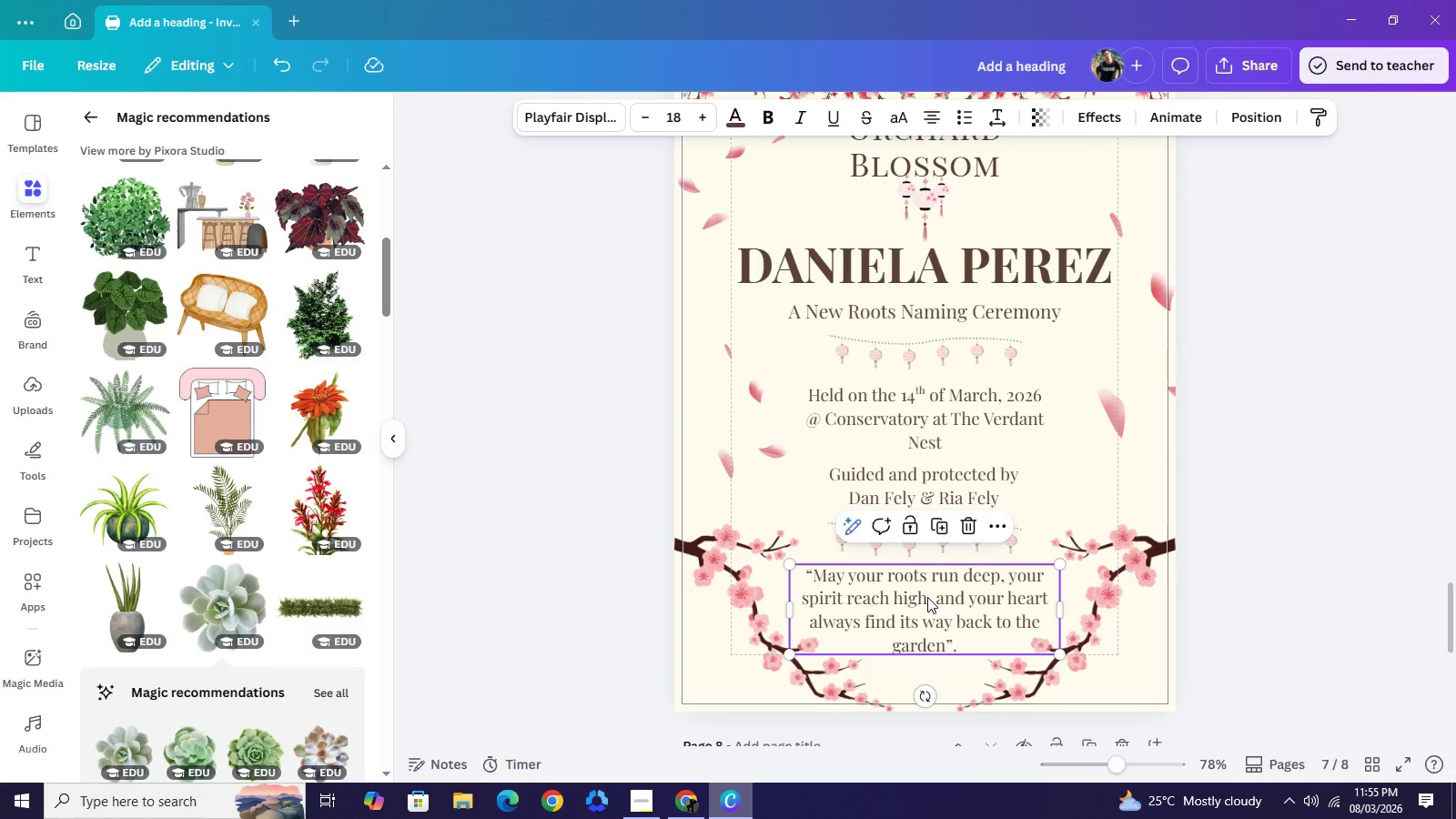 
key(Control+C)
 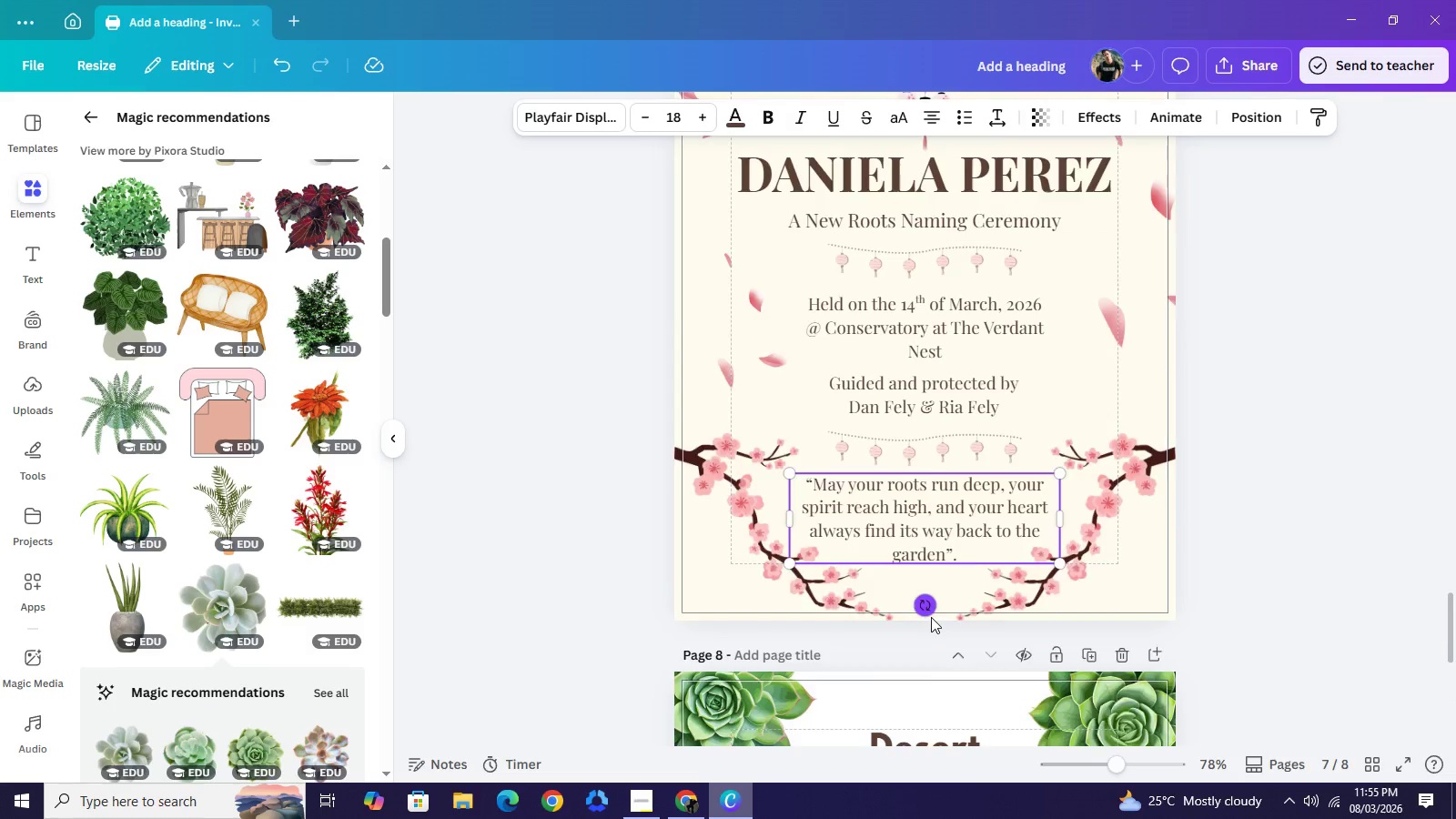 
scroll: coordinate [931, 618], scroll_direction: down, amount: 5.0
 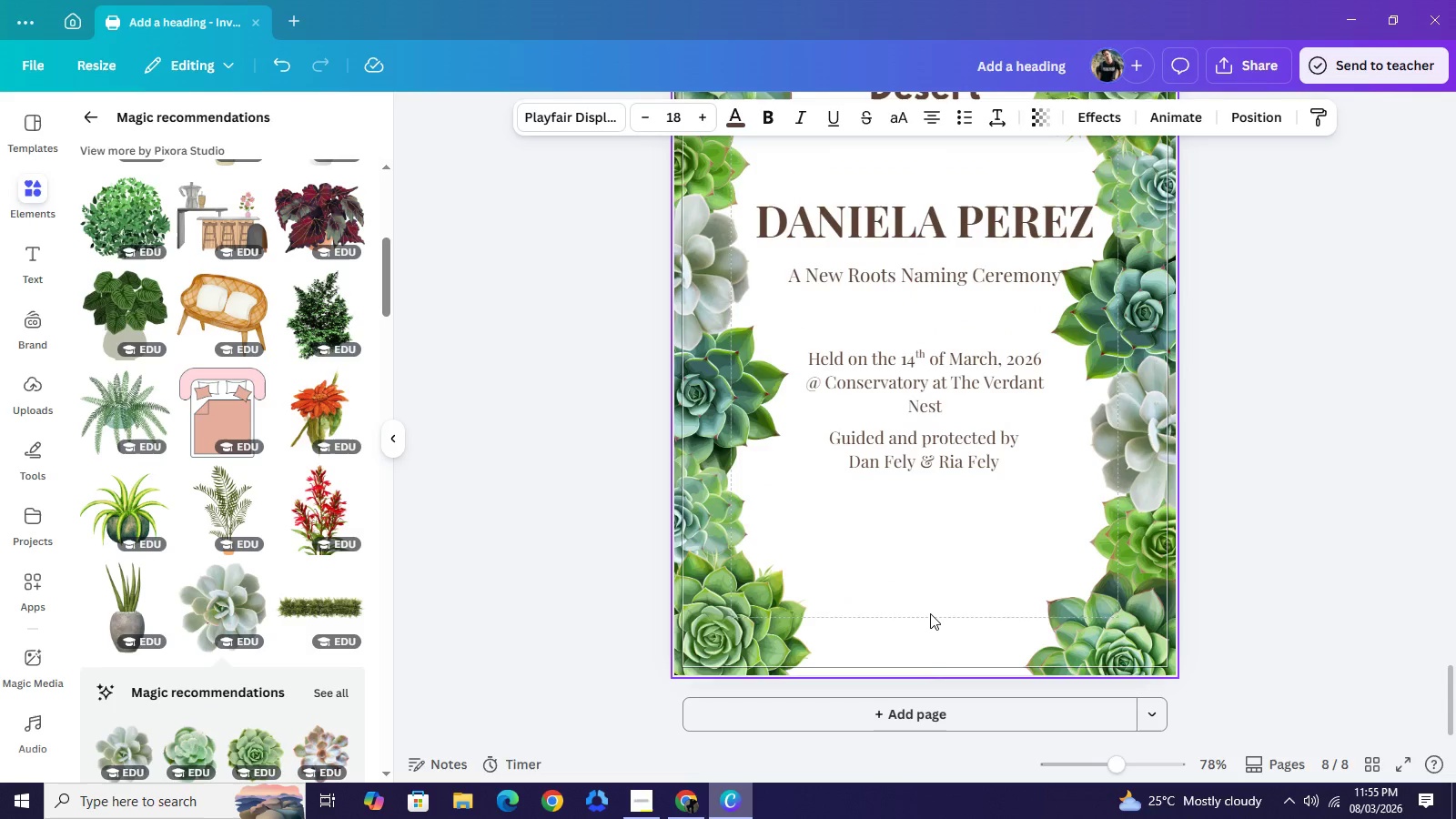 
key(Control+V)
 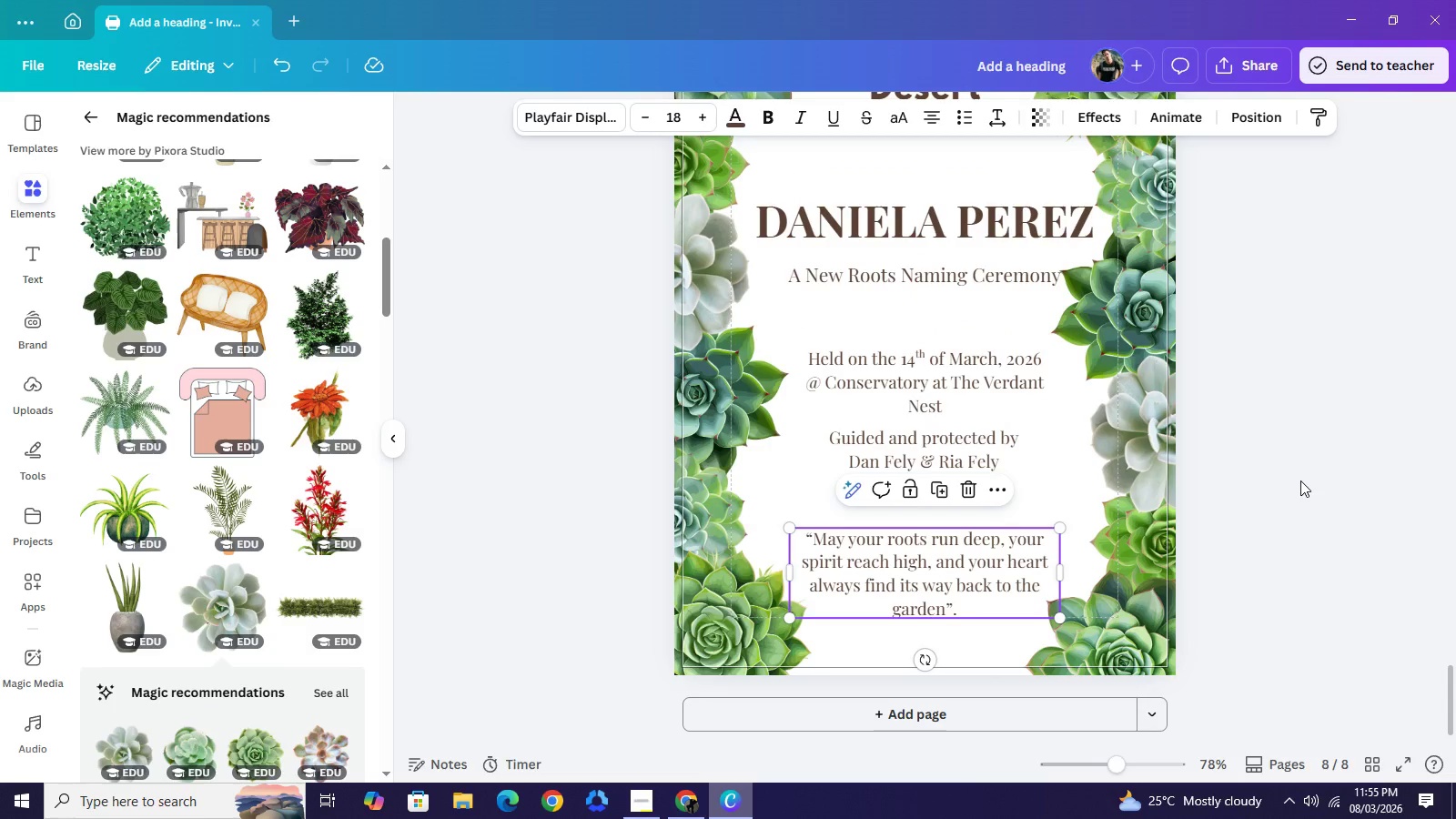 
left_click([1300, 480])
 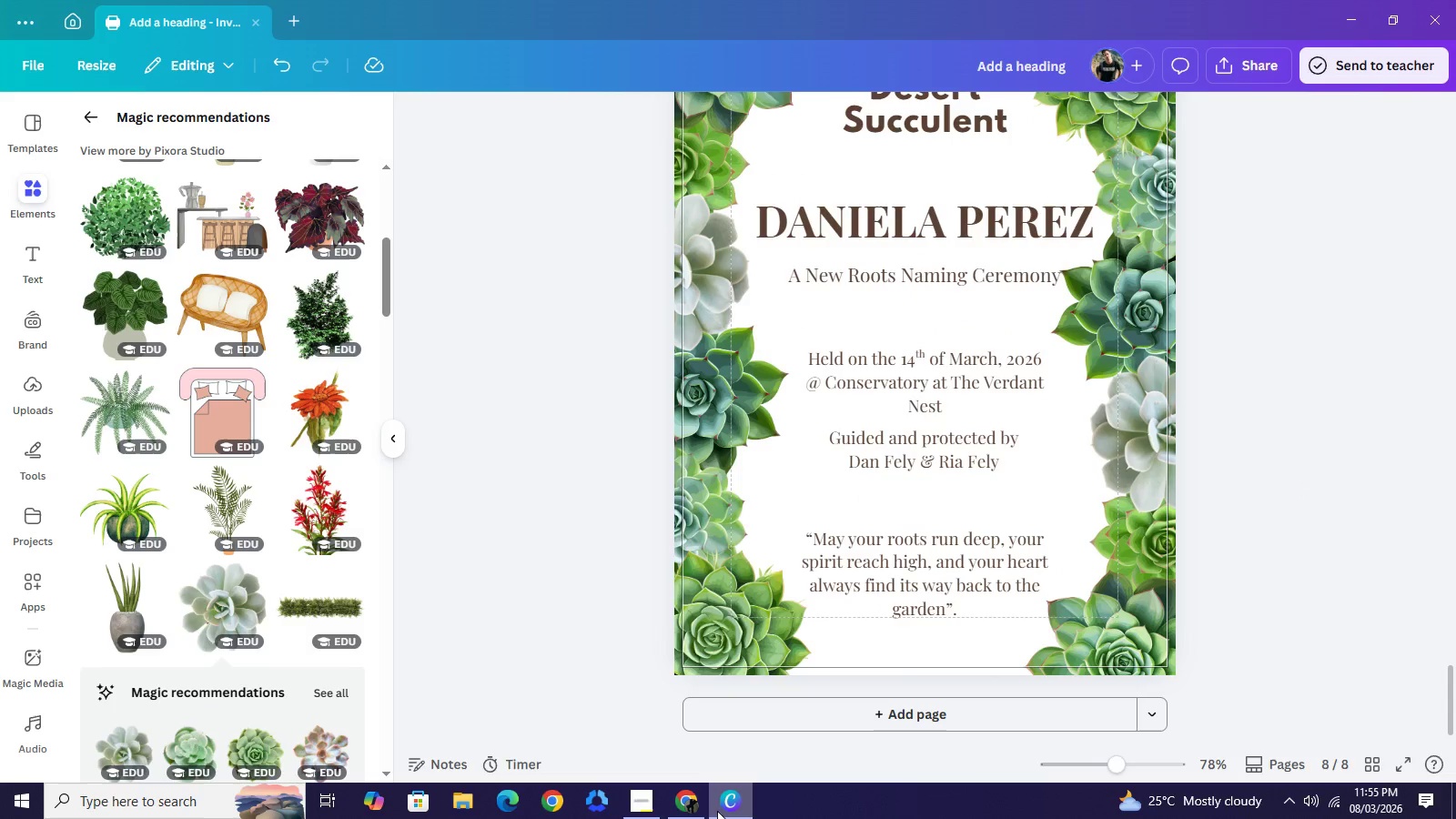 
left_click([685, 811])
 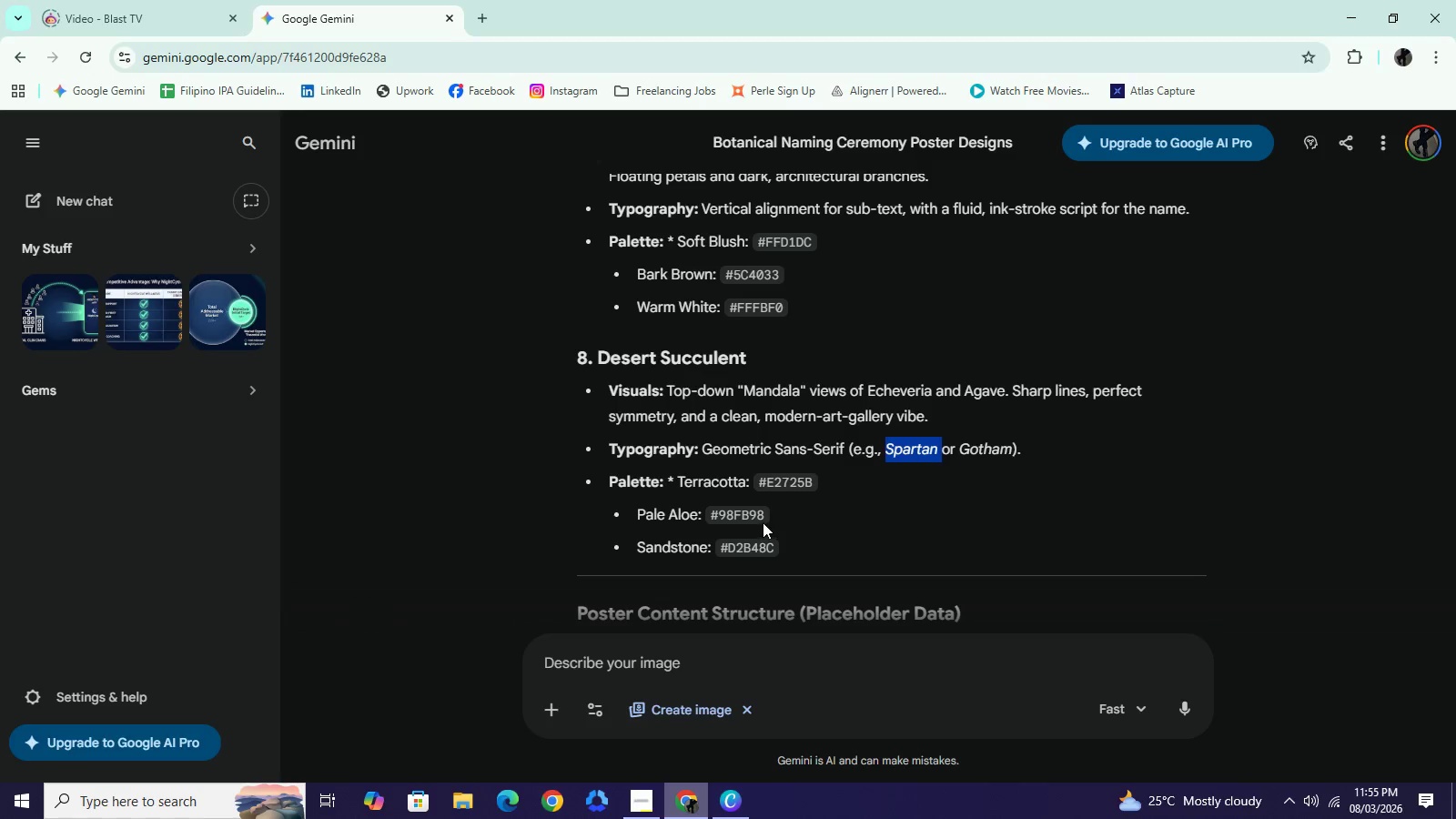 
left_click_drag(start_coordinate=[764, 520], to_coordinate=[713, 510])
 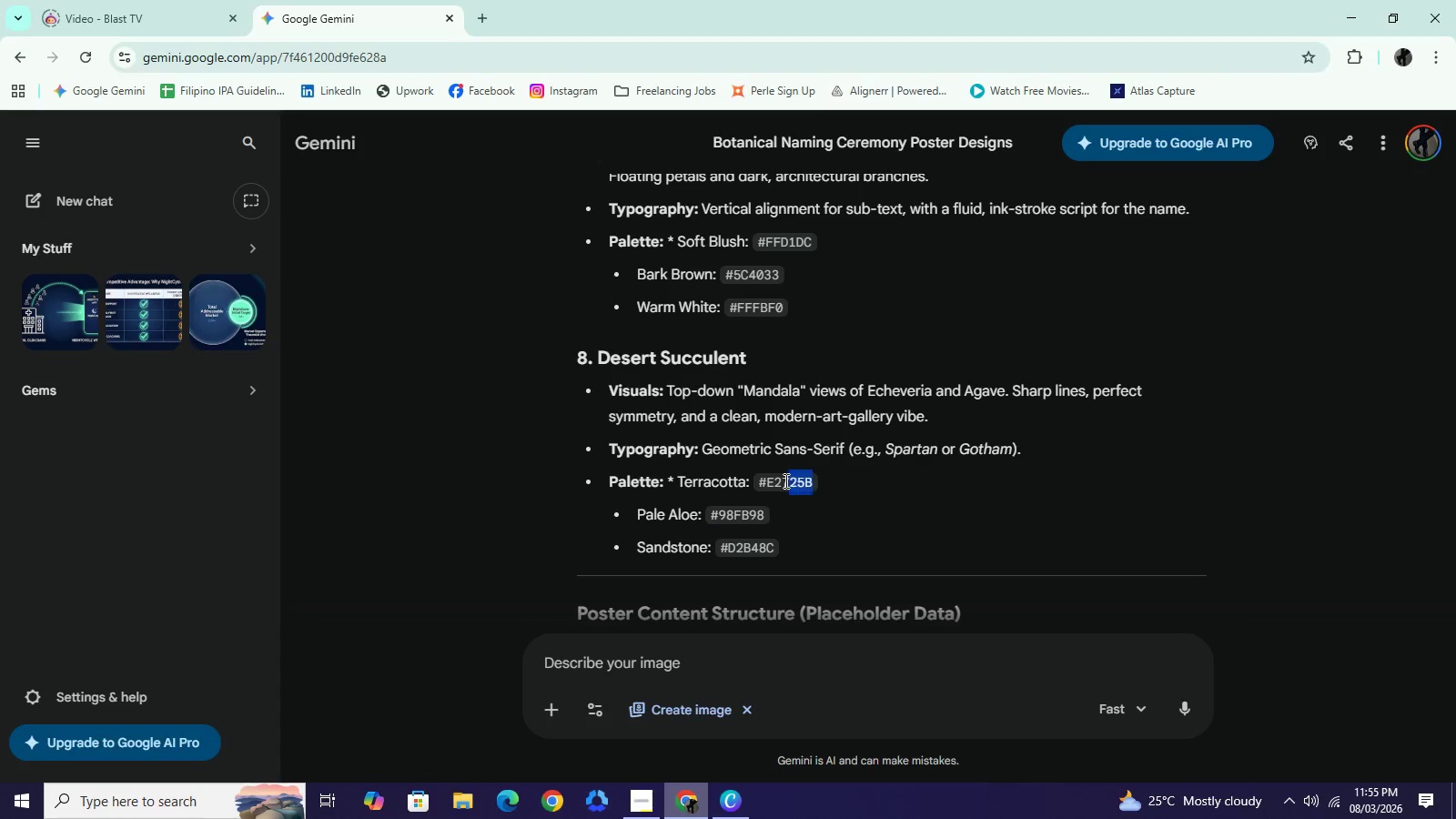 
left_click_drag(start_coordinate=[822, 482], to_coordinate=[759, 478])
 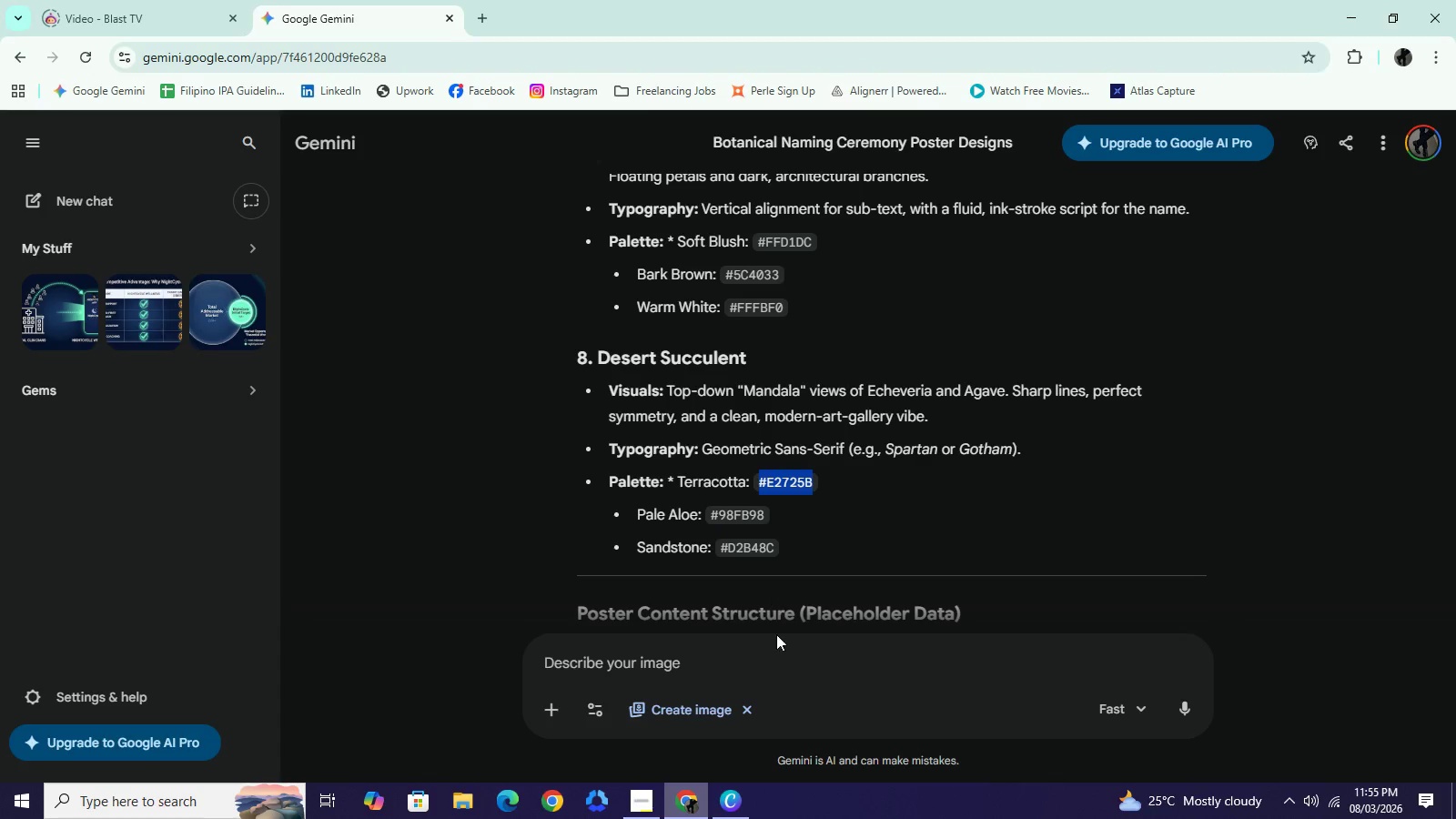 
key(Control+C)
 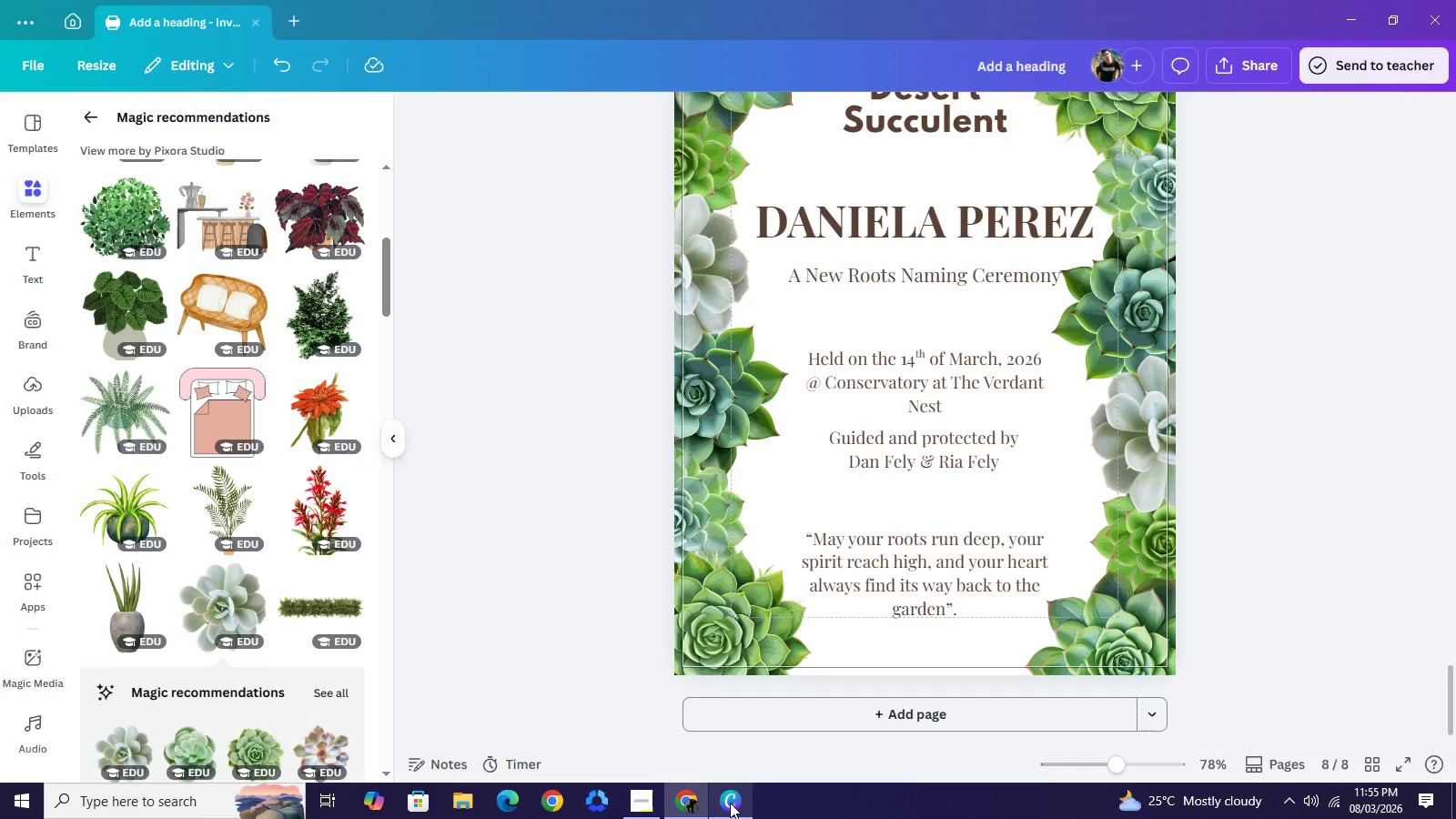 
left_click([730, 803])
 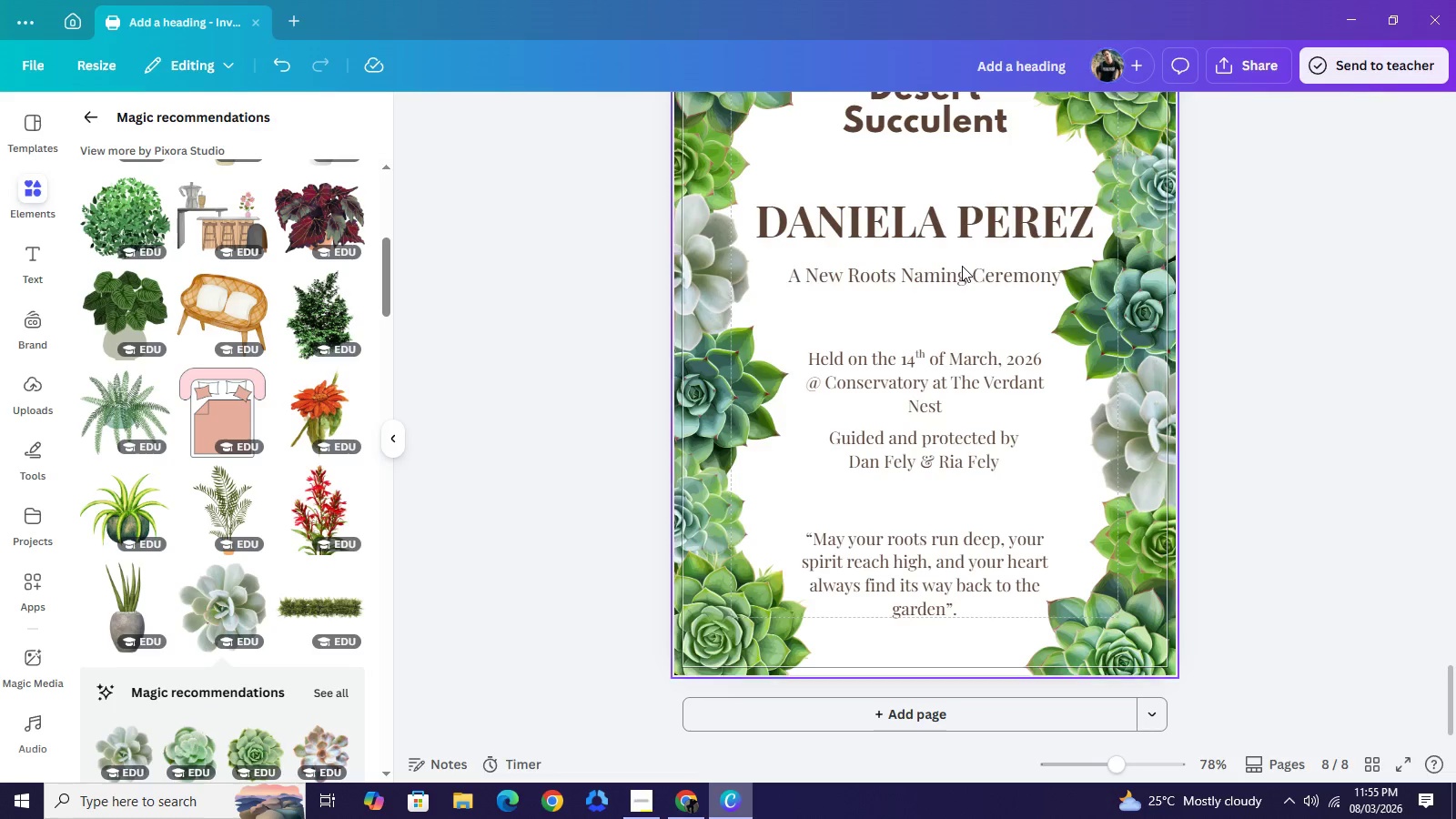 
scroll: coordinate [962, 266], scroll_direction: up, amount: 2.0
 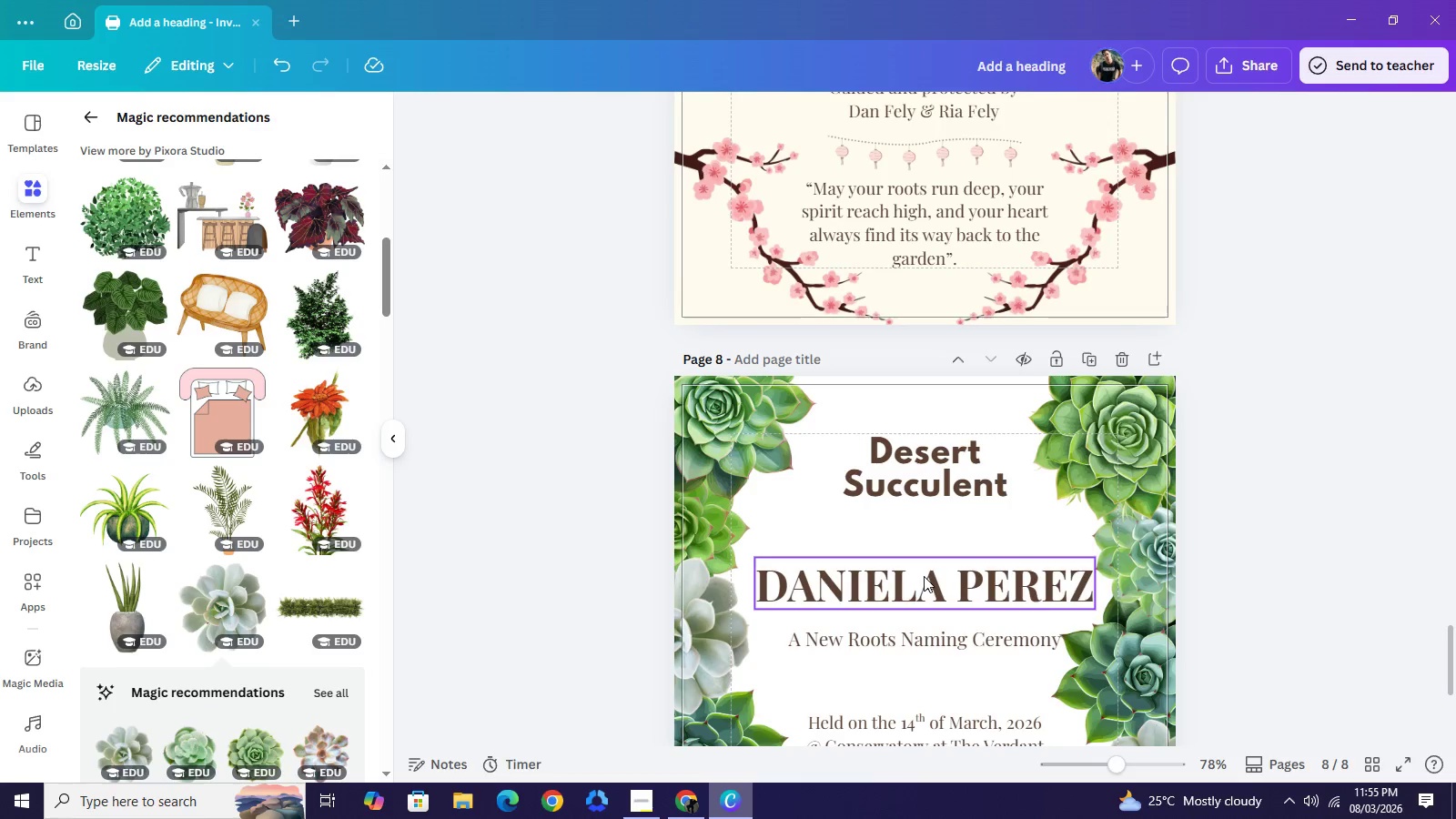 
left_click([924, 576])
 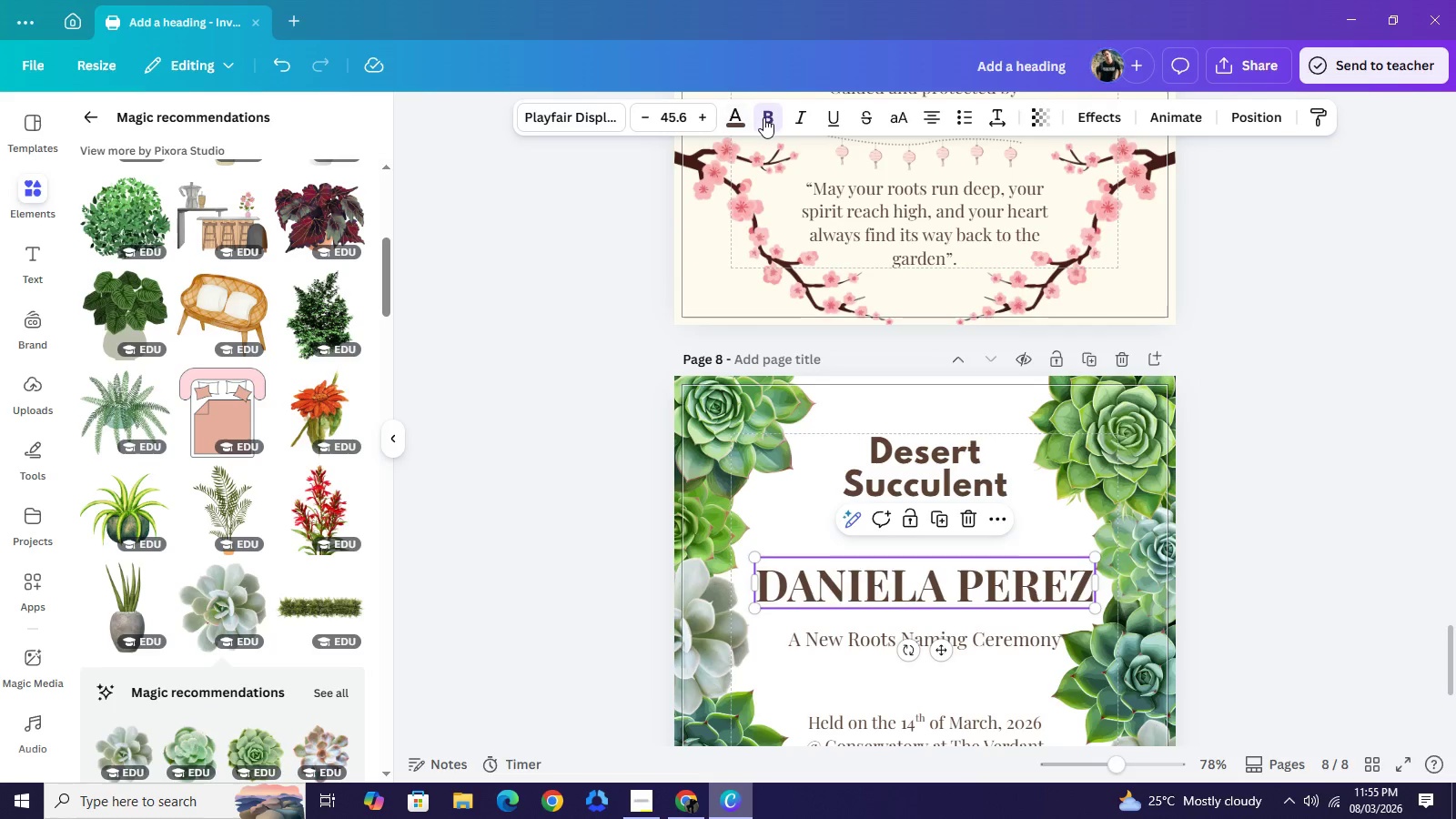 
left_click([725, 117])
 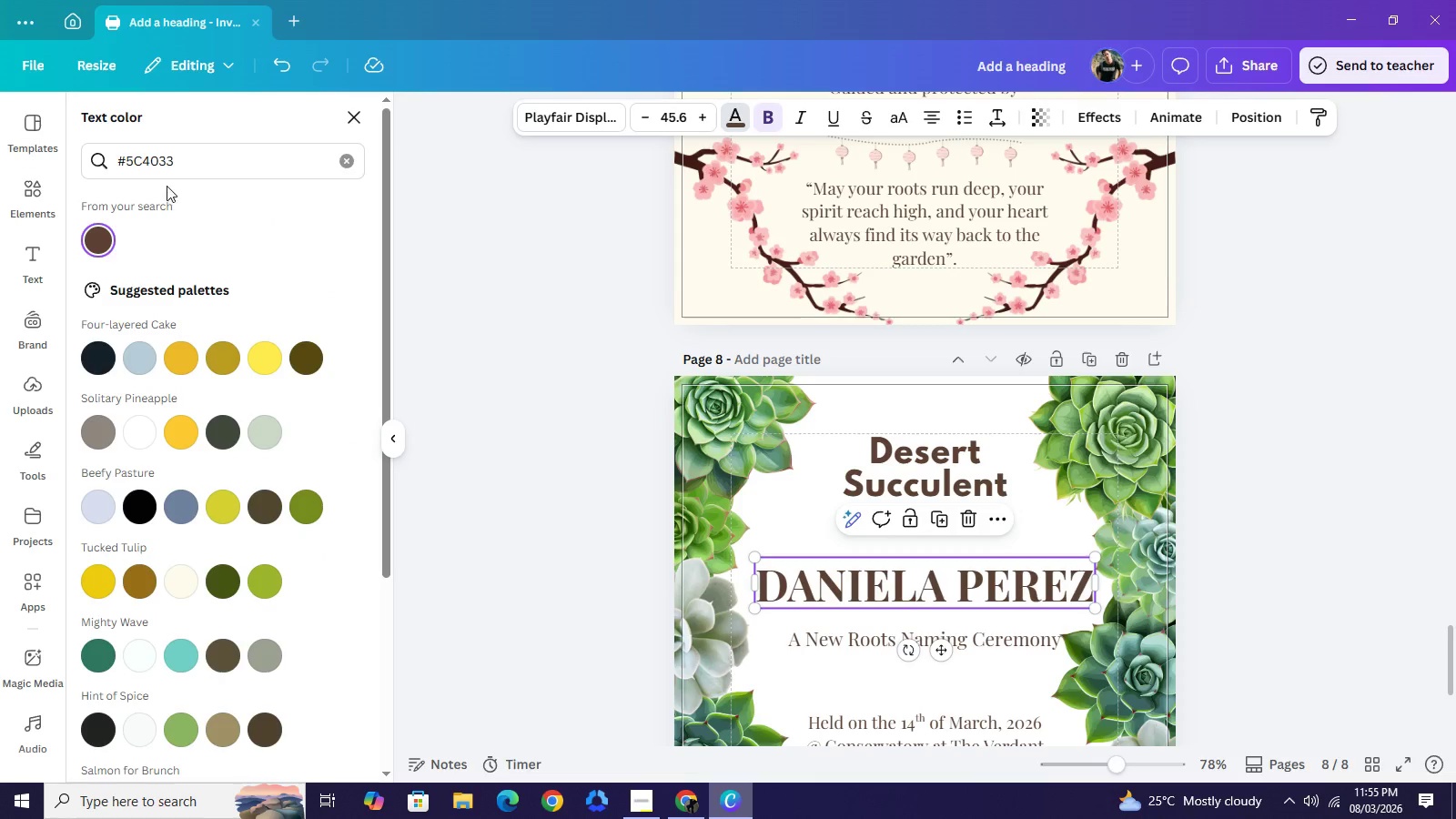 
left_click([172, 157])
 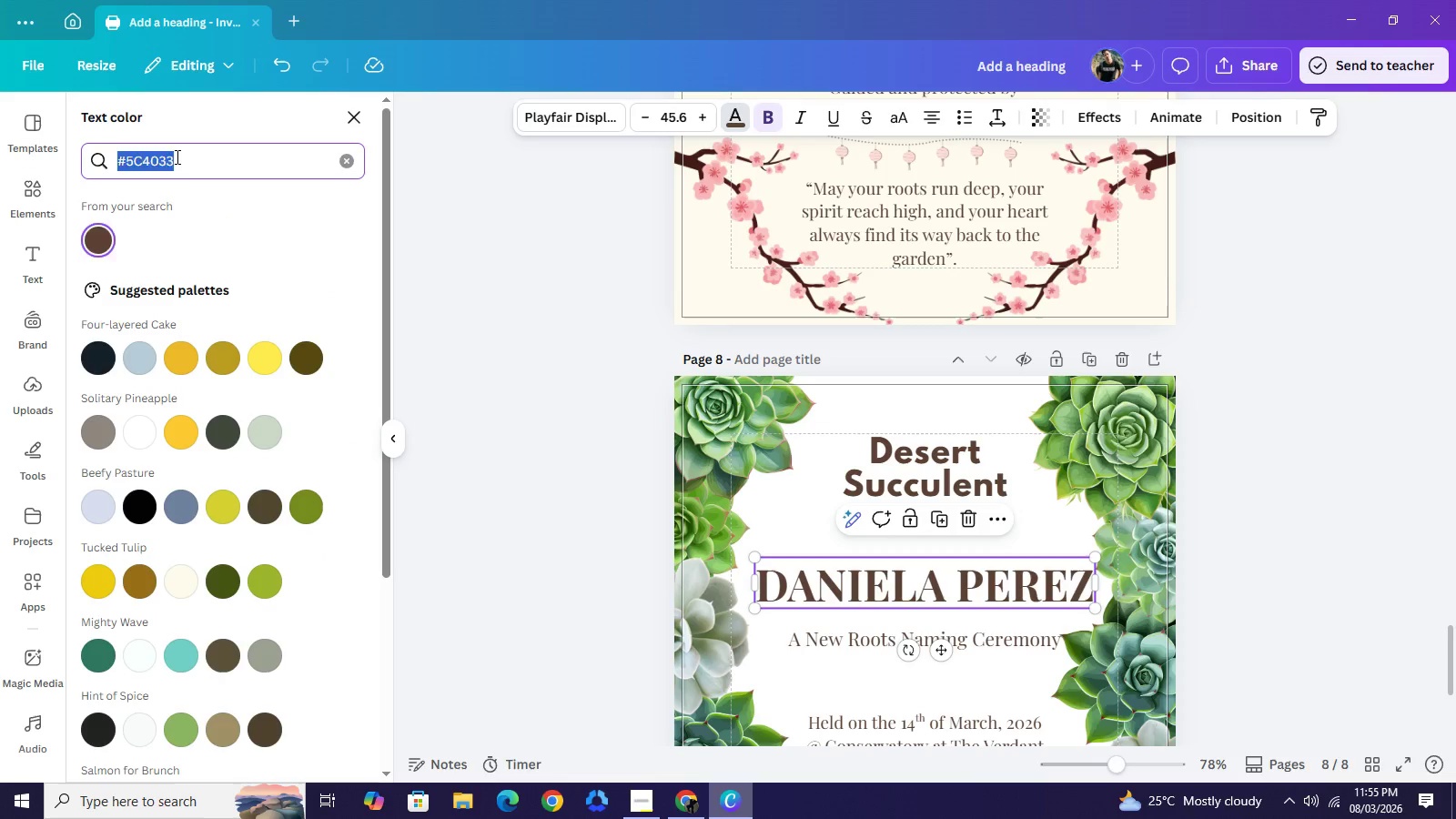 
key(Control+A)
 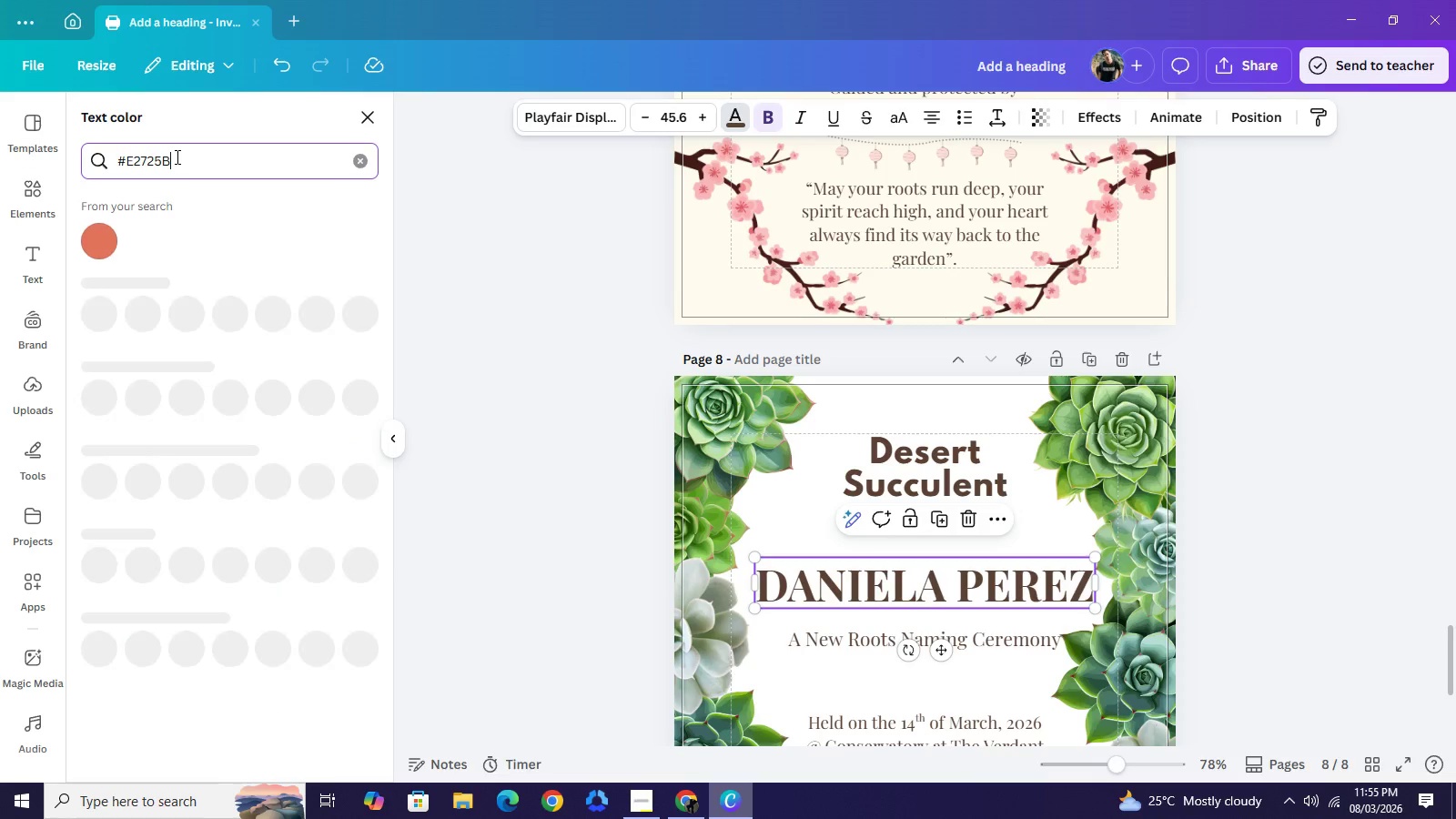 
key(Control+V)
 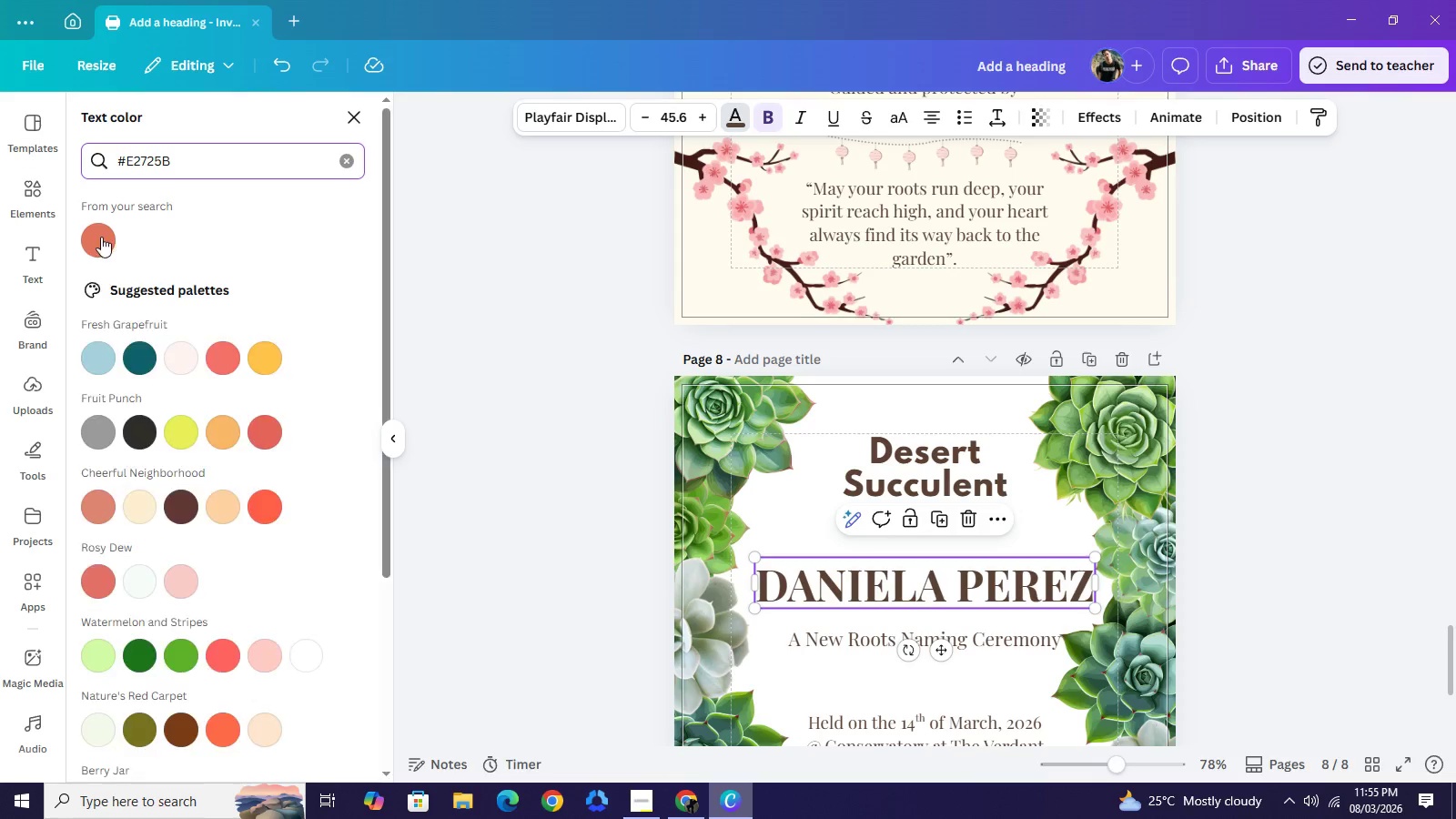 
left_click([101, 237])
 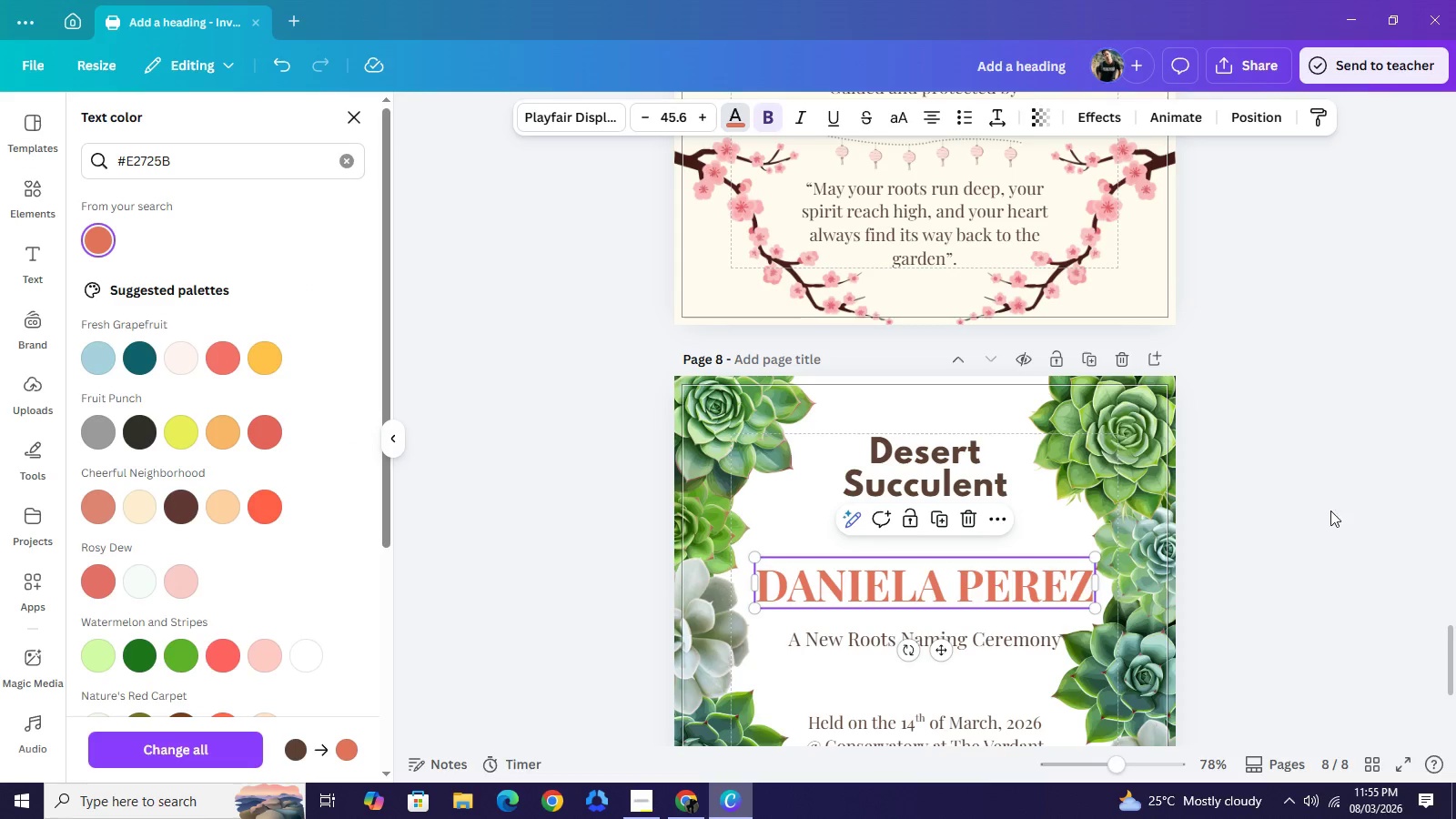 
wait(5.61)
 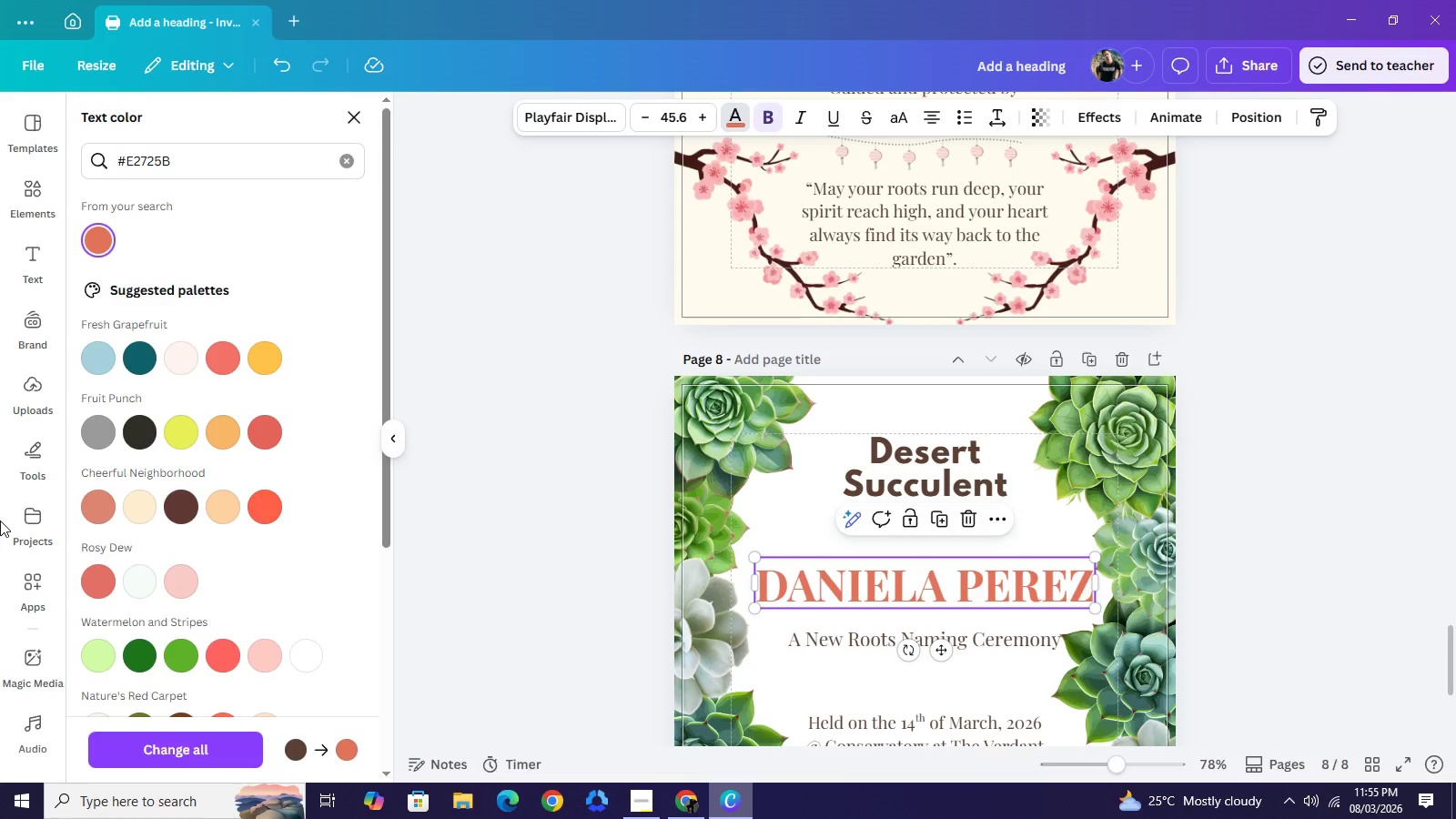 
left_click([1330, 481])
 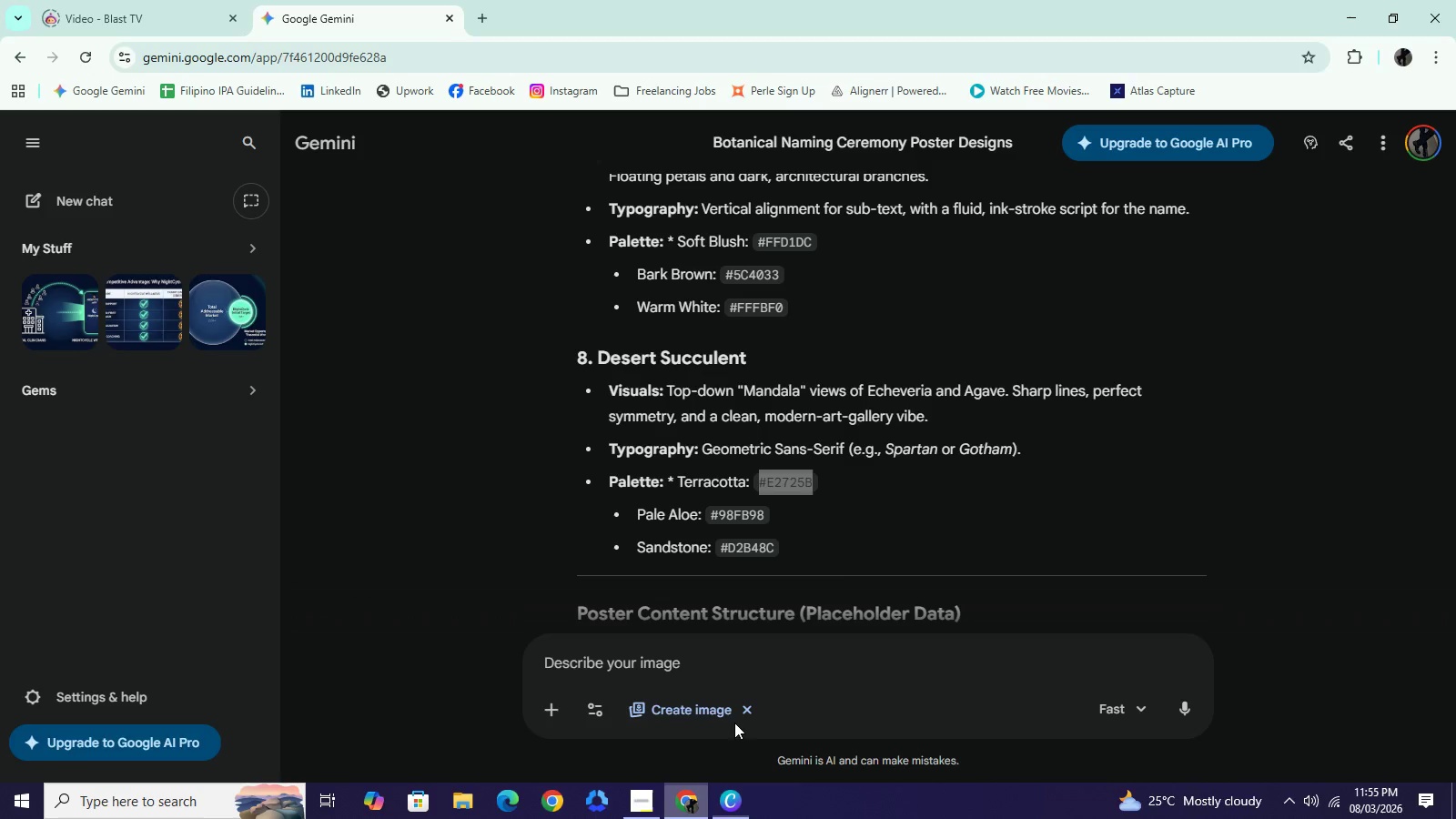 
left_click([694, 799])
 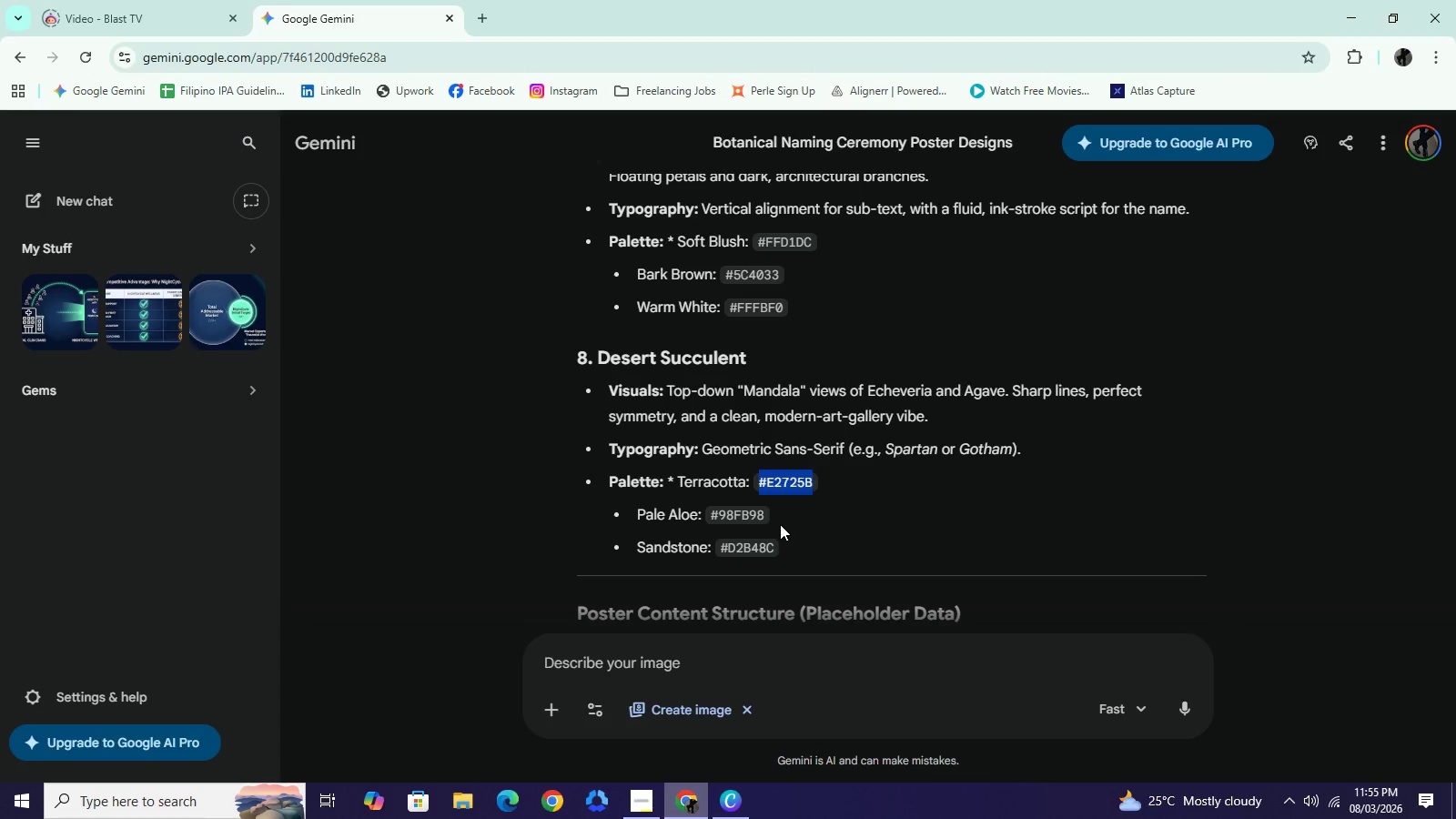 
left_click_drag(start_coordinate=[781, 524], to_coordinate=[704, 519])
 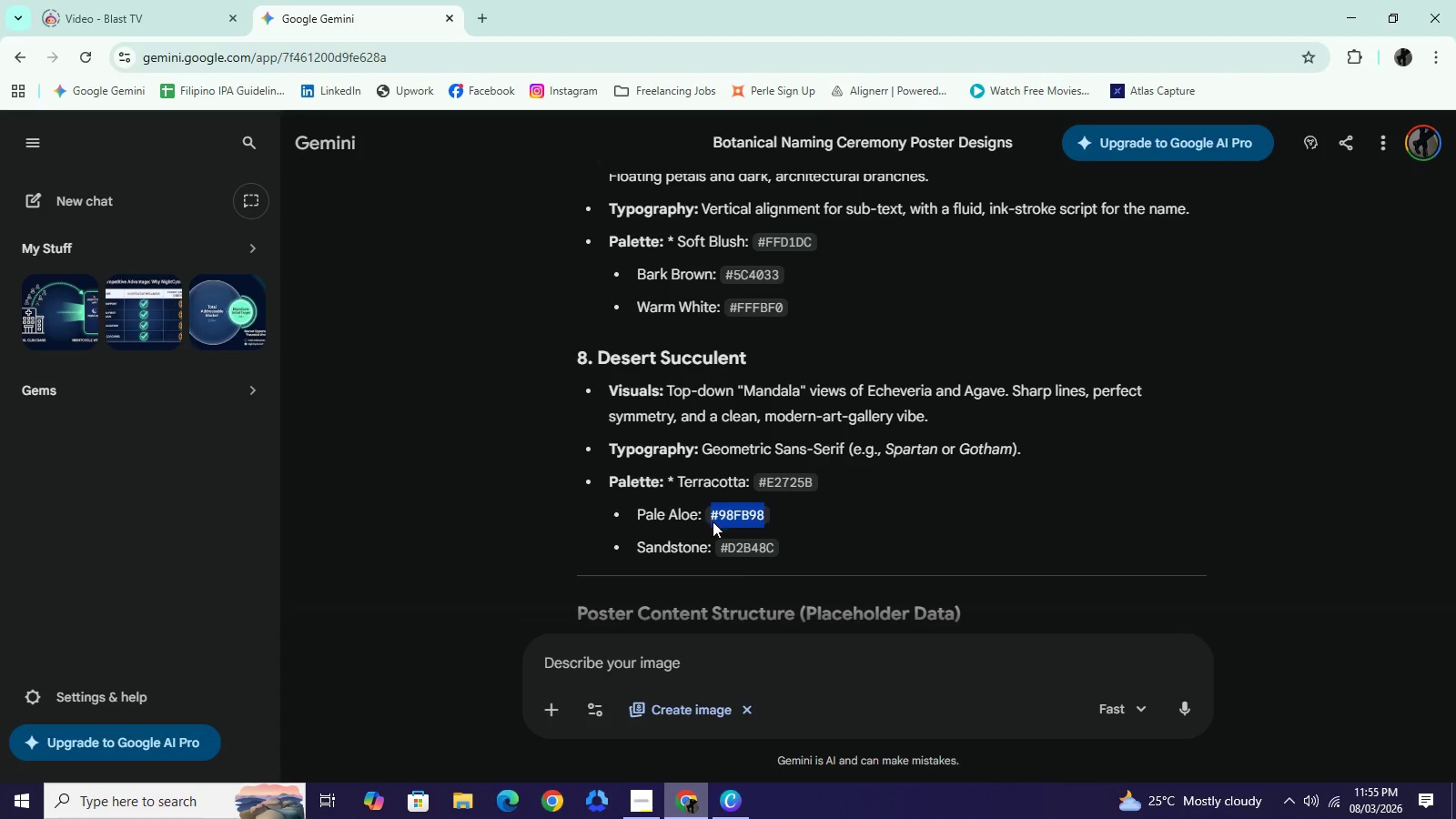 
key(Control+C)
 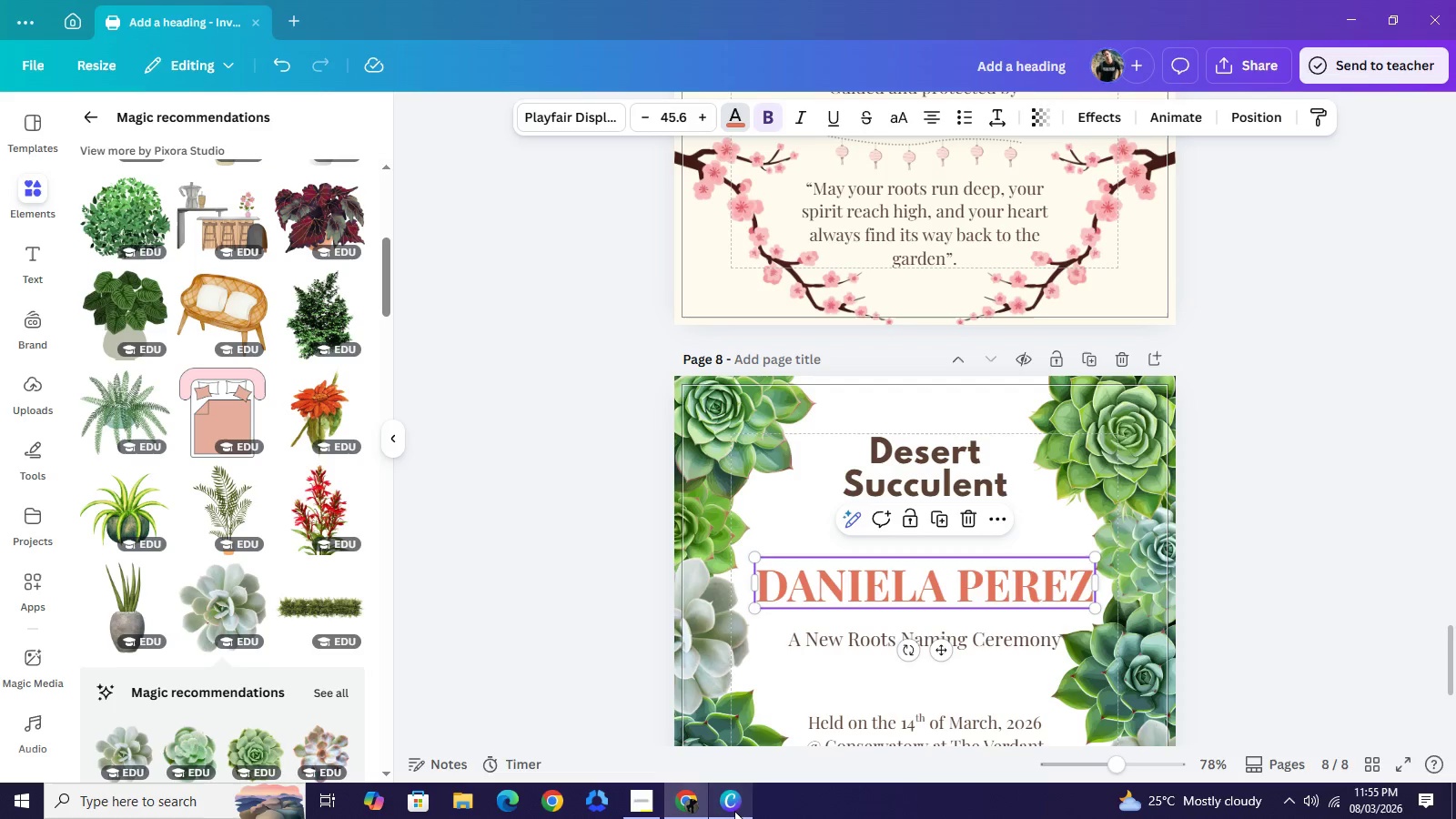 
left_click([734, 811])
 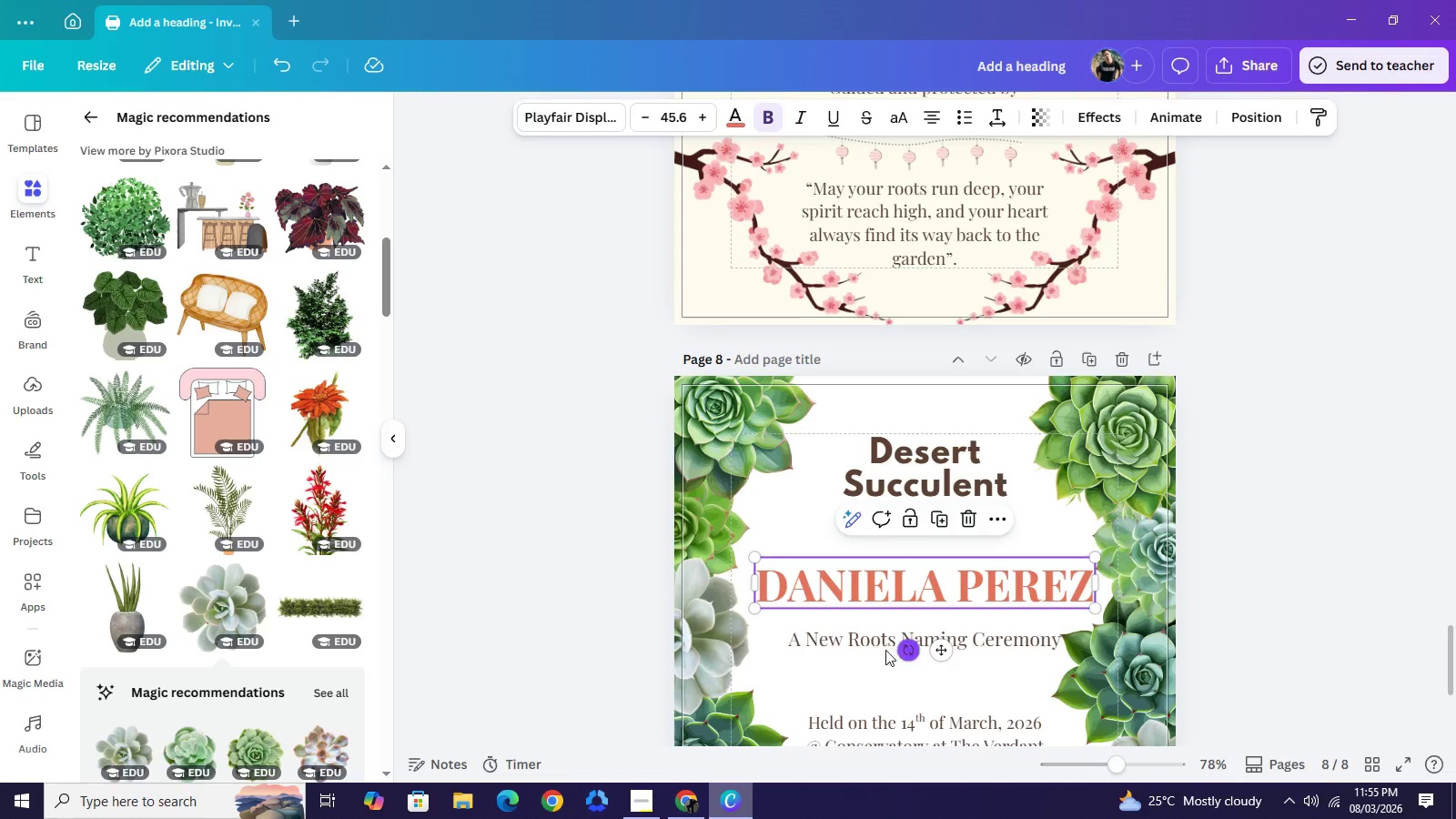 
left_click([915, 450])
 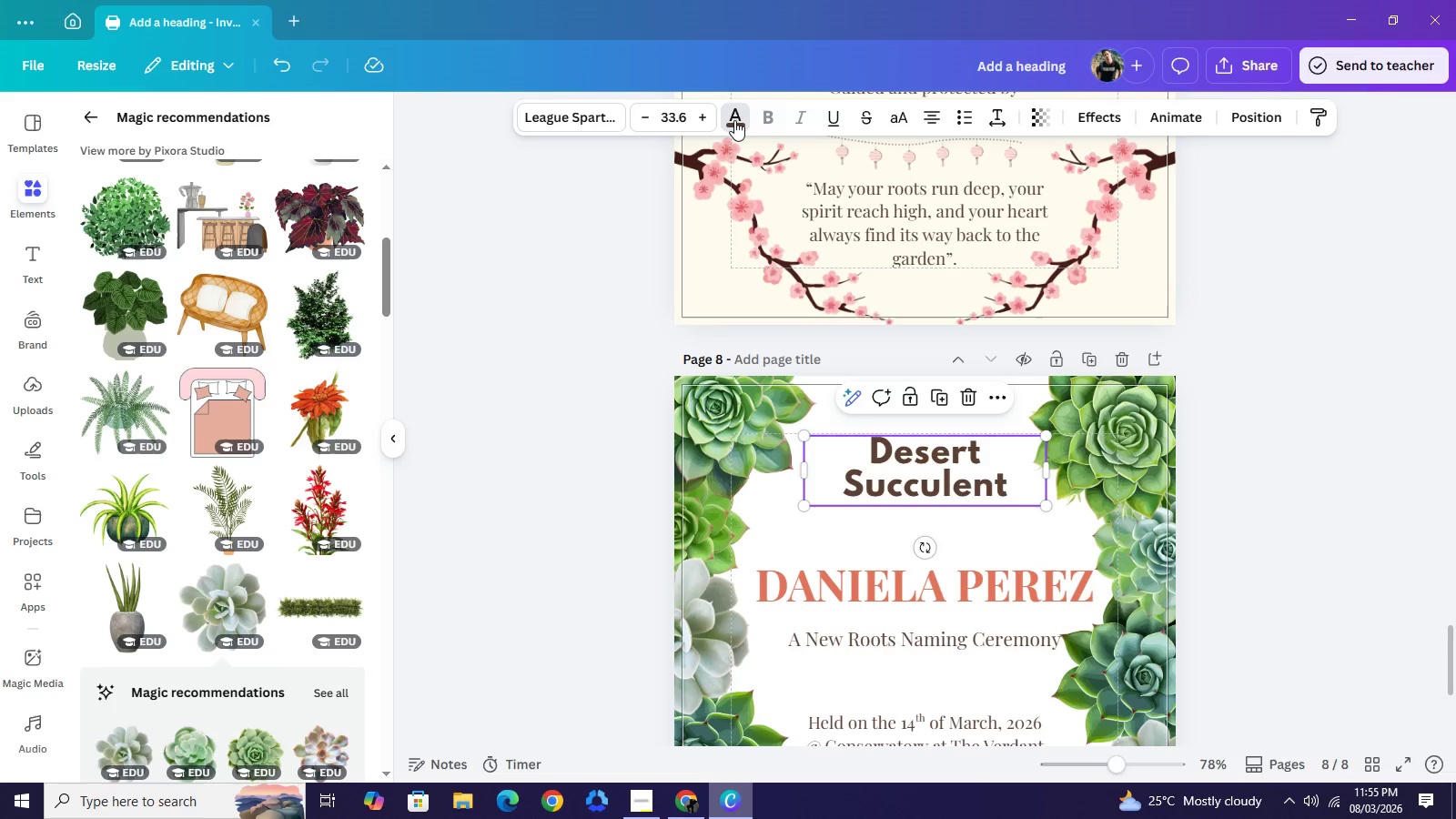 
left_click([734, 120])
 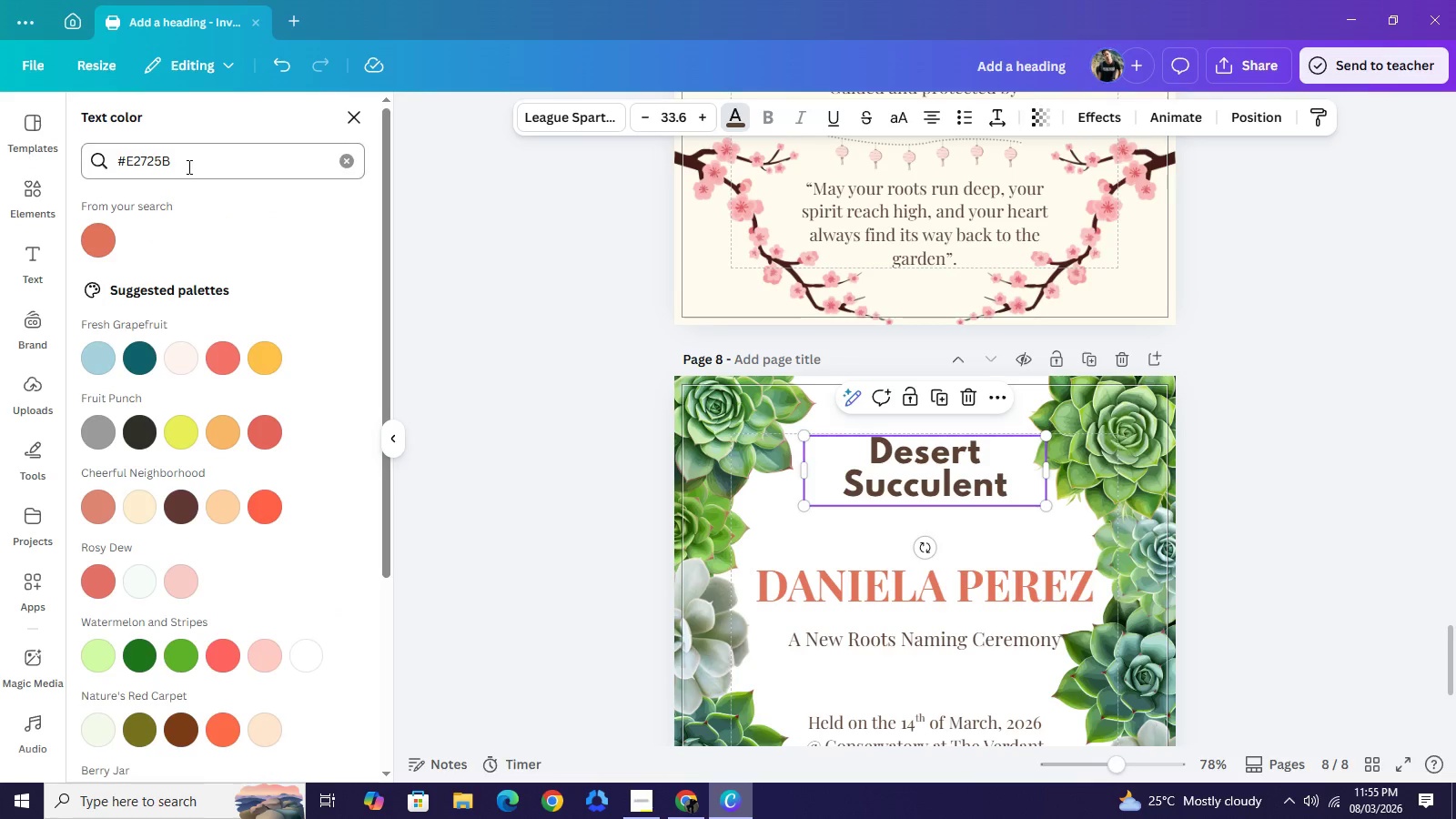 
left_click([187, 166])
 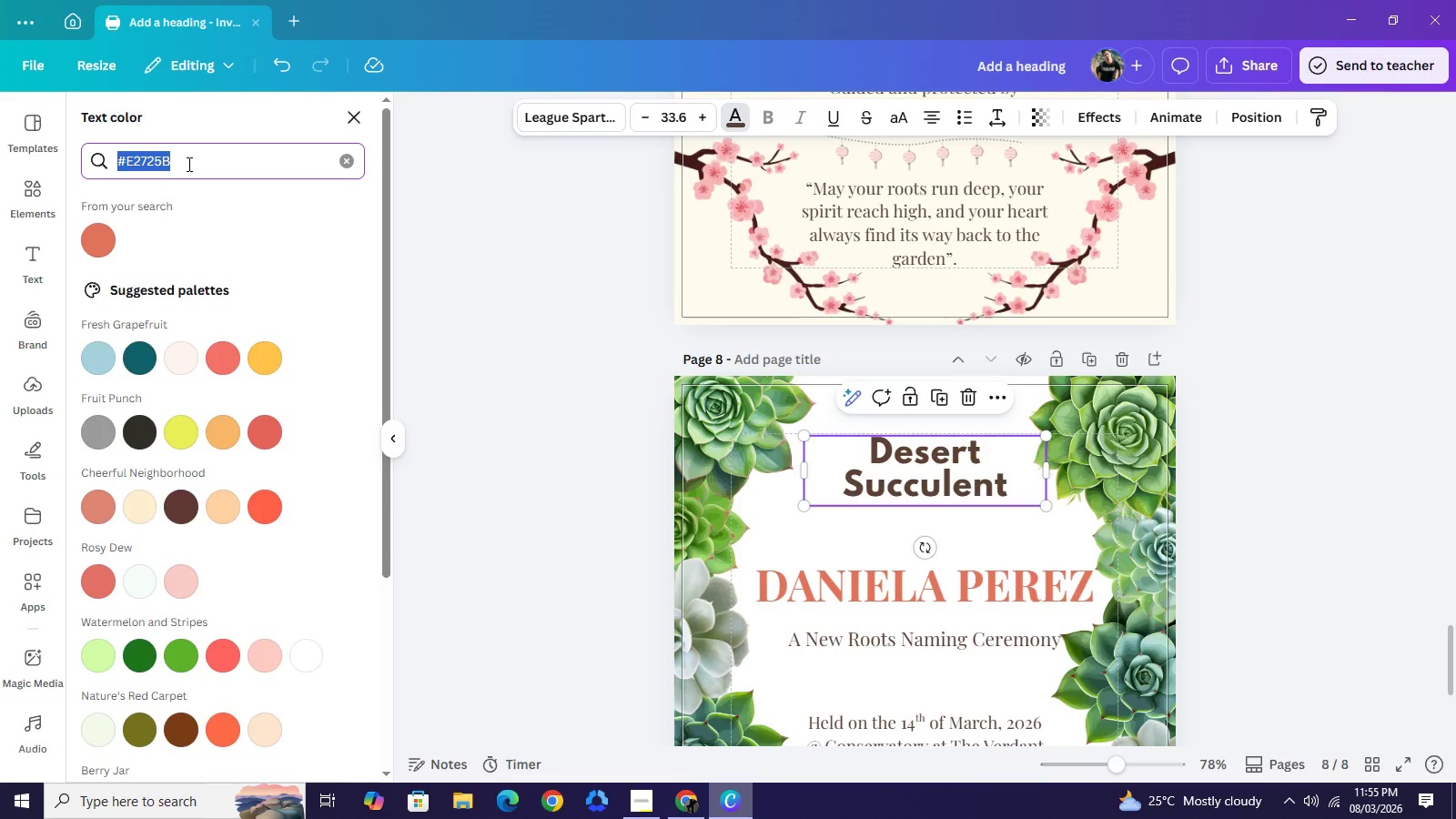 
key(Control+A)
 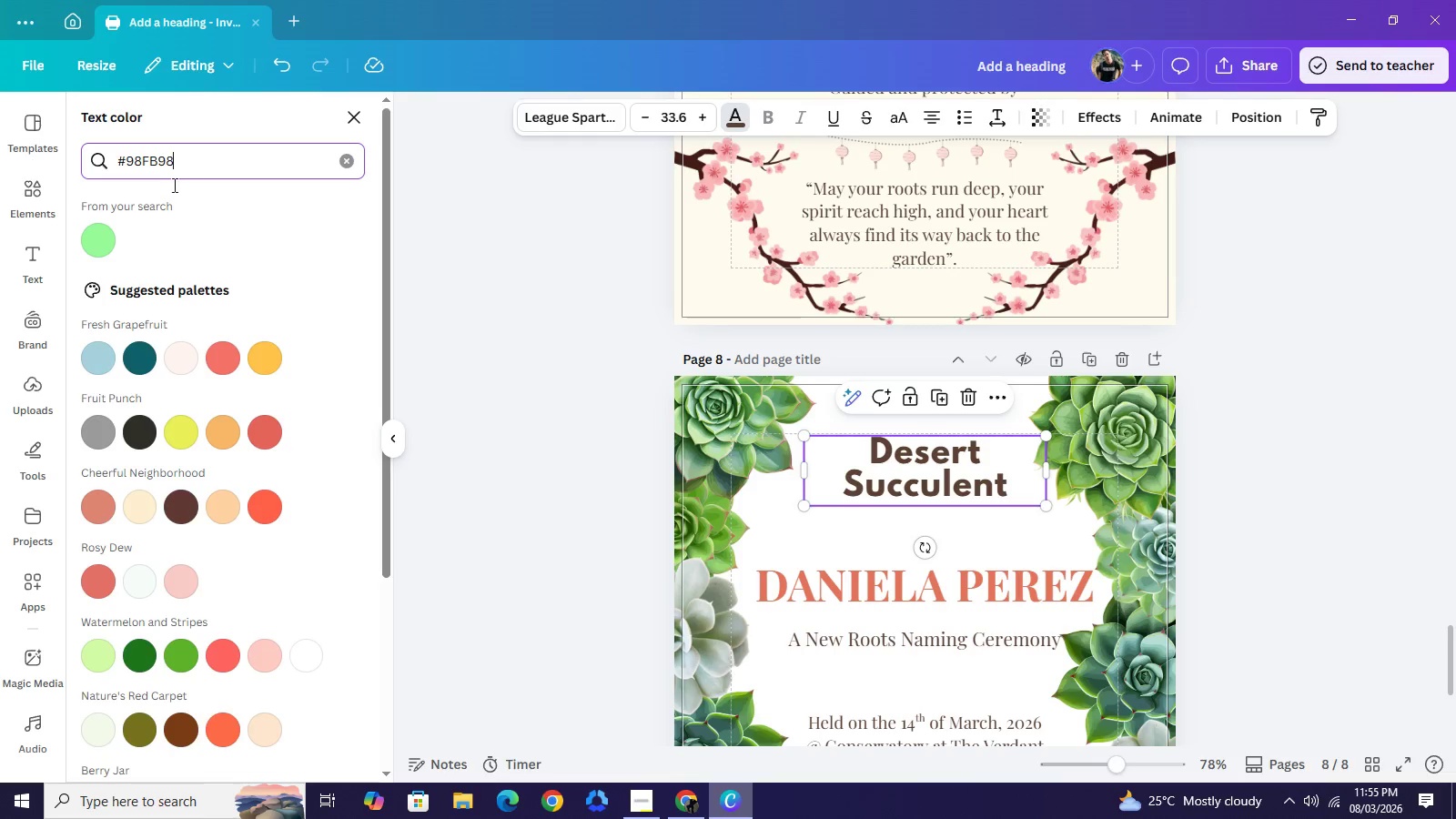 
key(Control+V)
 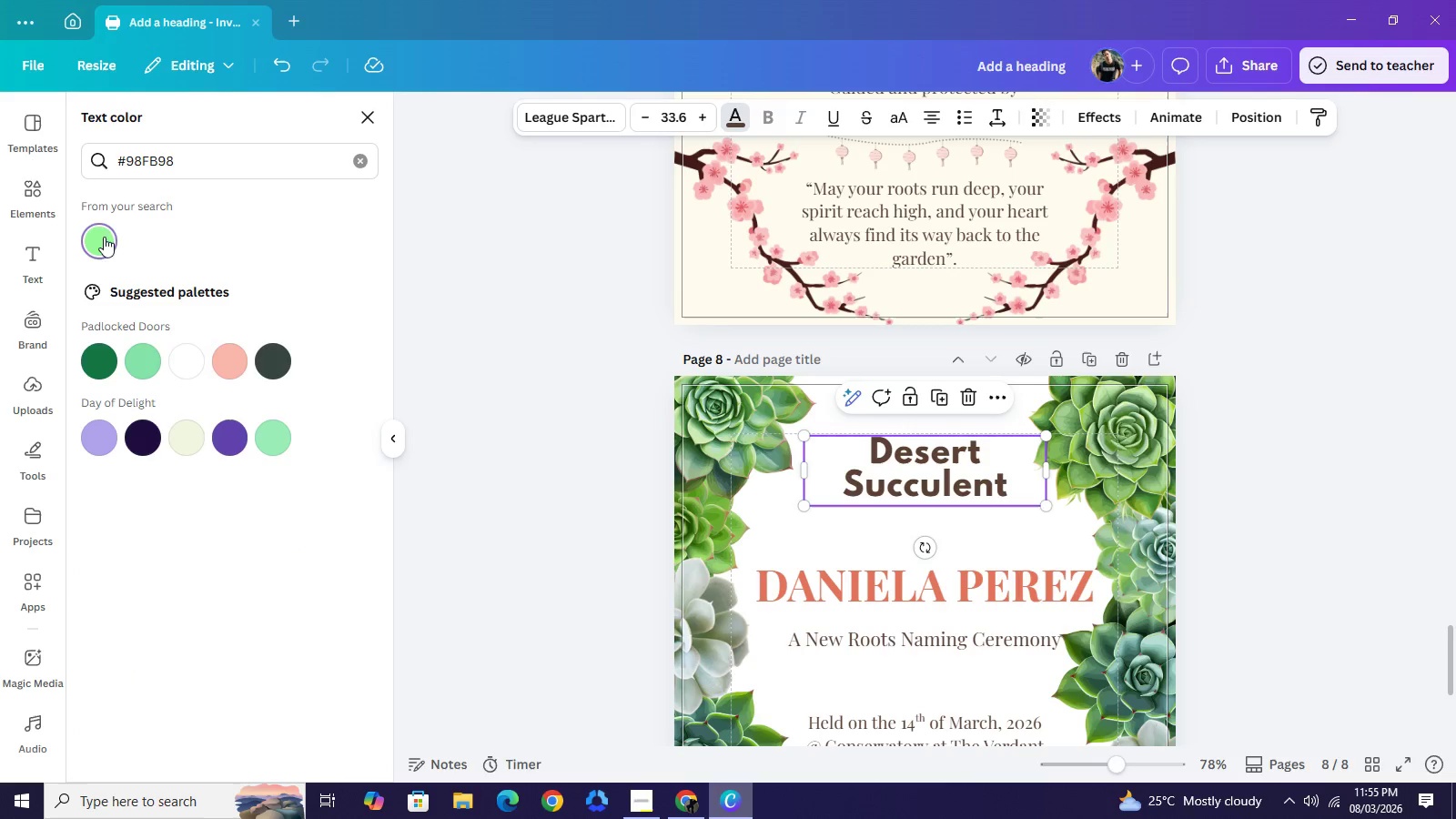 
left_click([100, 237])
 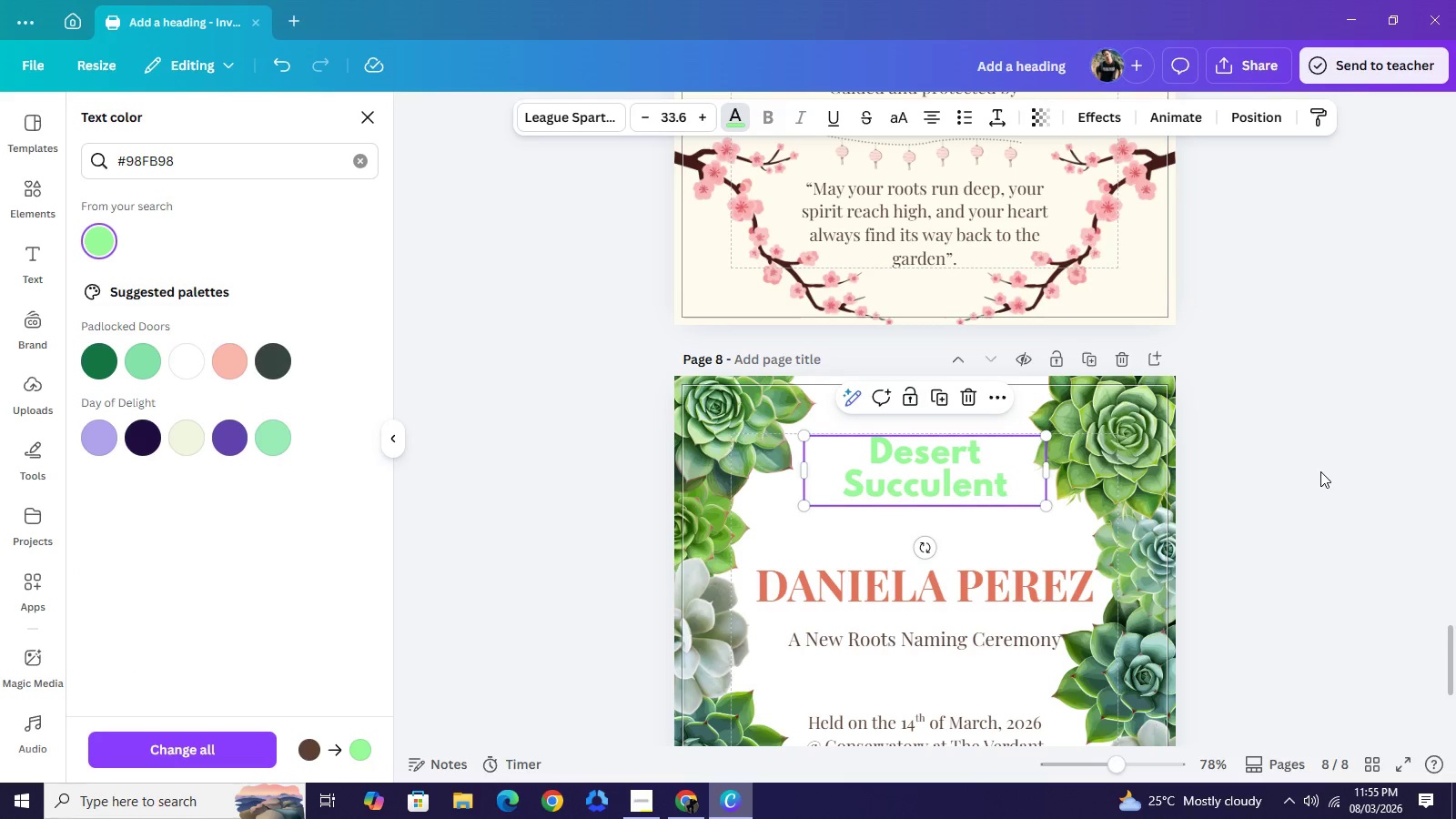 
scroll: coordinate [1324, 449], scroll_direction: down, amount: 2.0
 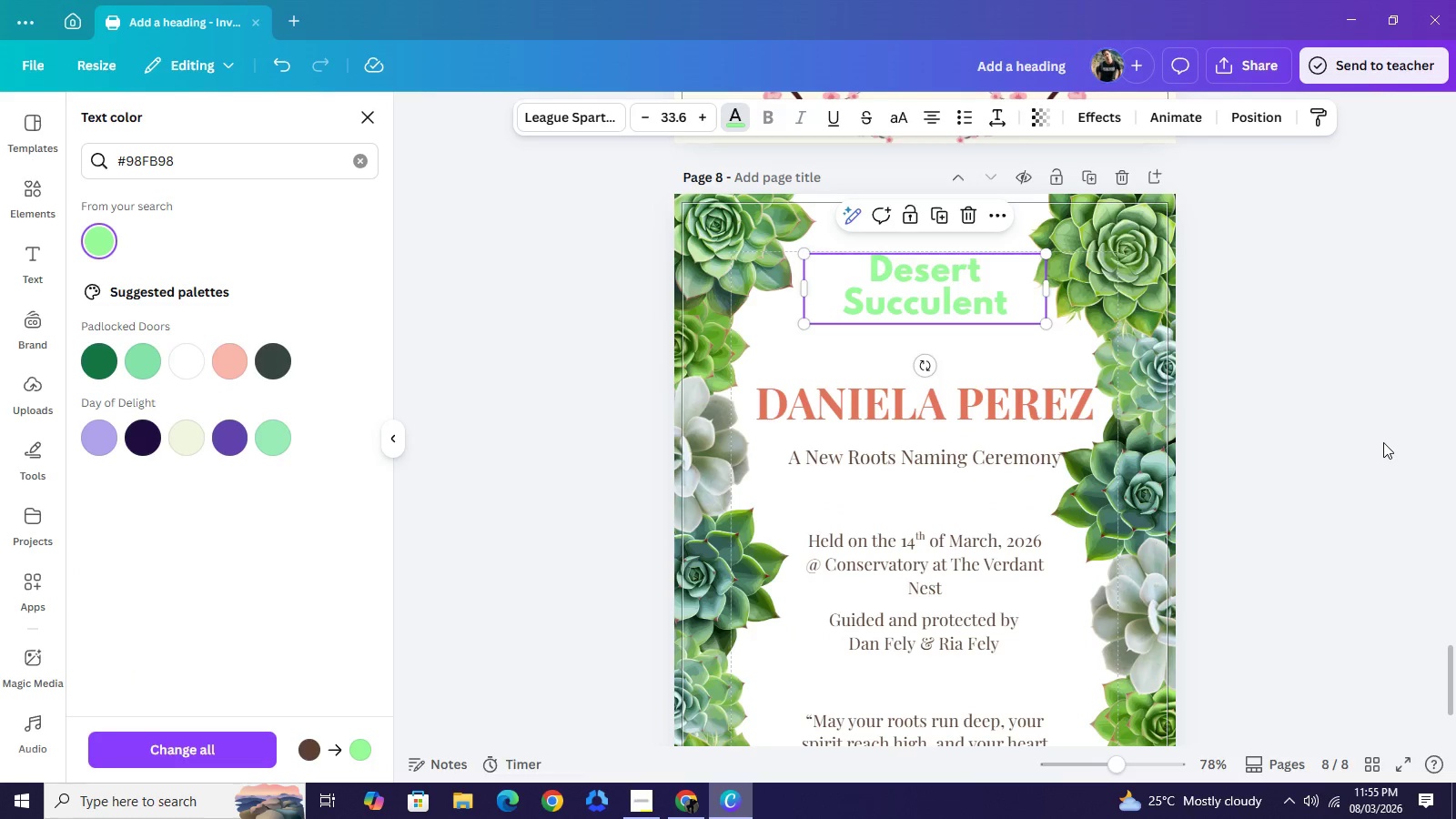 
left_click([1373, 385])
 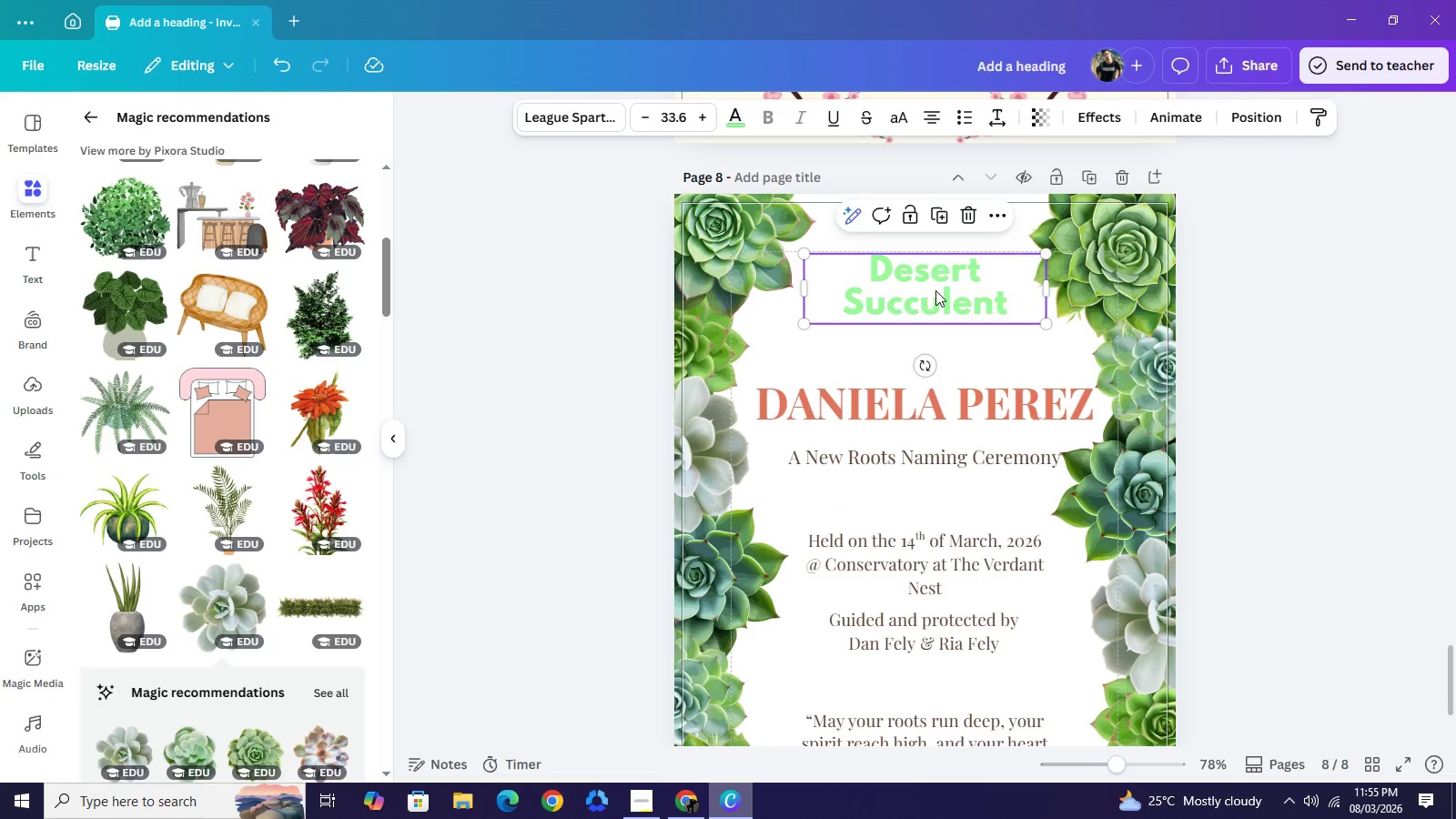 
left_click([935, 290])
 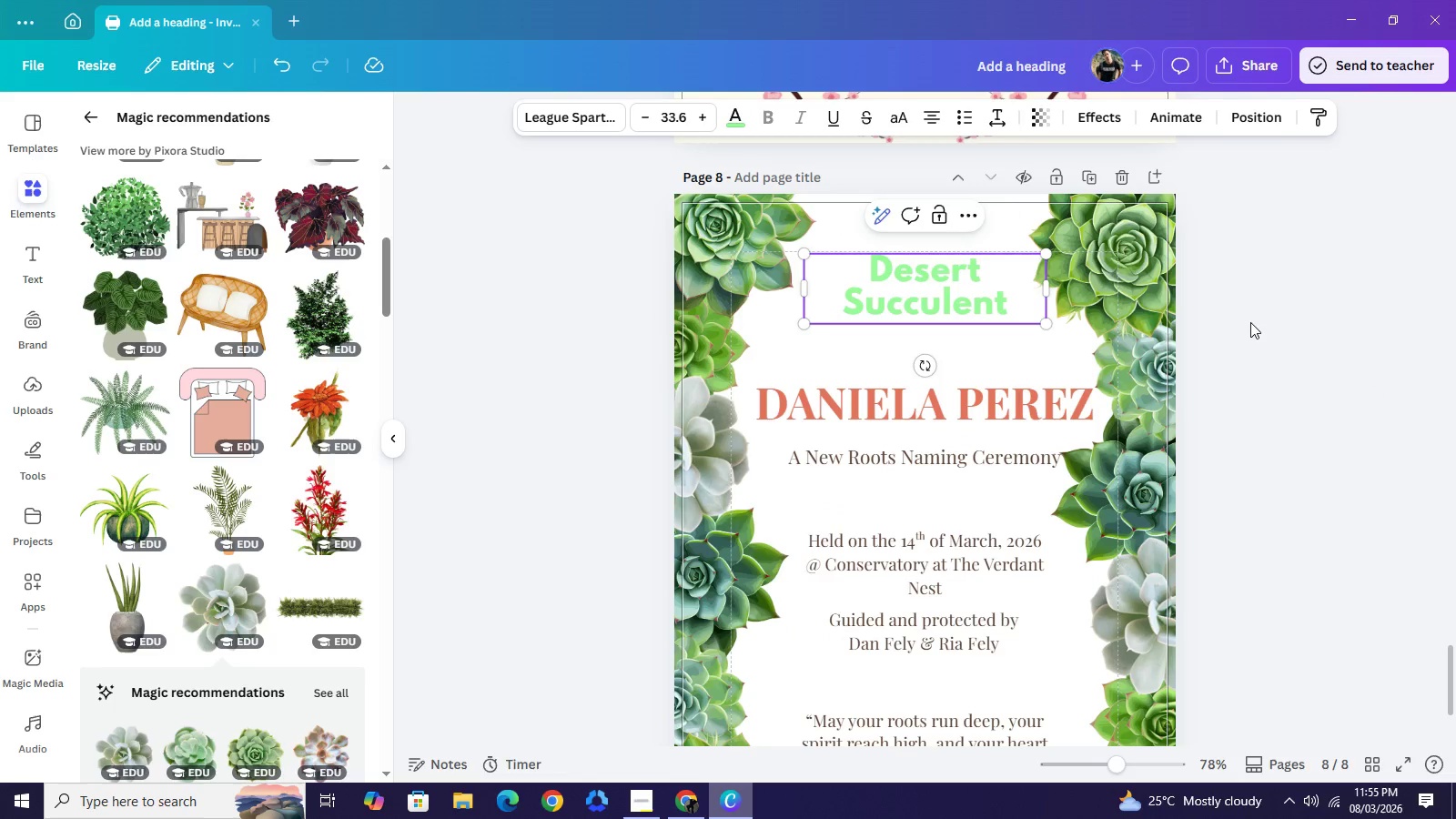 
left_click([1250, 322])
 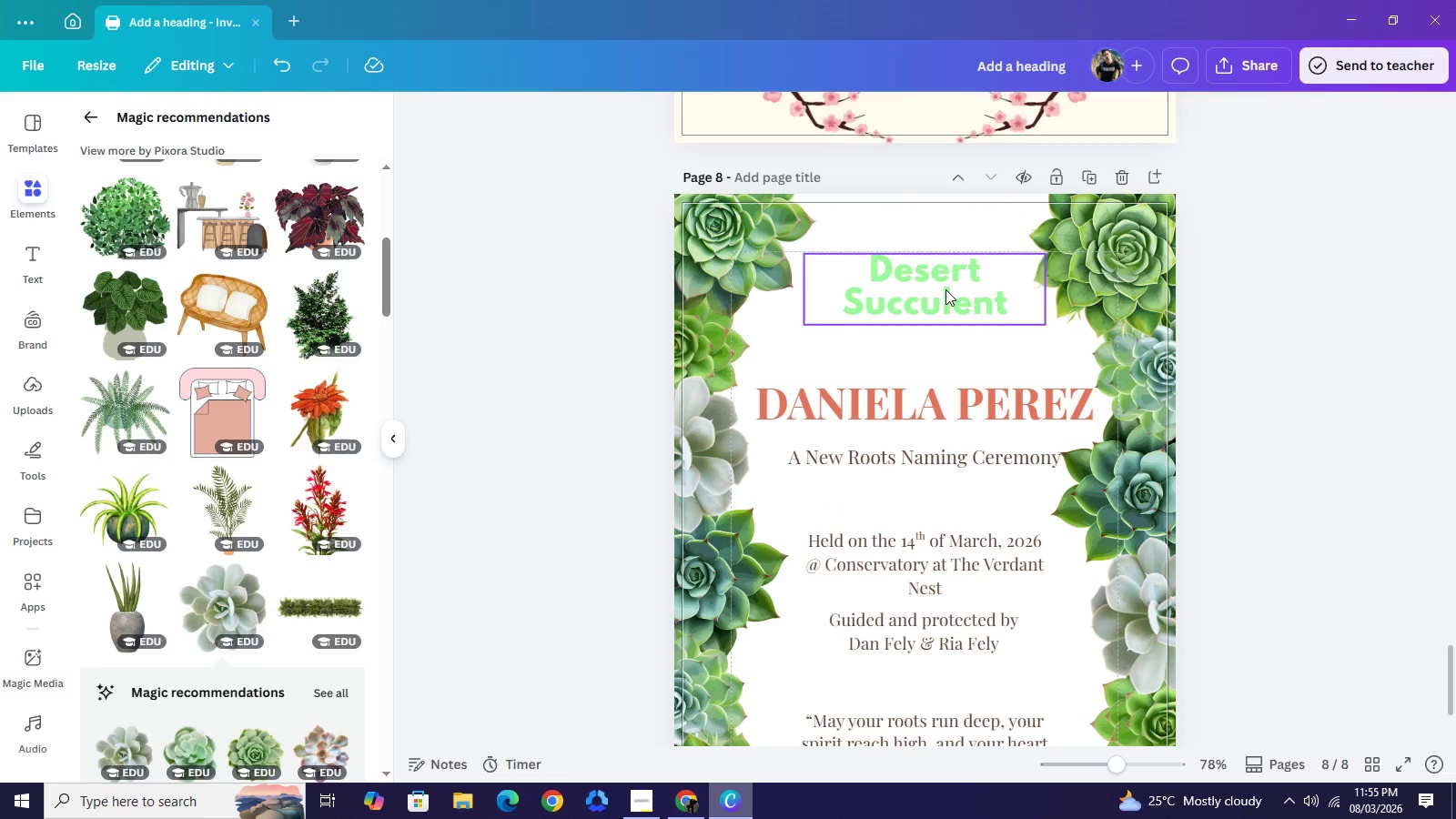 
left_click([945, 289])
 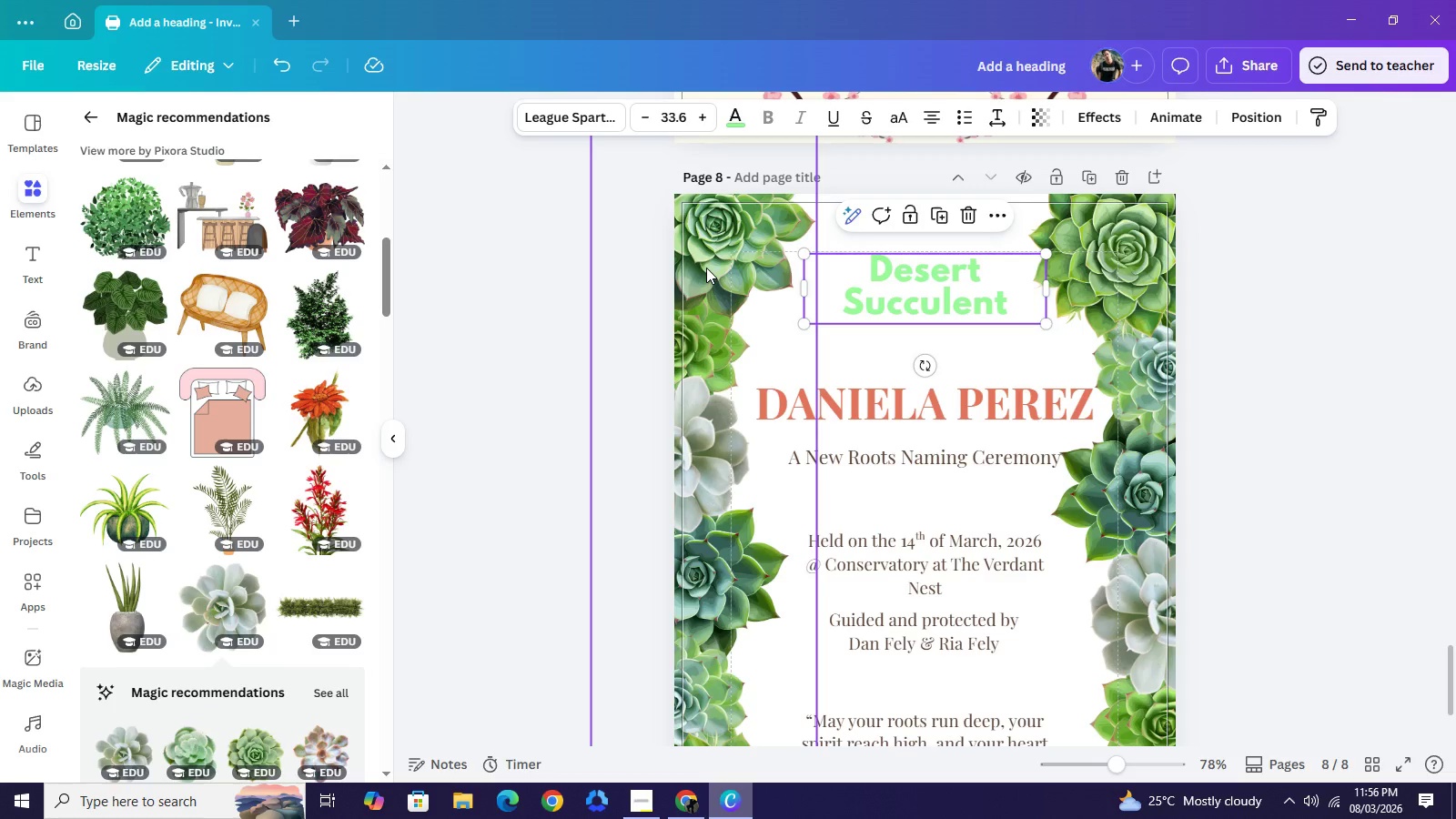 
wait(8.53)
 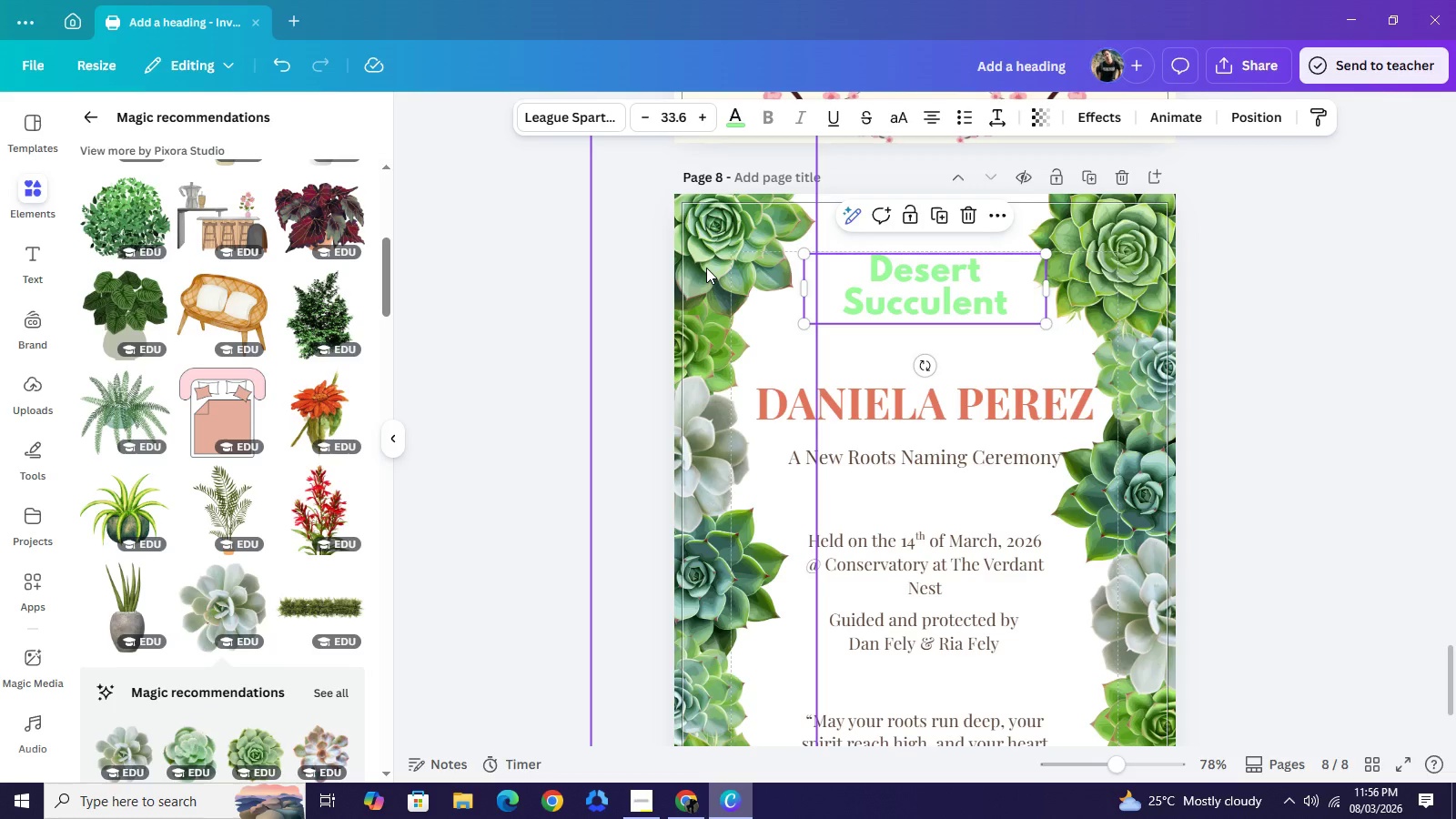 
left_click([695, 808])
 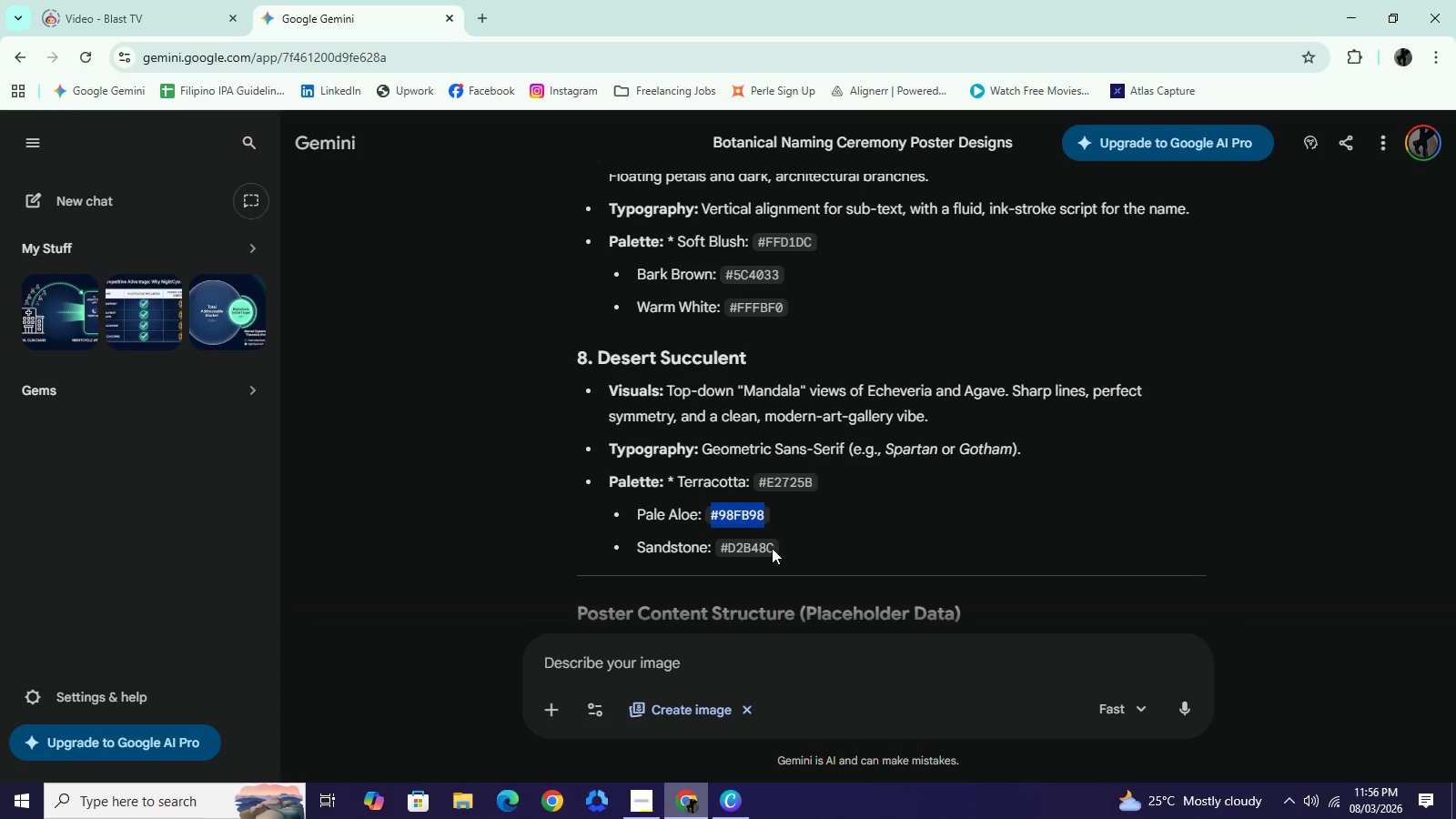 
left_click_drag(start_coordinate=[776, 551], to_coordinate=[719, 542])
 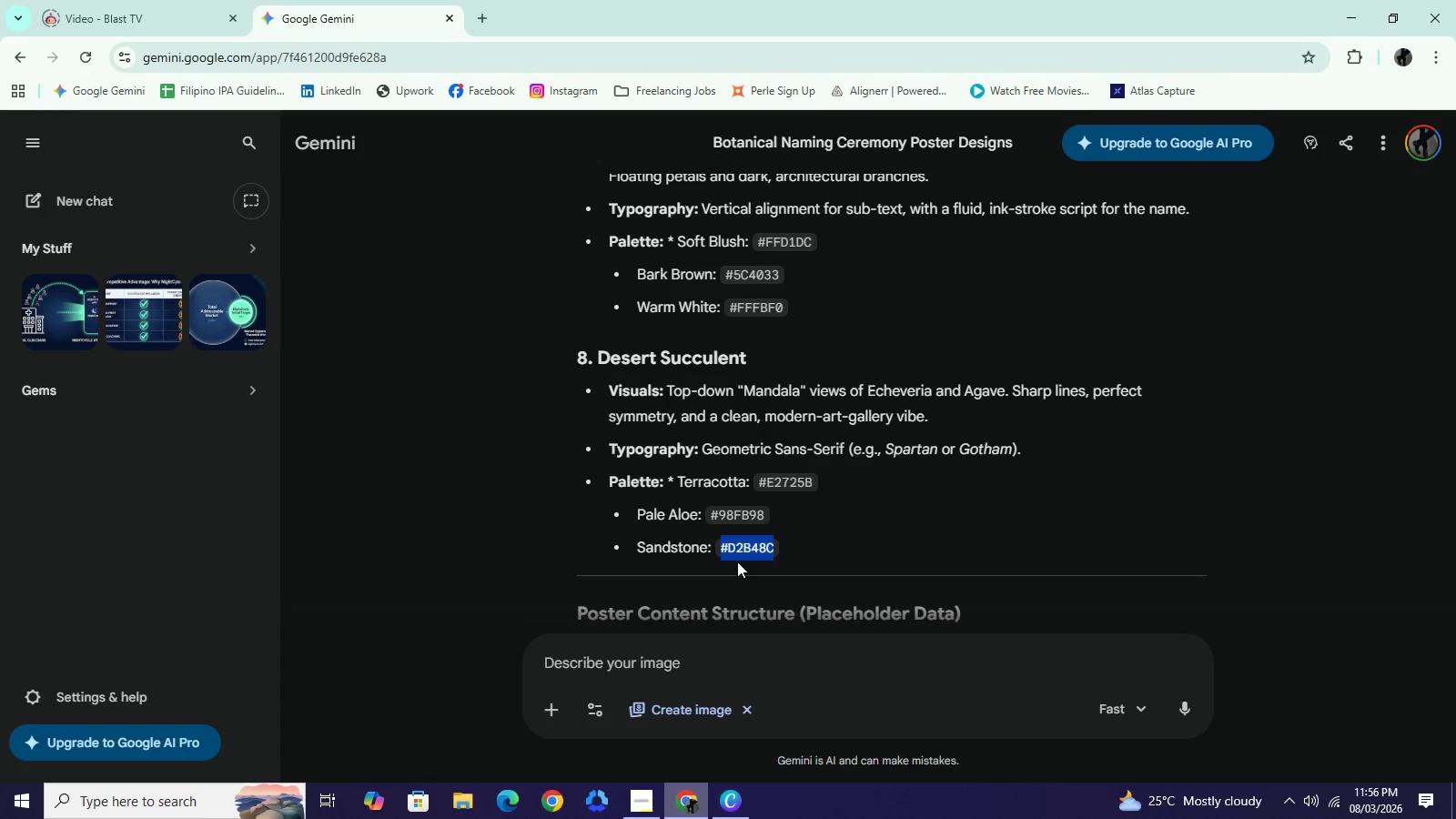 
key(Control+C)
 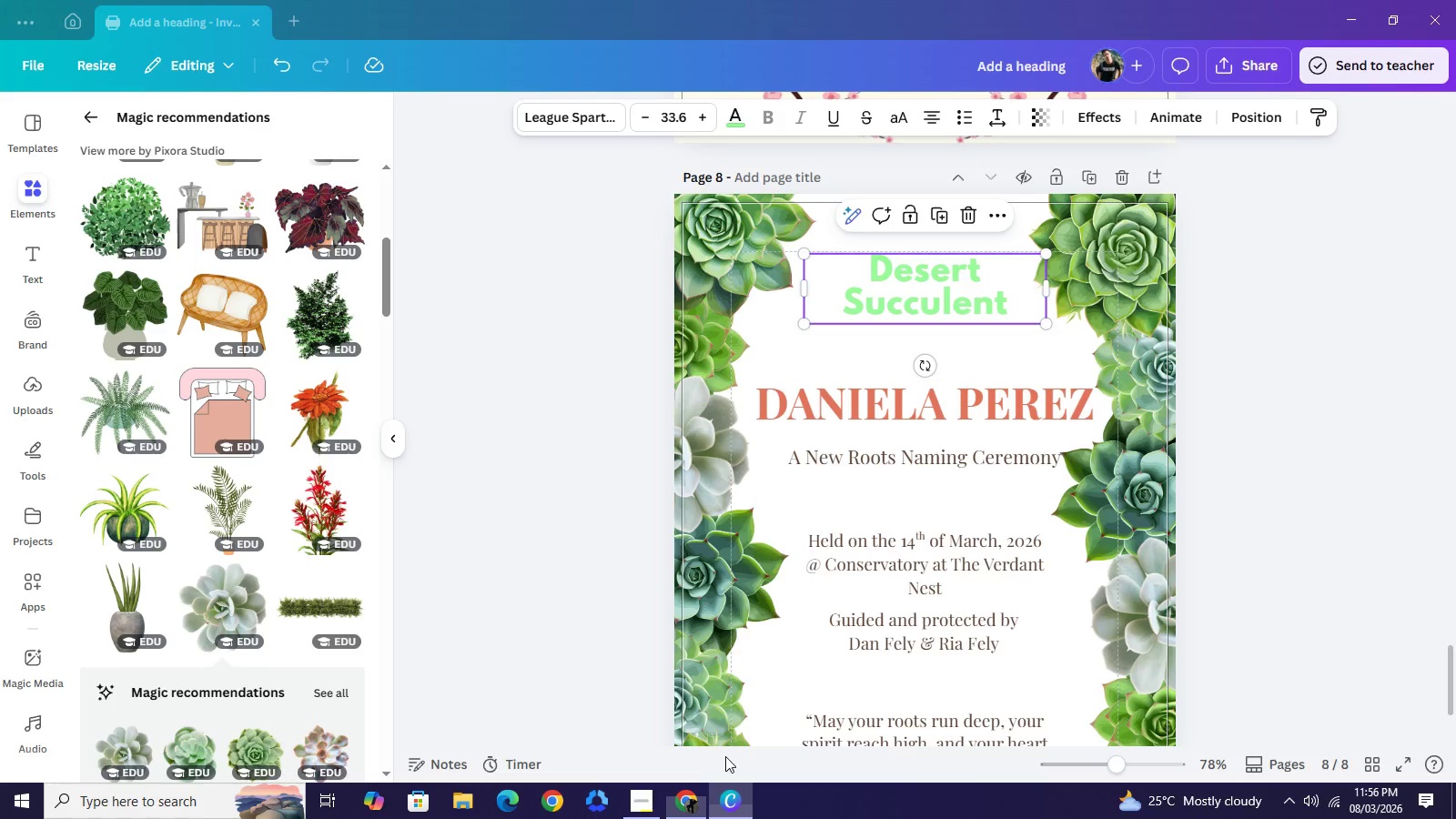 
left_click([726, 799])
 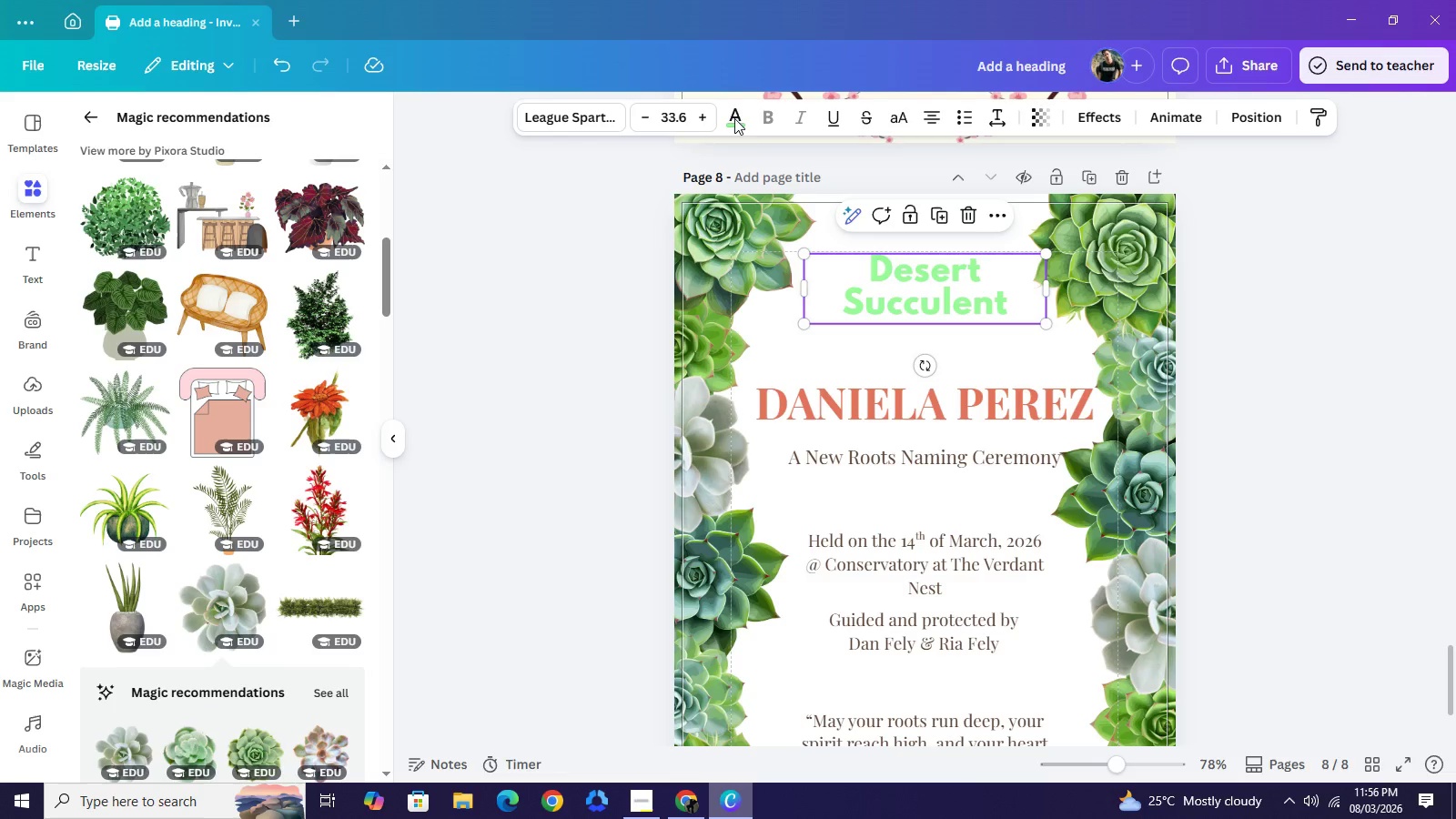 
left_click([735, 118])
 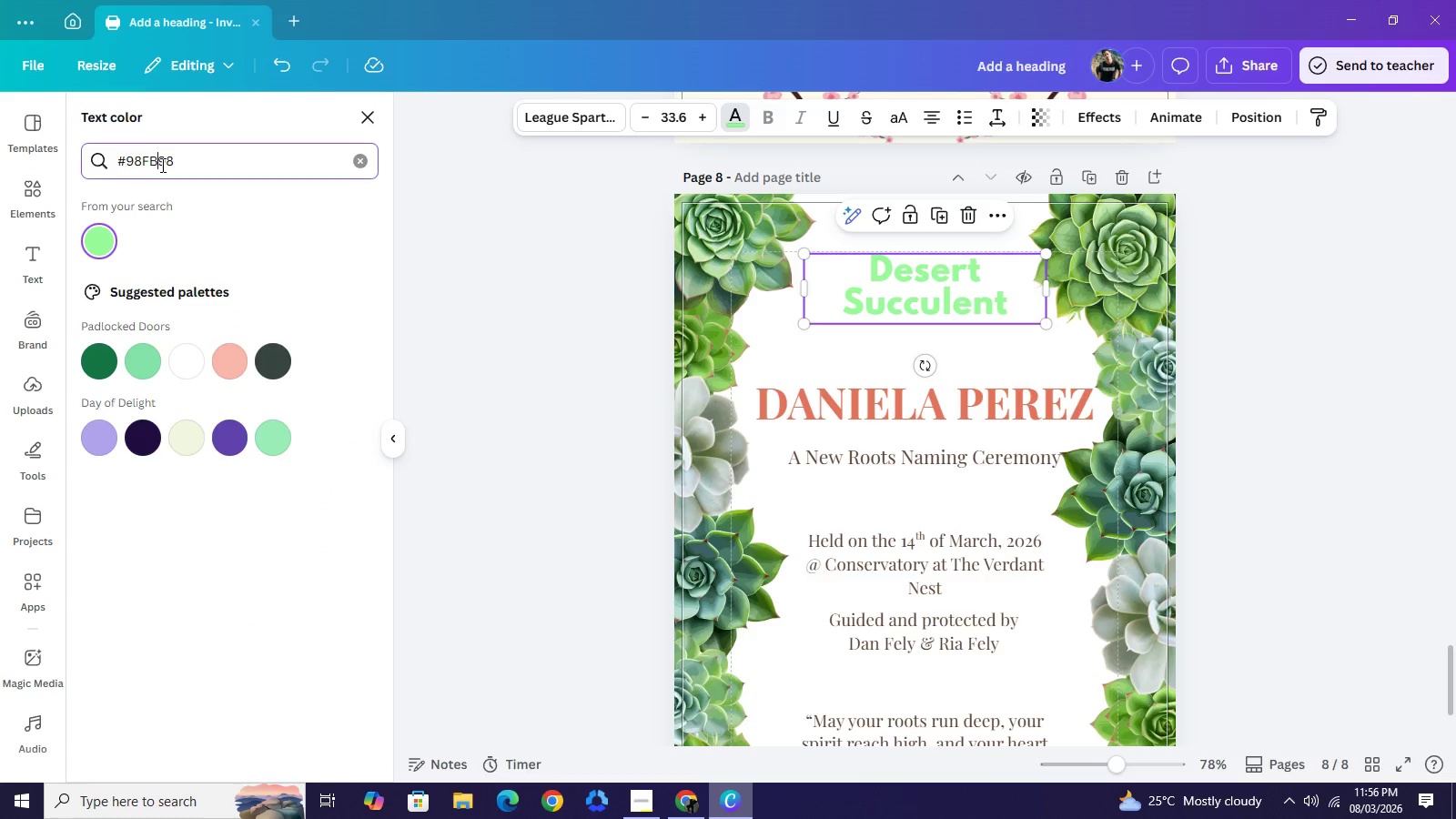 
double_click([161, 165])
 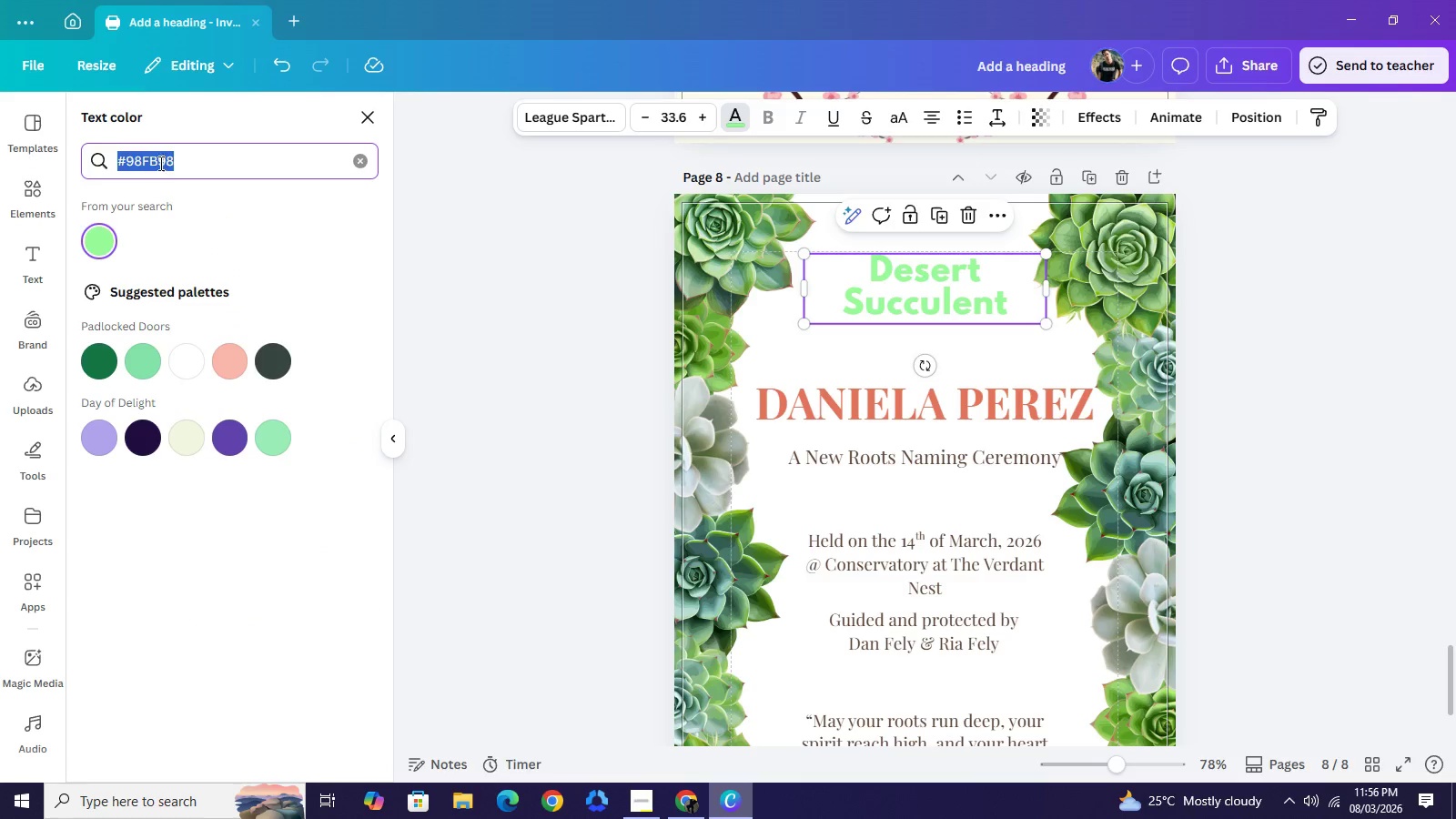 
triple_click([161, 165])
 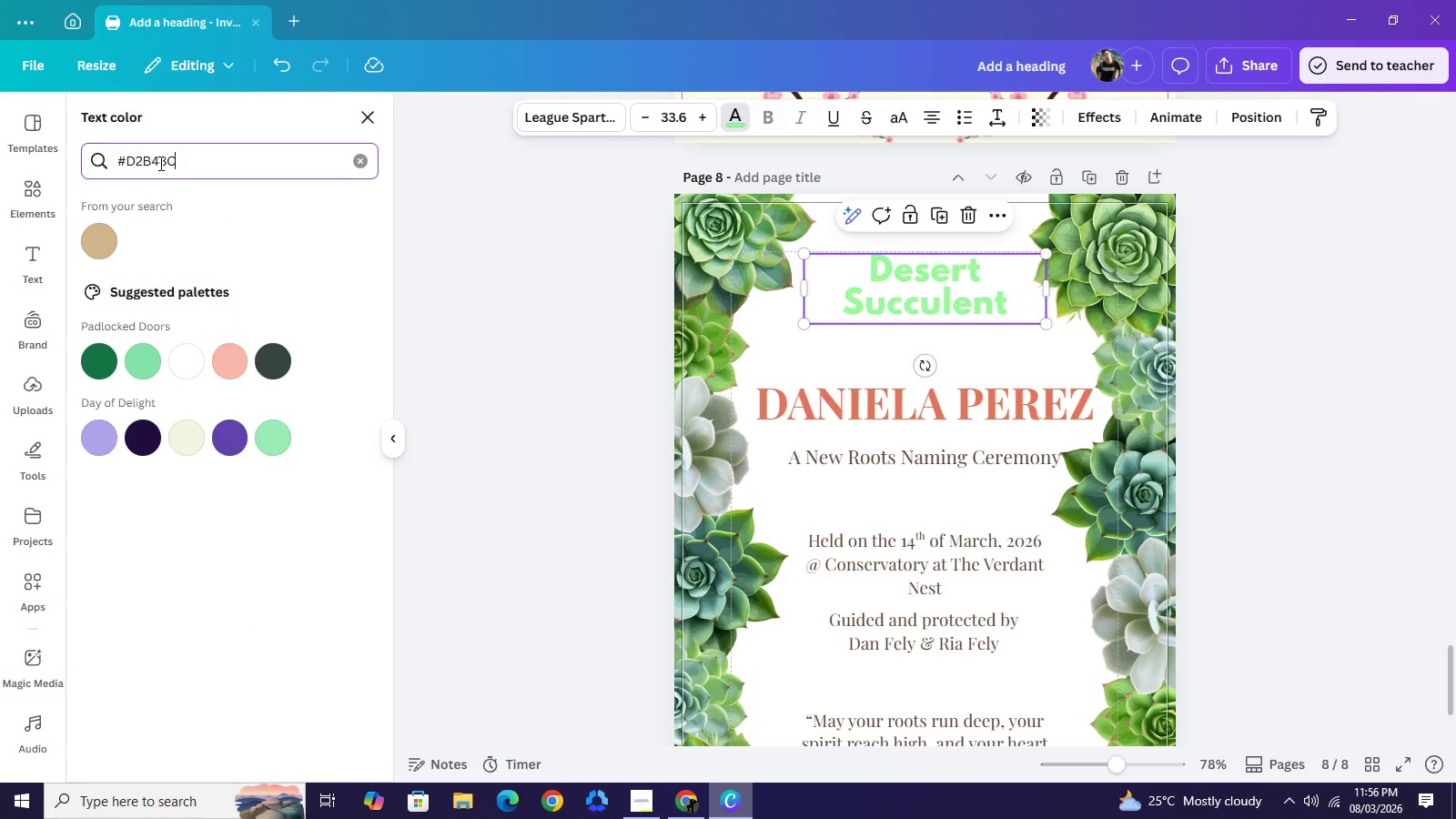 
key(Control+ControlLeft)
 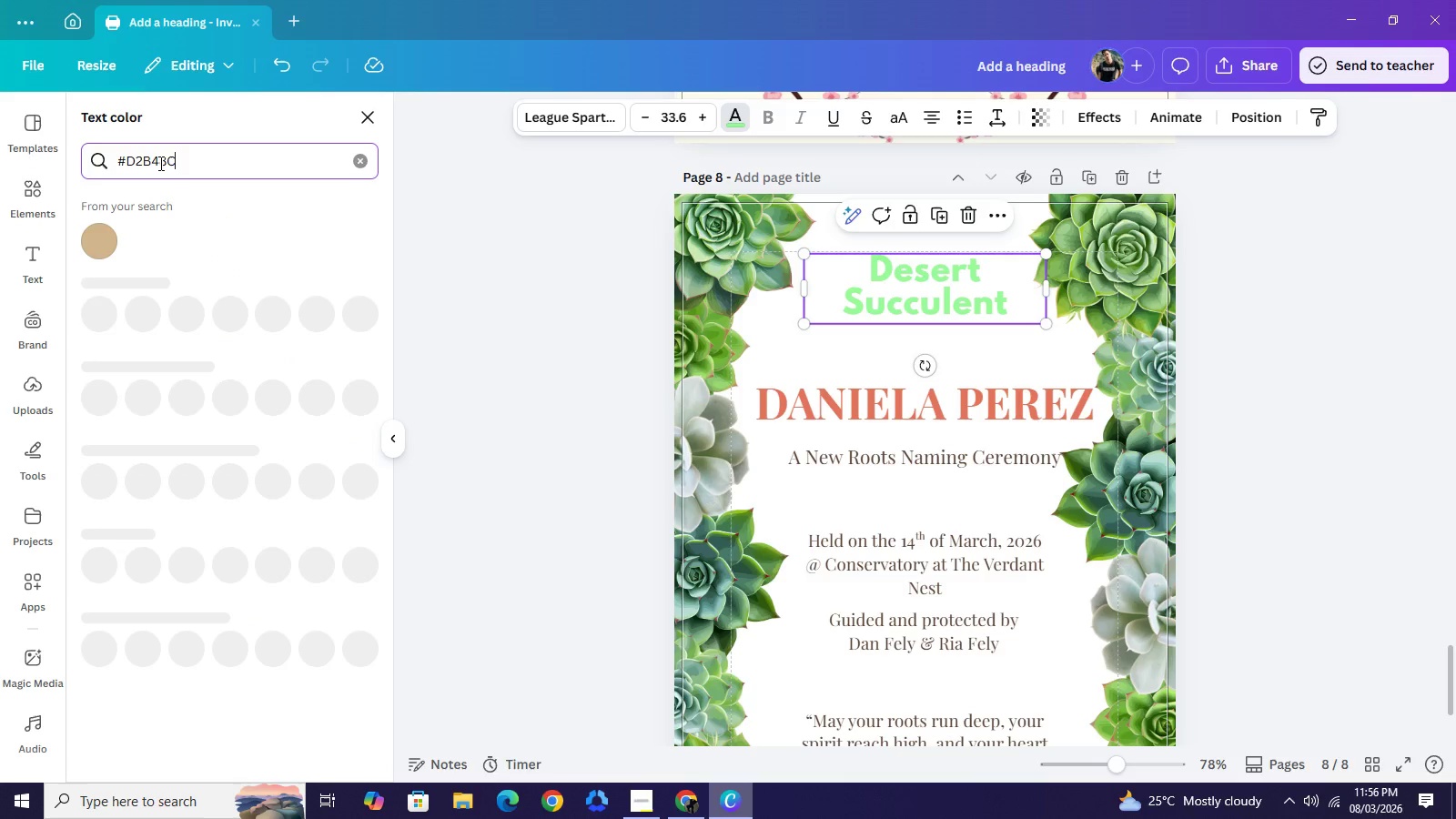 
key(Control+V)
 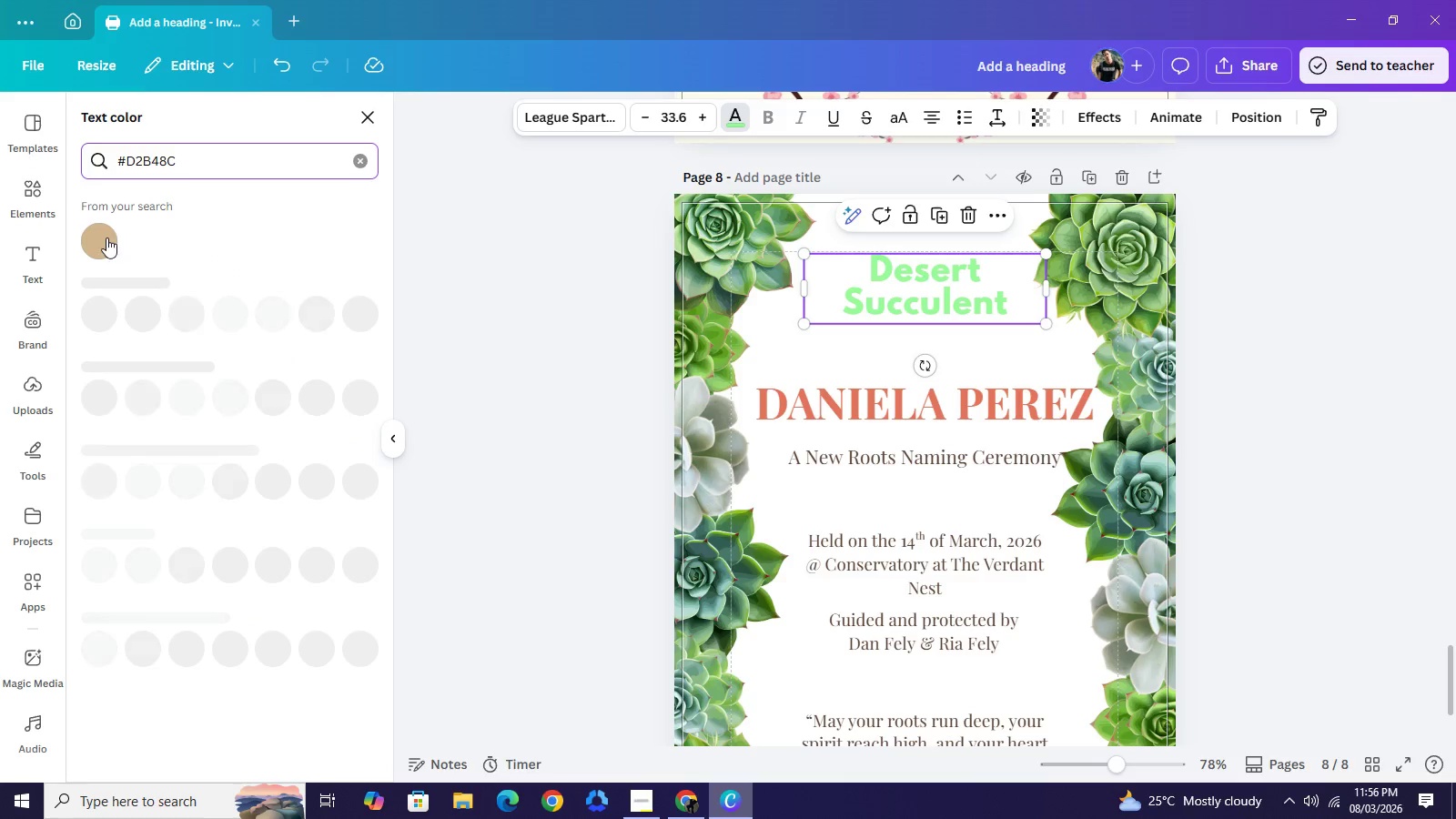 
left_click([106, 238])
 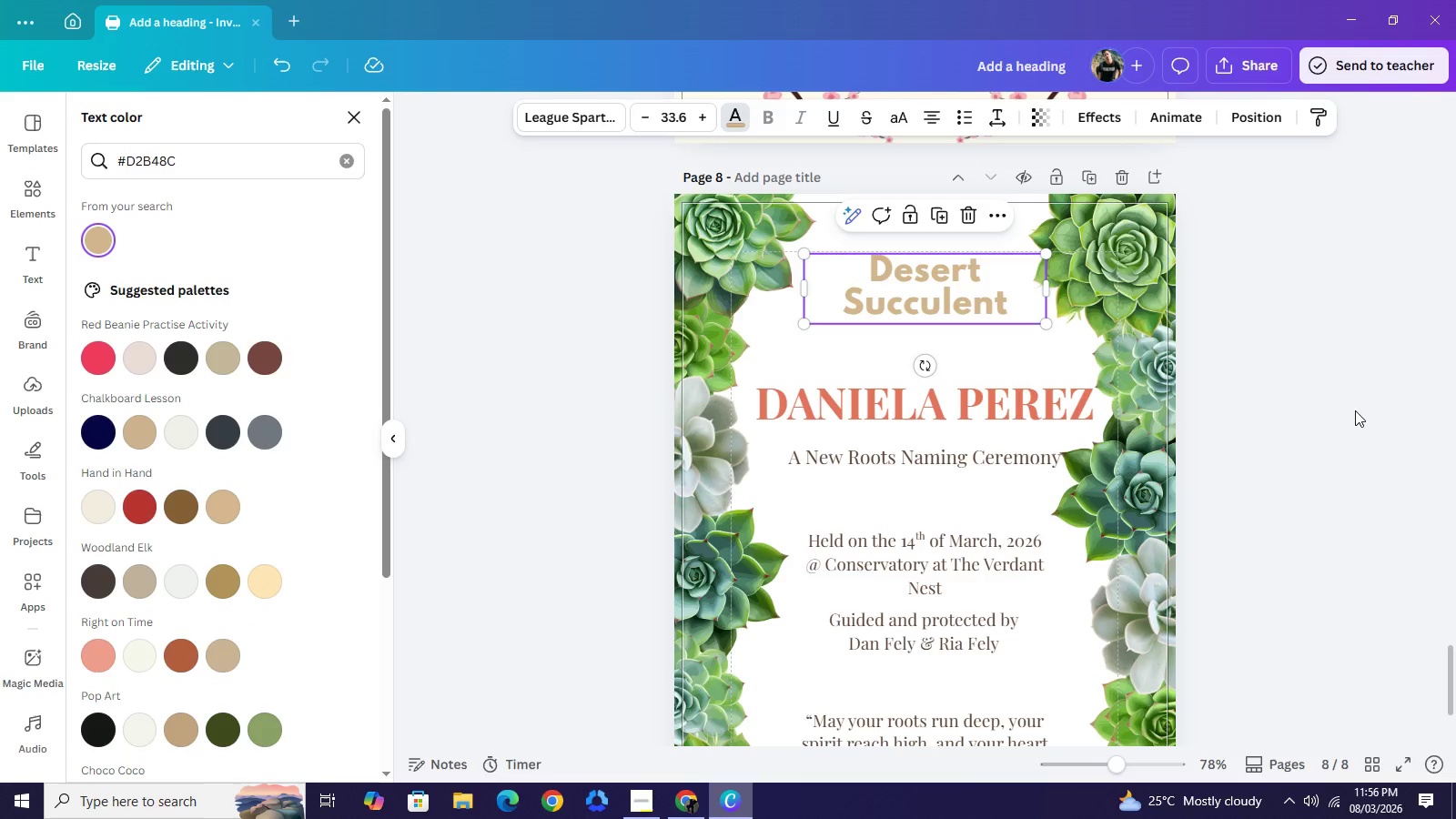 
double_click([1355, 410])
 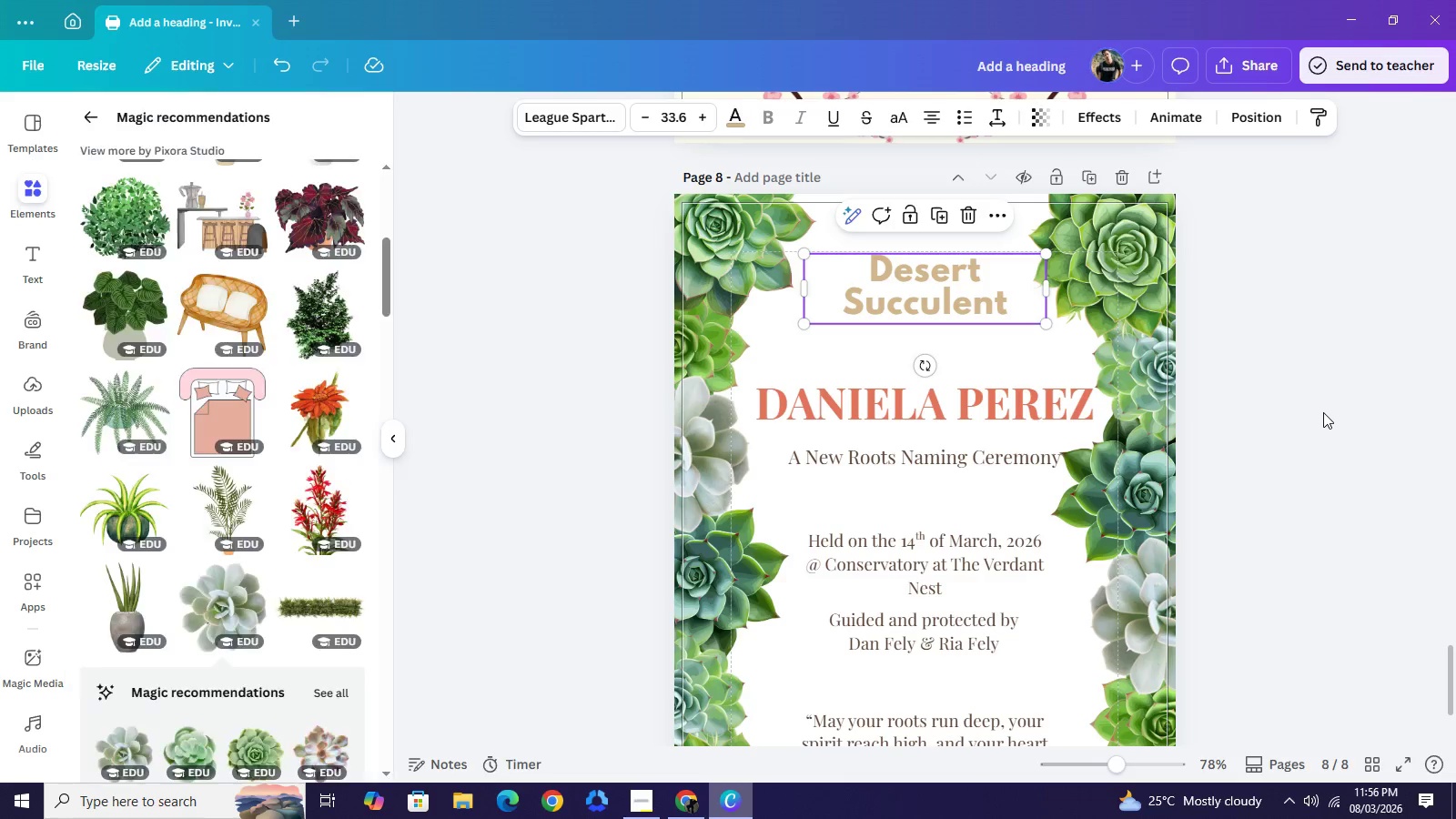 
left_click([1321, 412])
 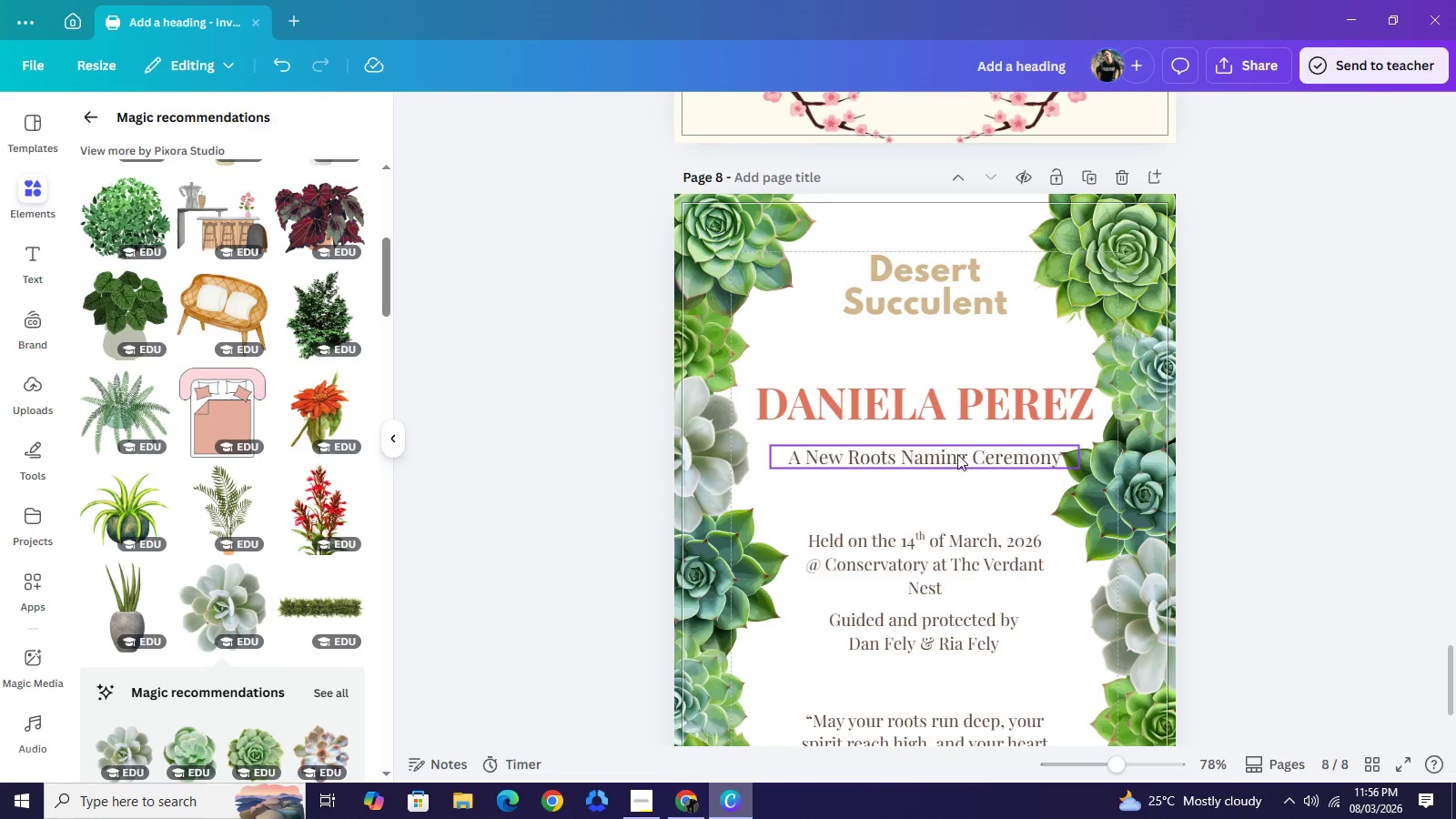 
left_click([894, 462])
 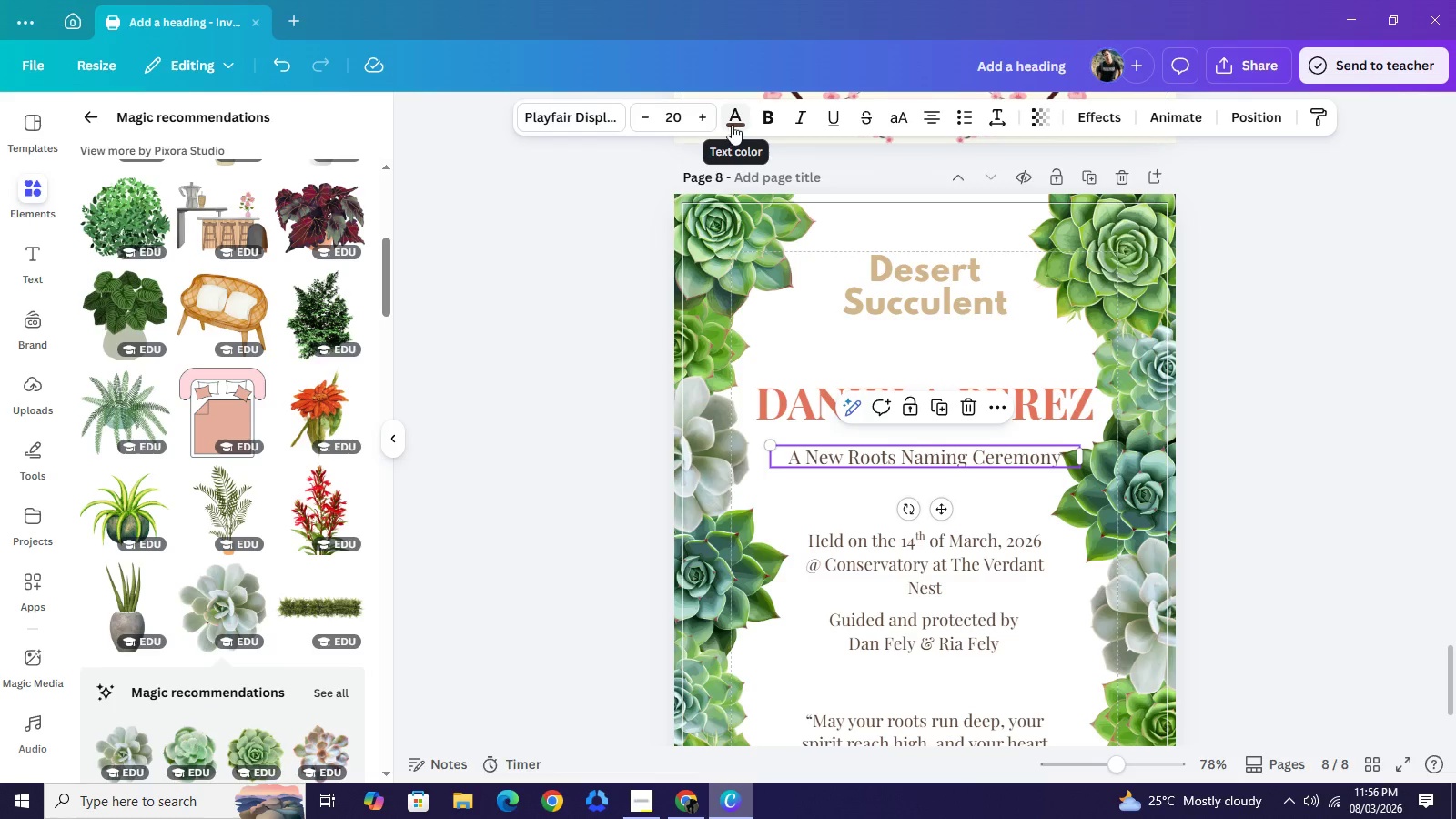 
left_click([738, 120])
 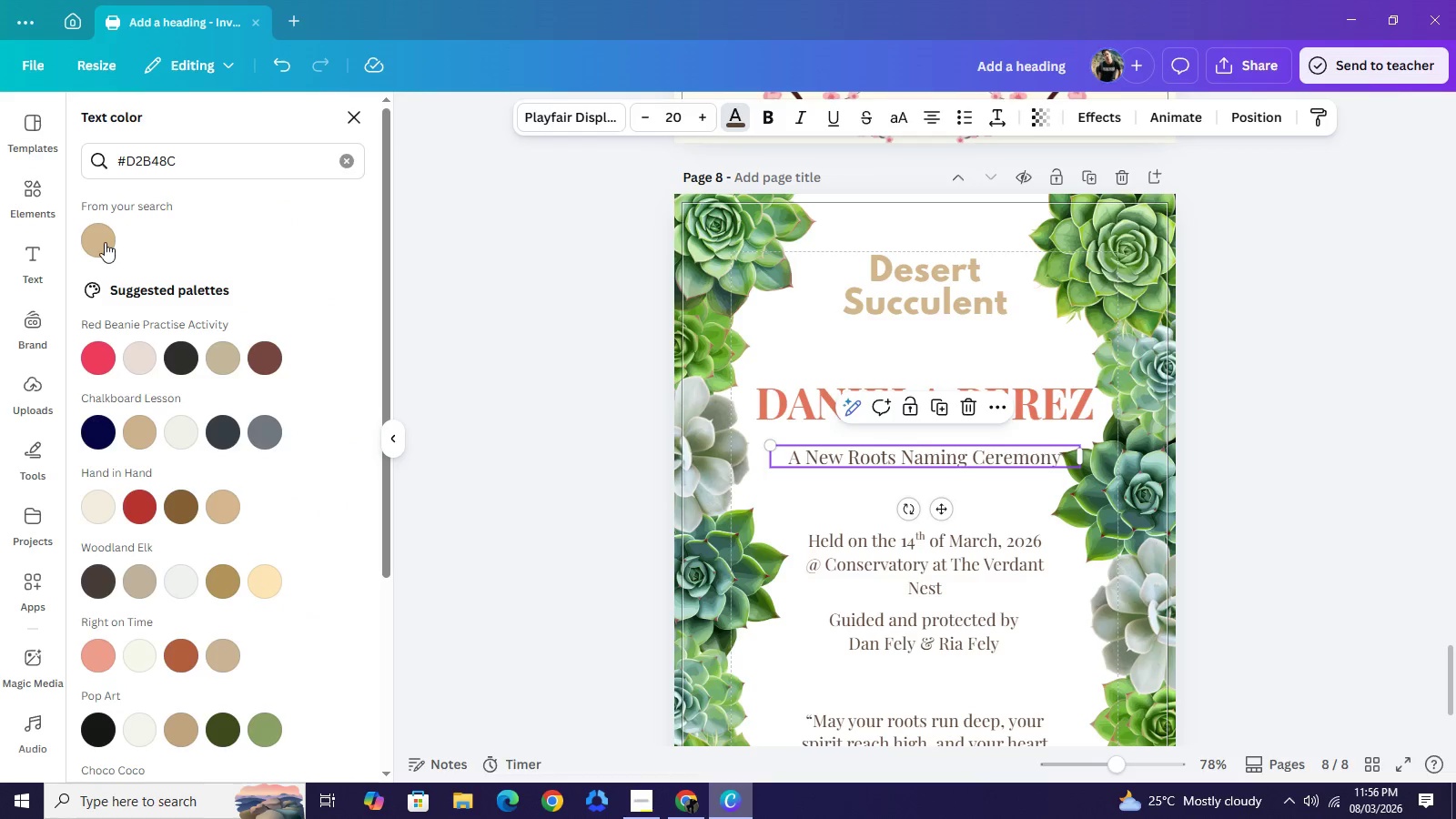 
left_click([105, 242])
 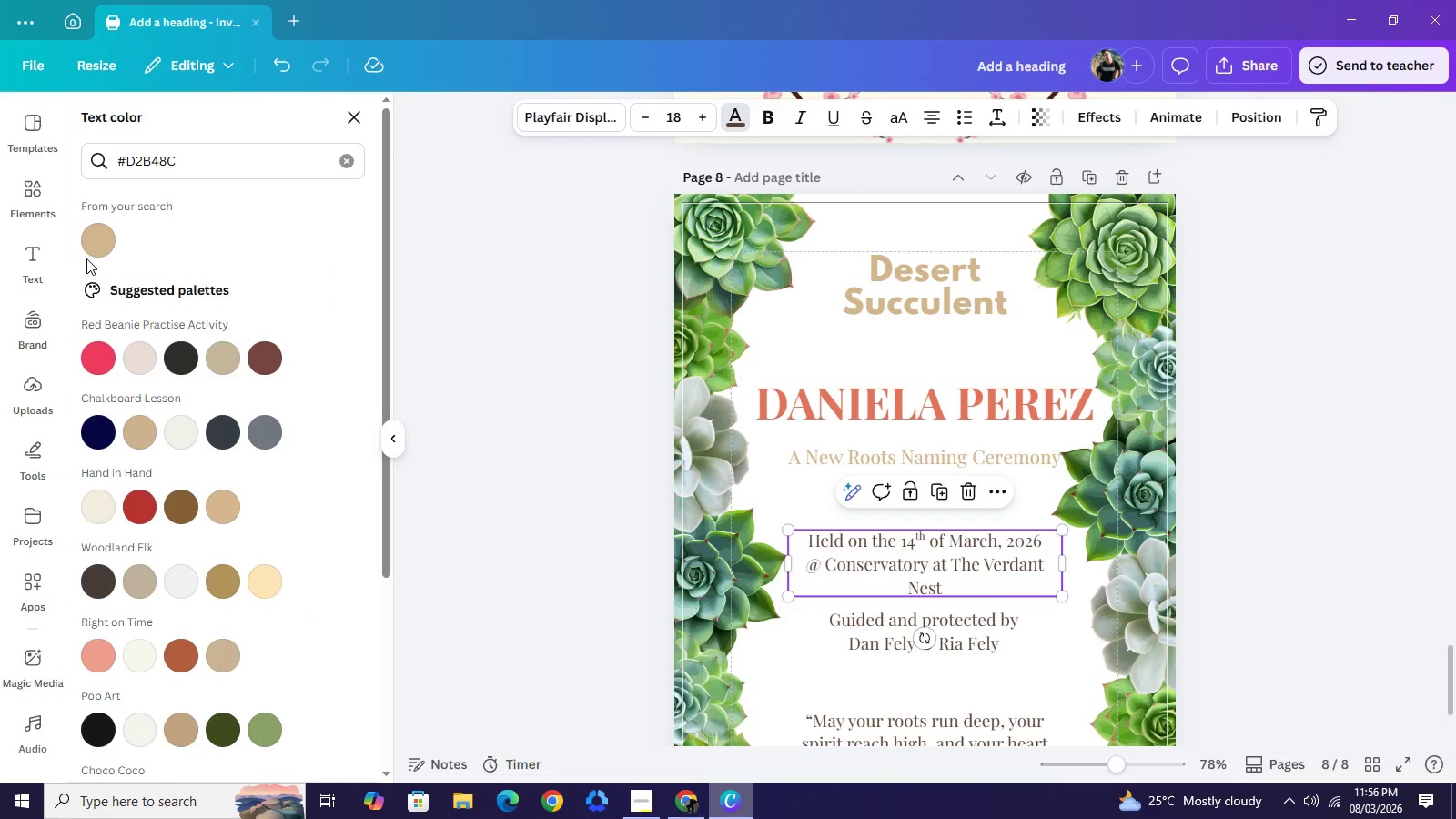 
left_click([110, 245])
 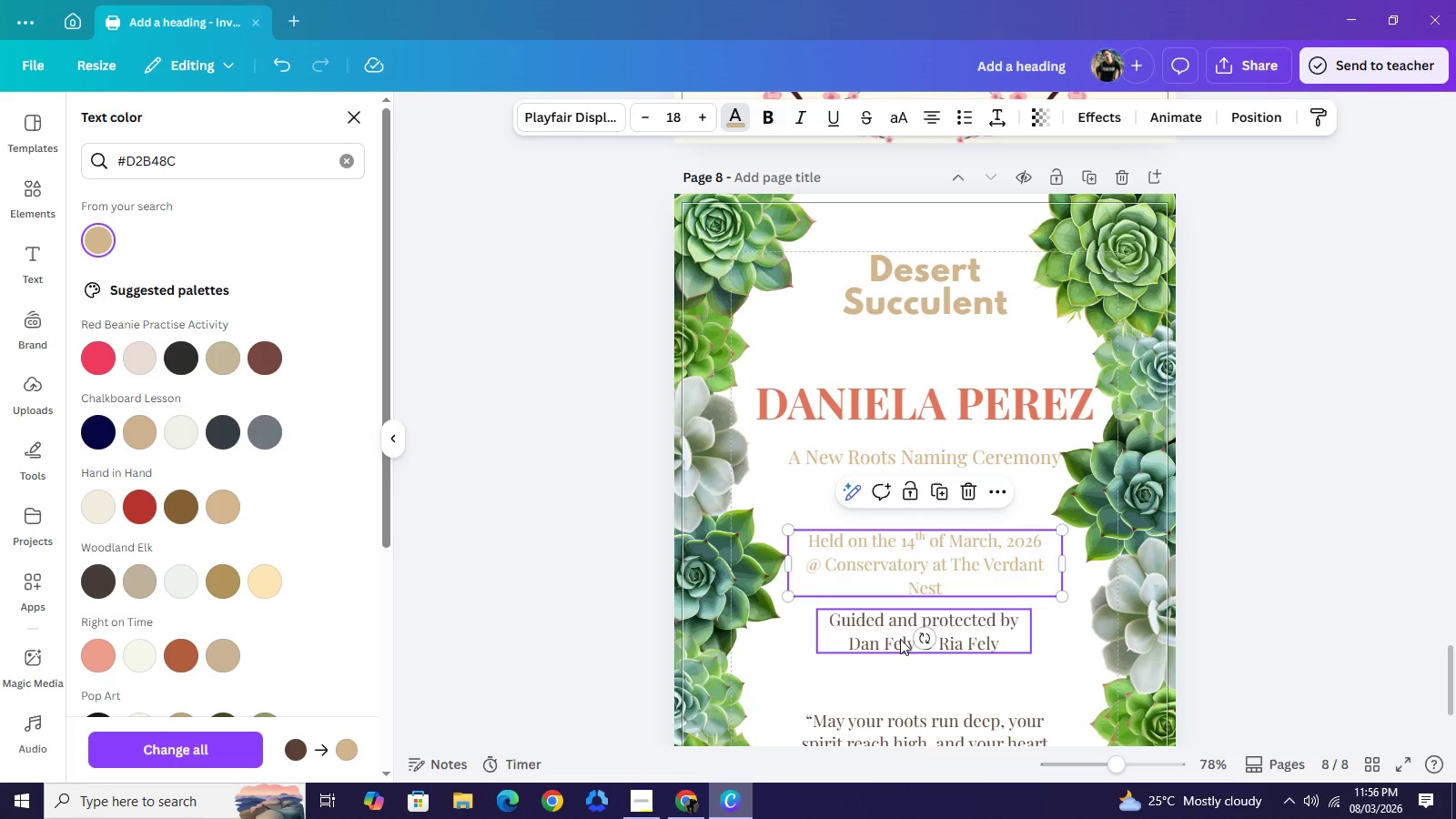 
left_click([900, 639])
 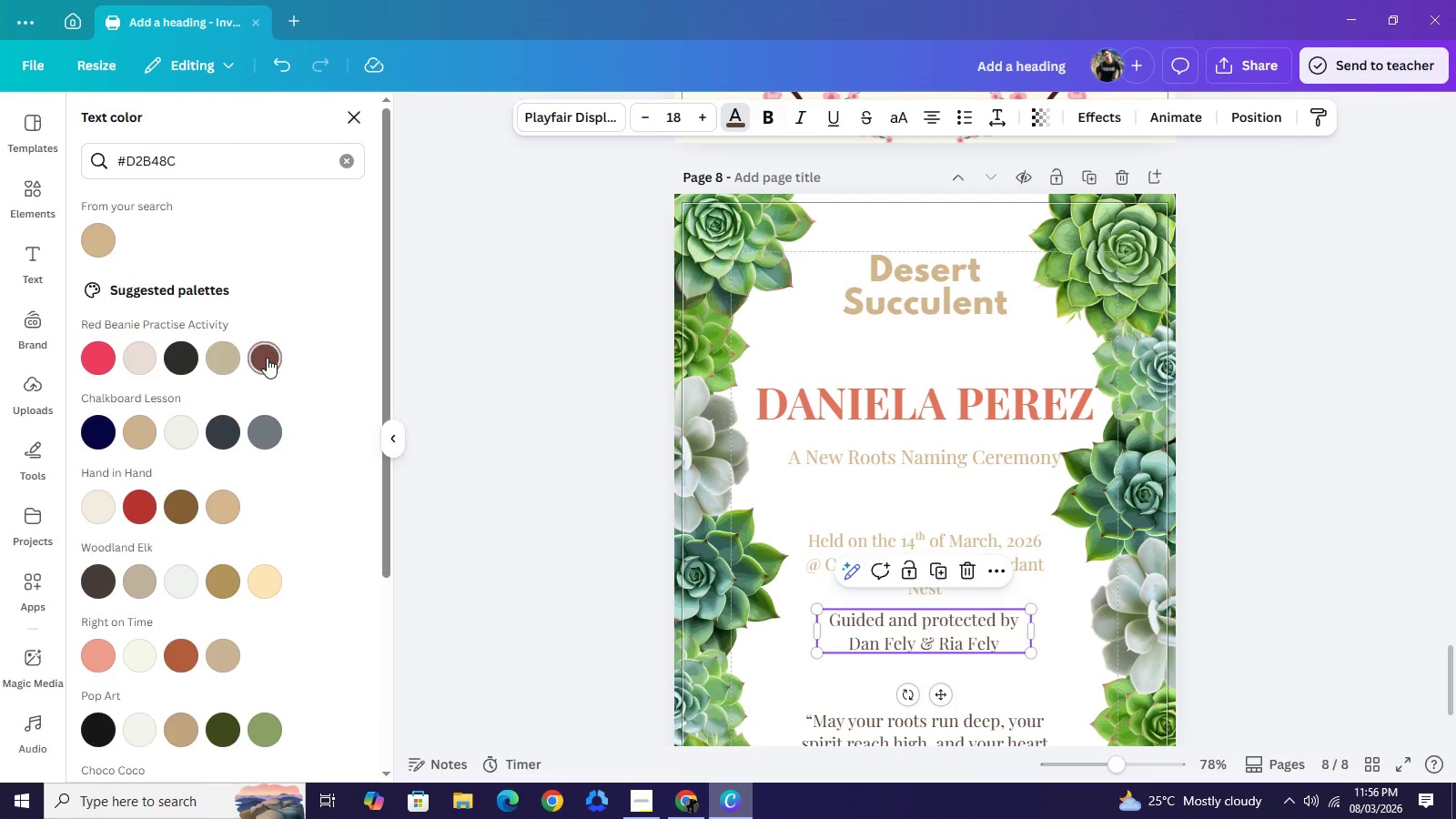 
left_click([267, 358])
 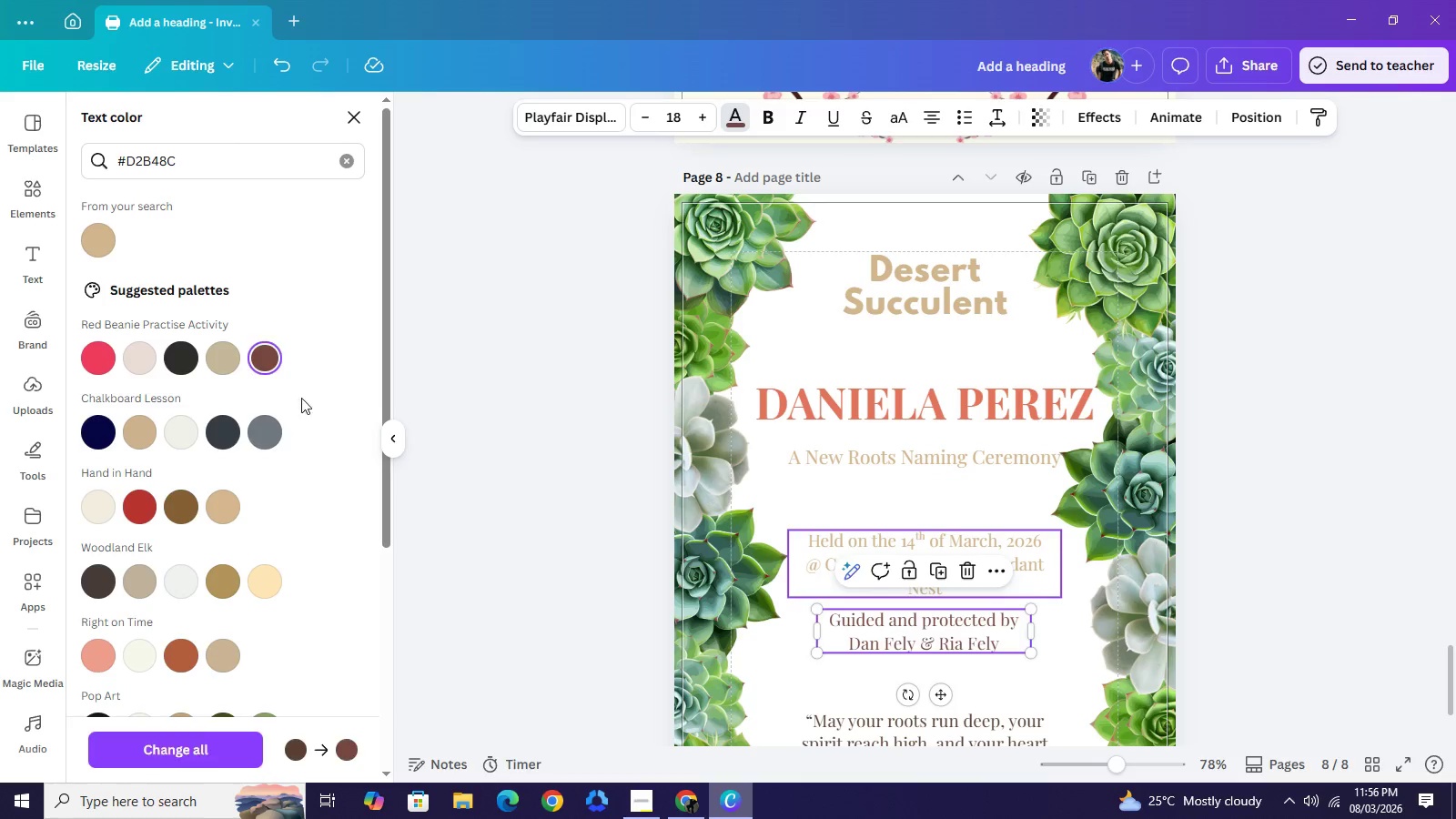 
left_click([276, 360])
 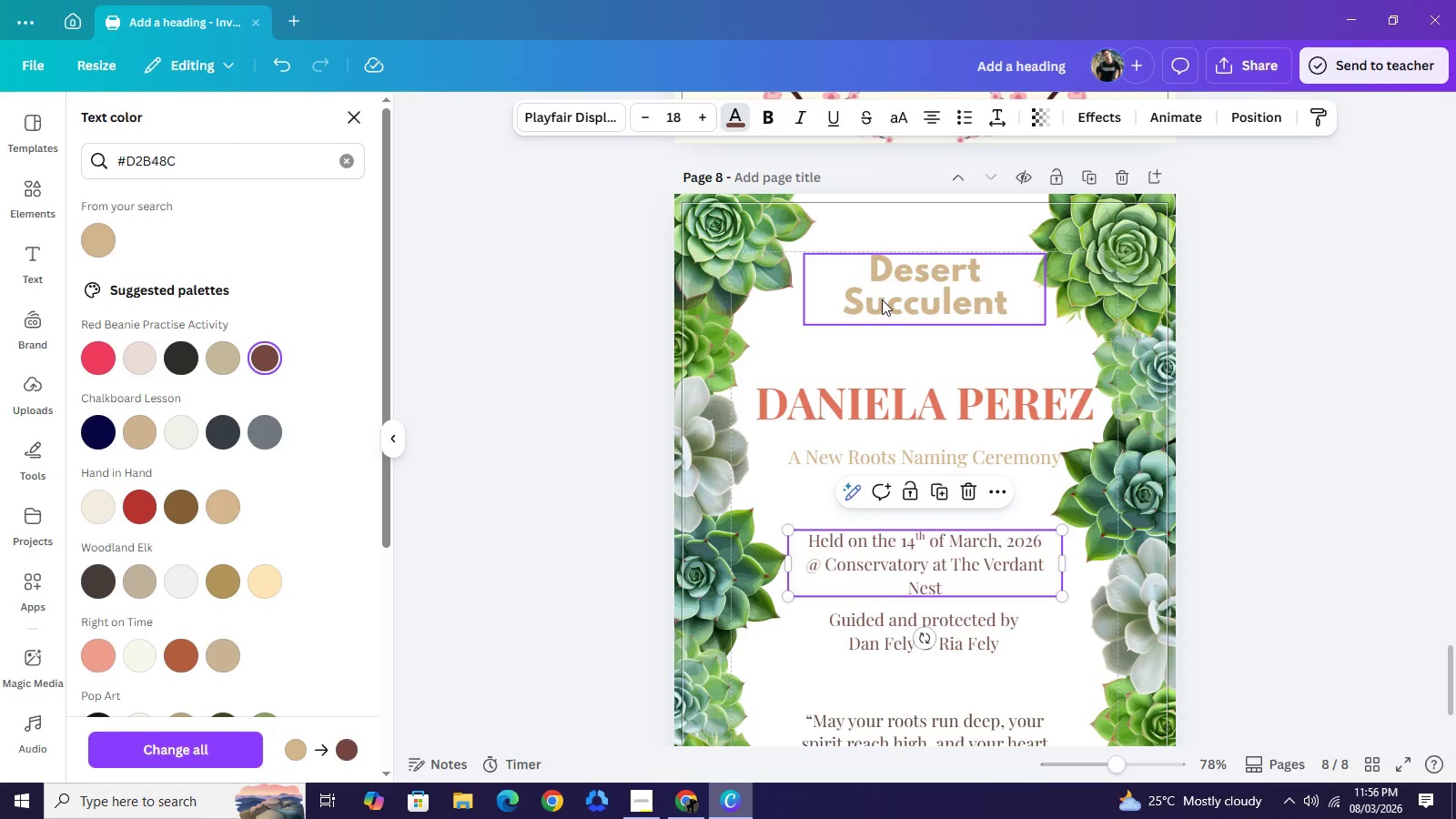 
left_click([882, 299])
 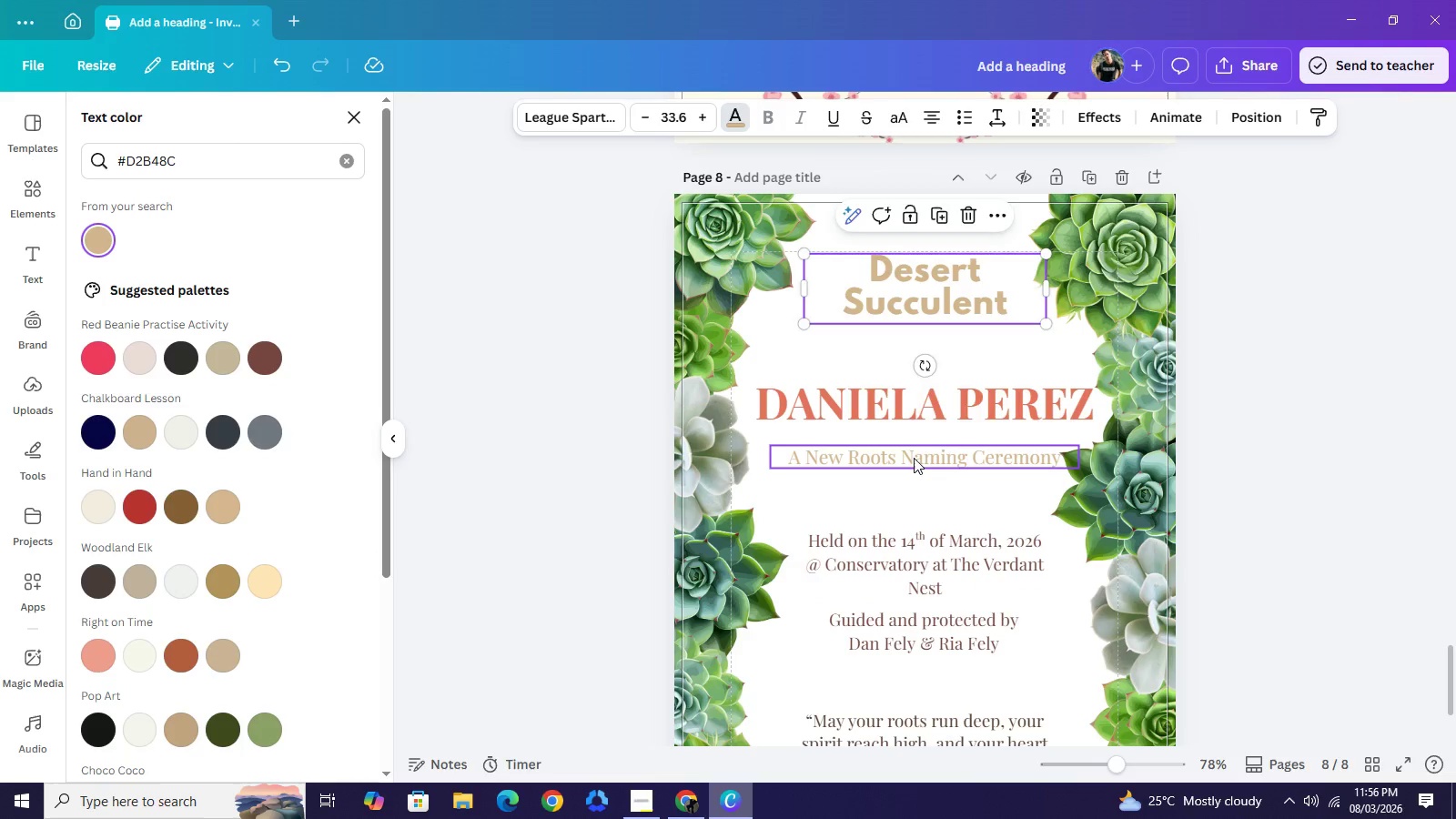 
left_click([914, 458])
 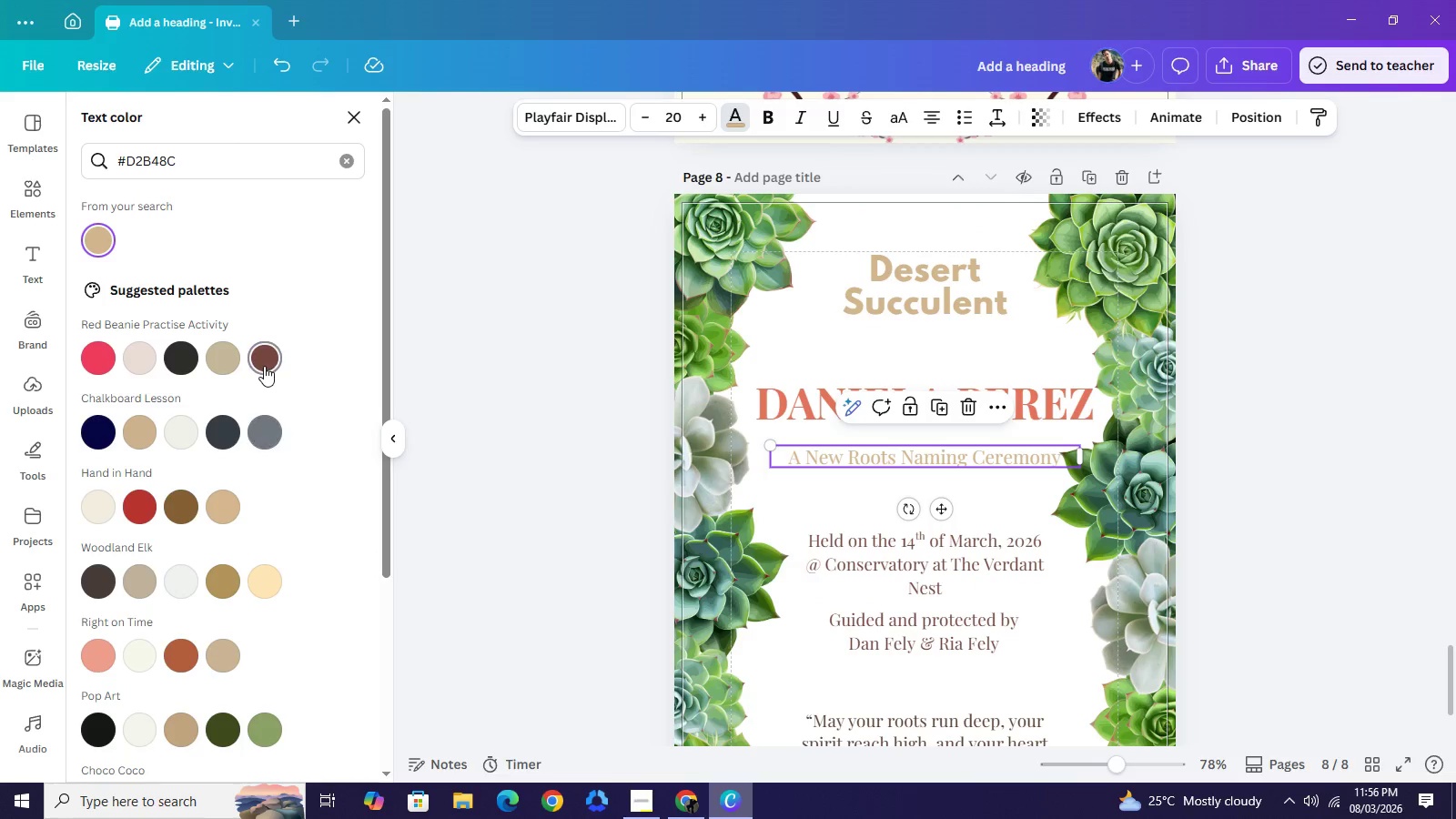 
left_click([266, 366])
 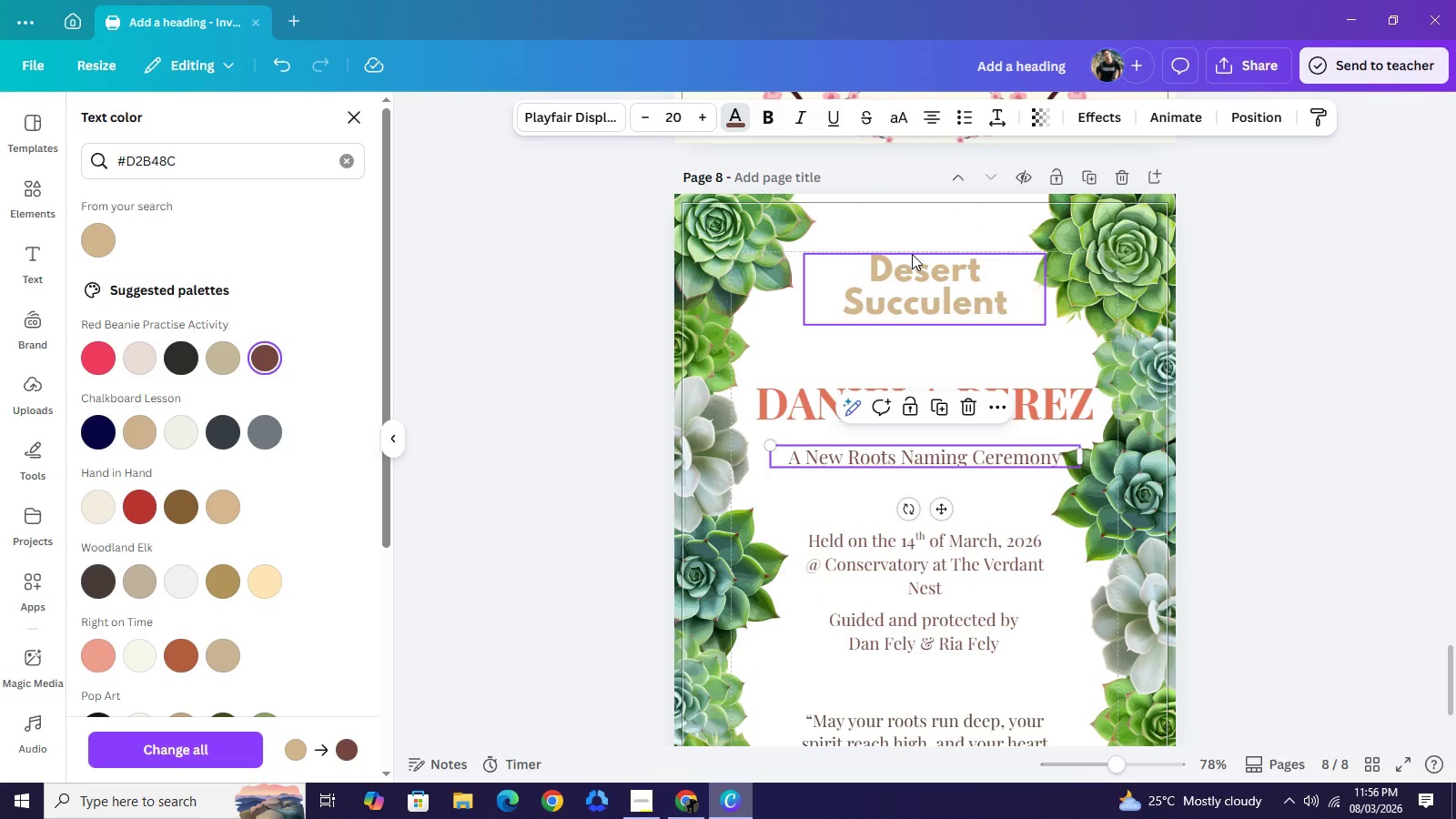 
left_click([912, 254])
 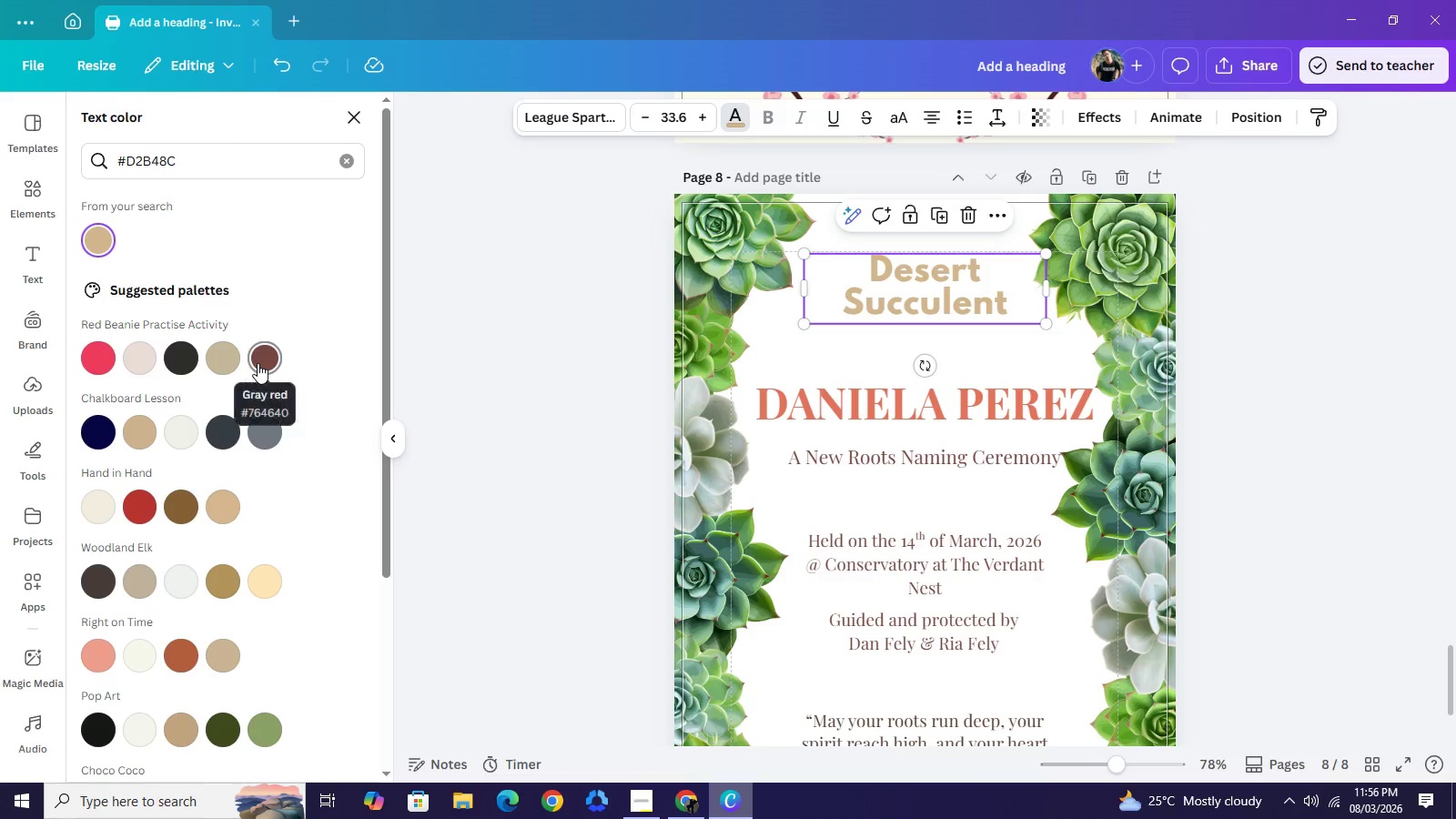 
left_click([258, 363])
 